 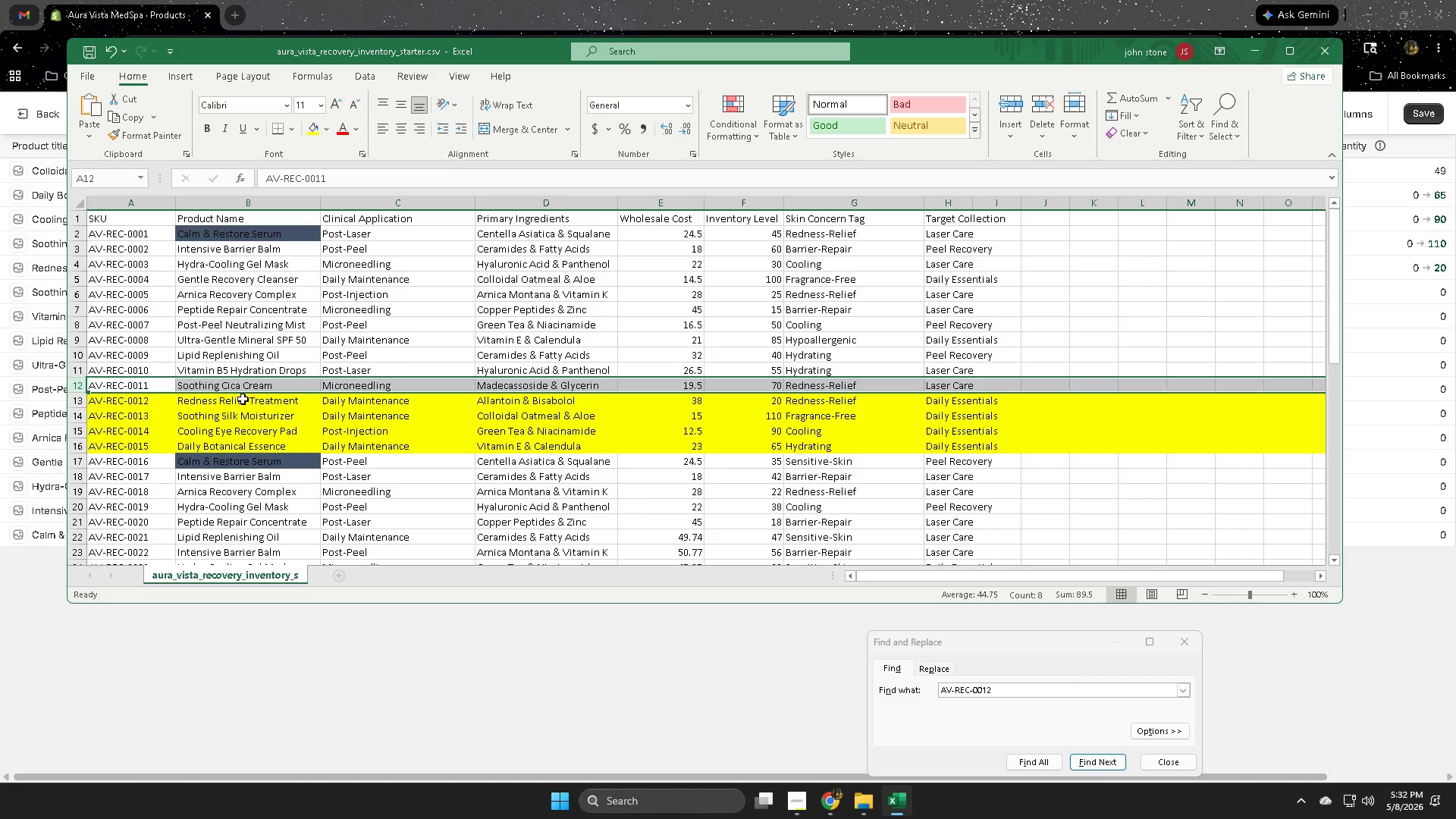 
double_click([842, 387])
 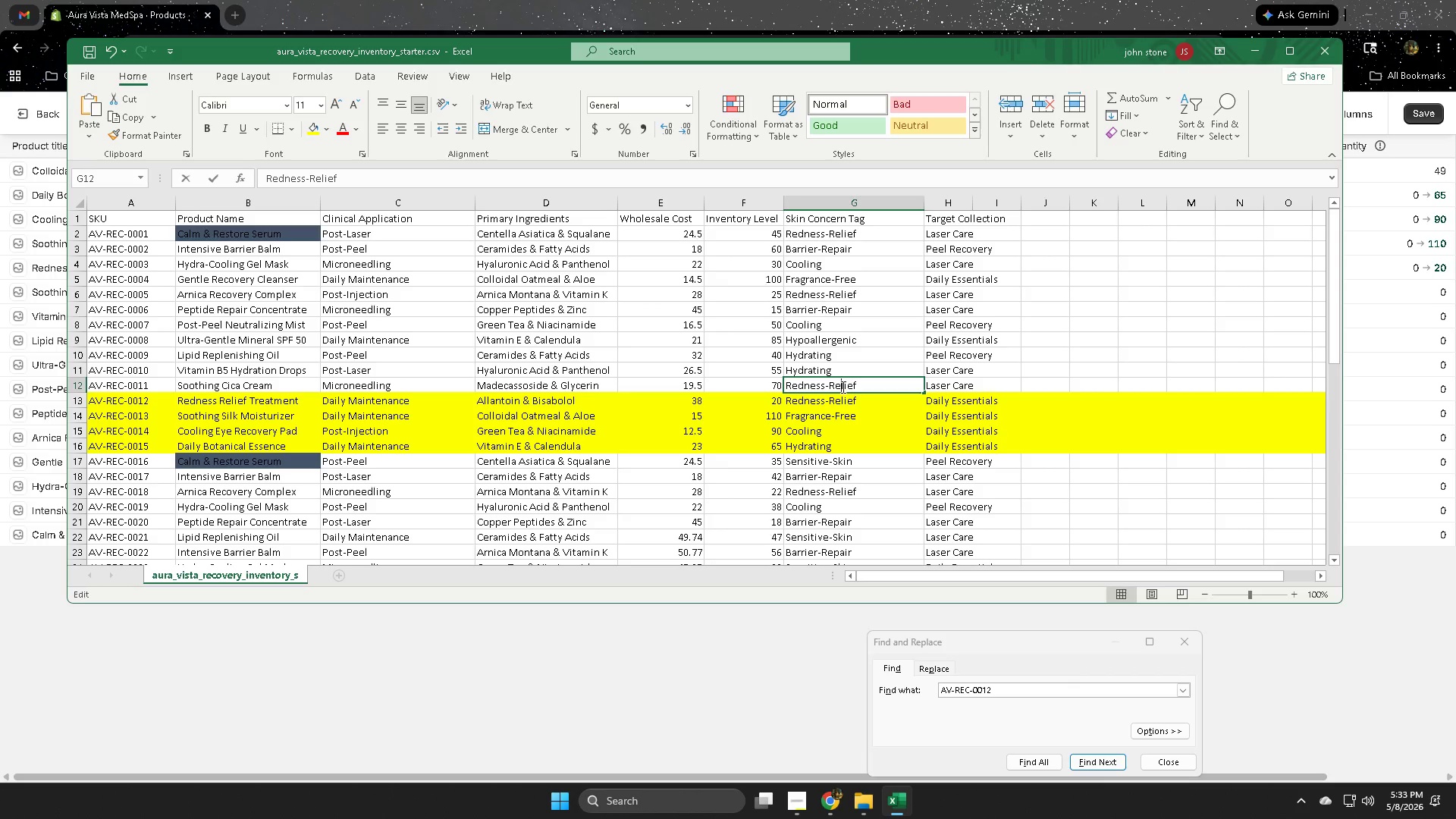 
triple_click([842, 387])
 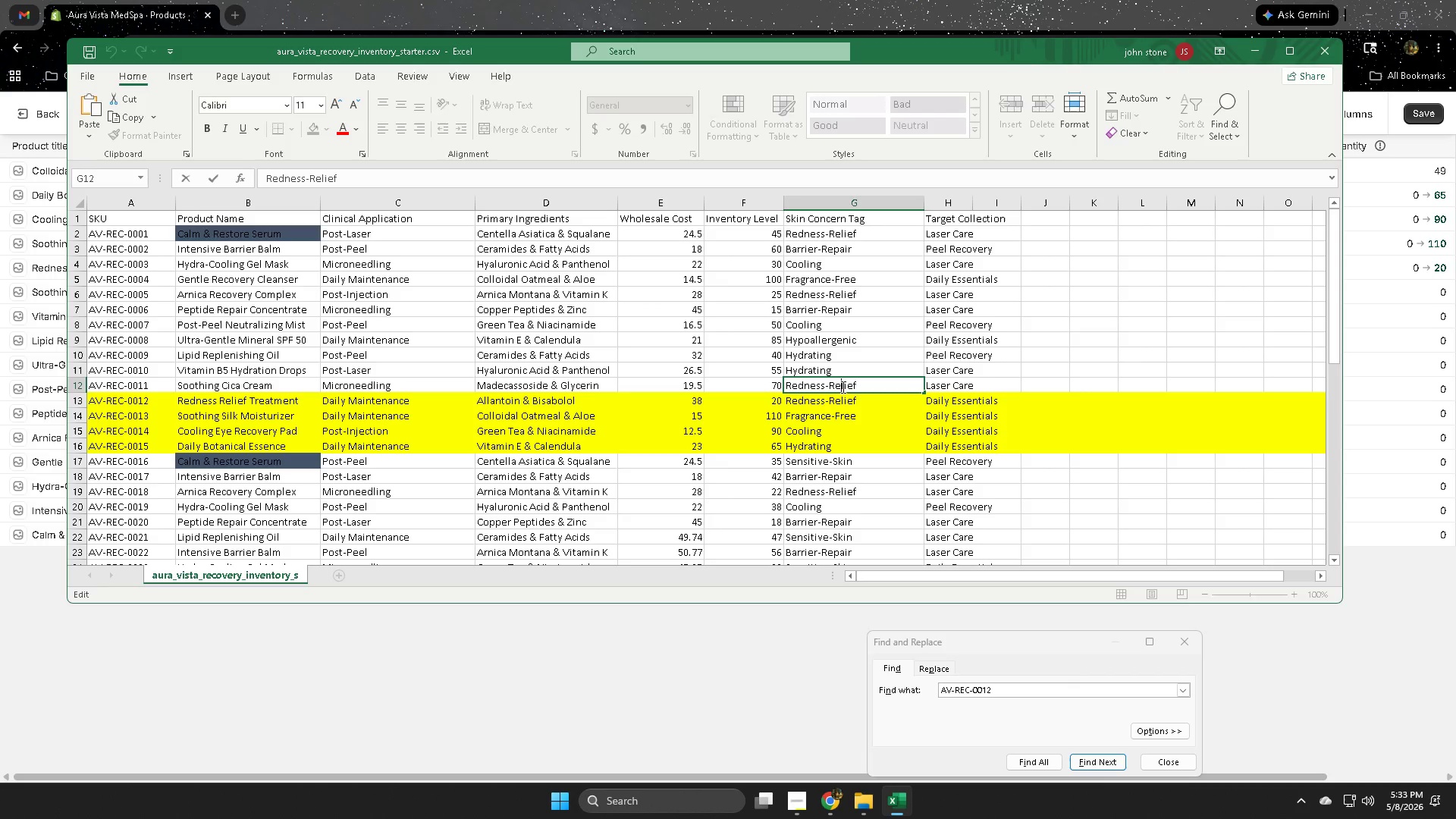 
triple_click([842, 387])
 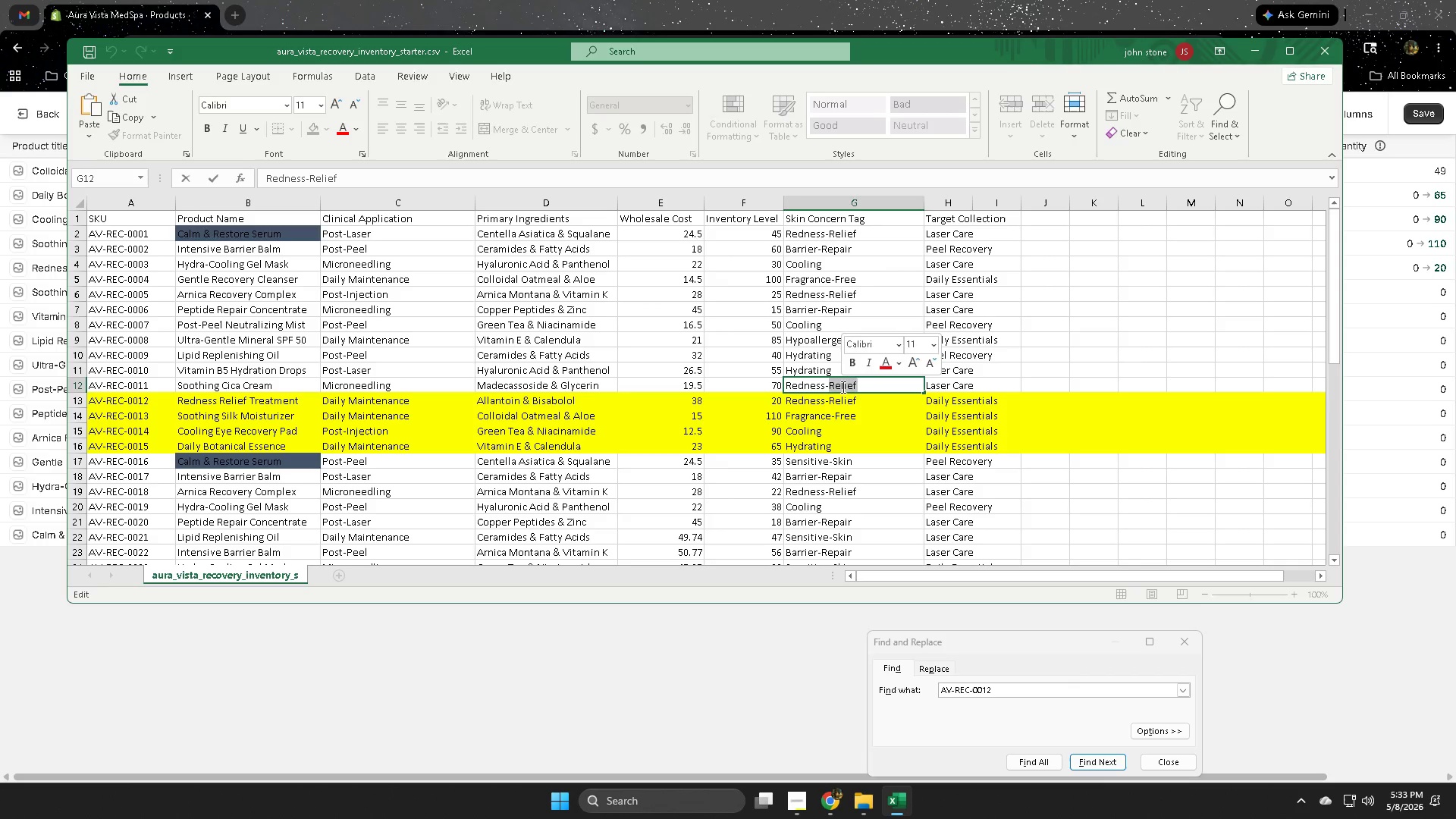 
double_click([842, 387])
 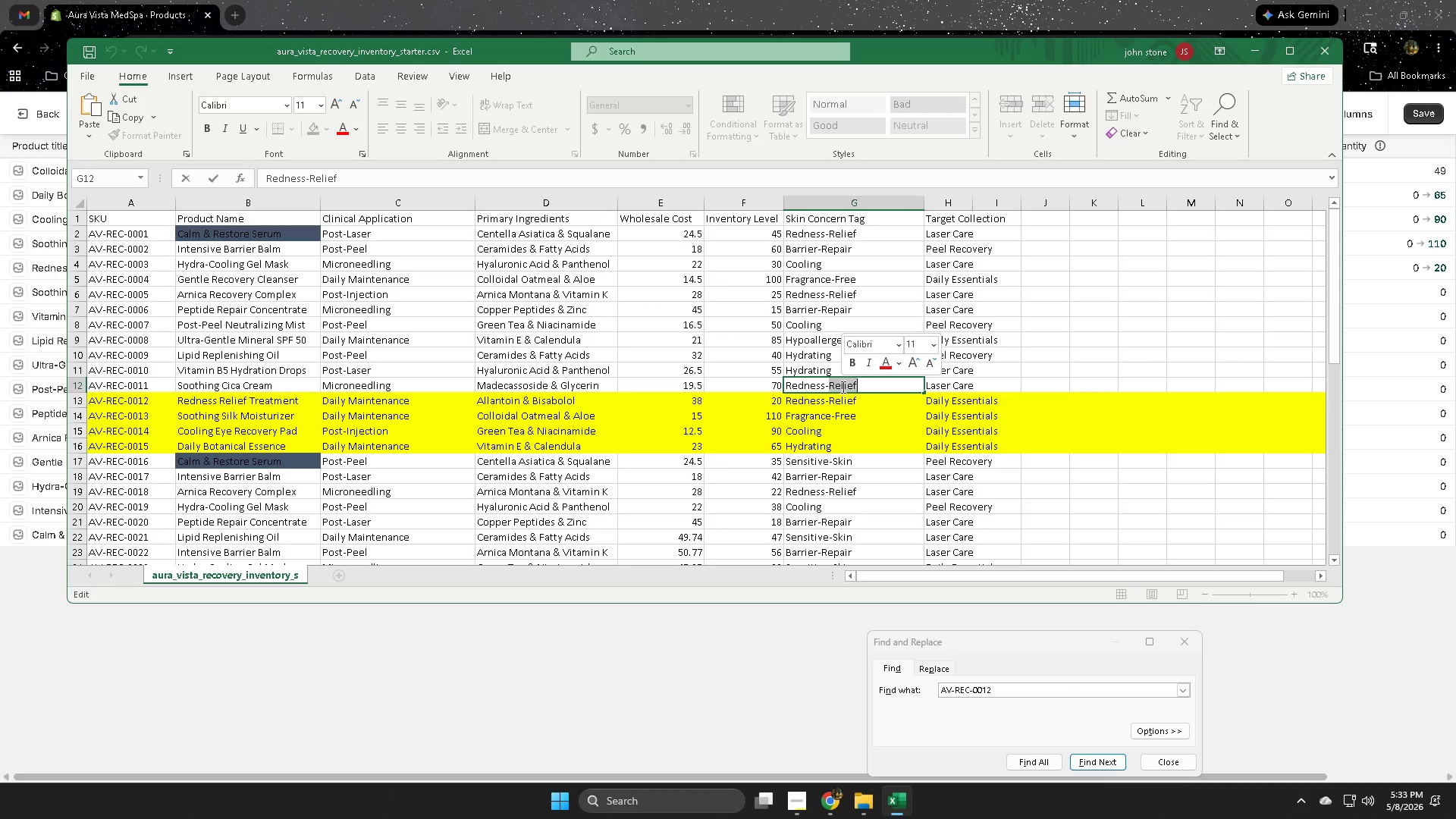 
triple_click([842, 387])
 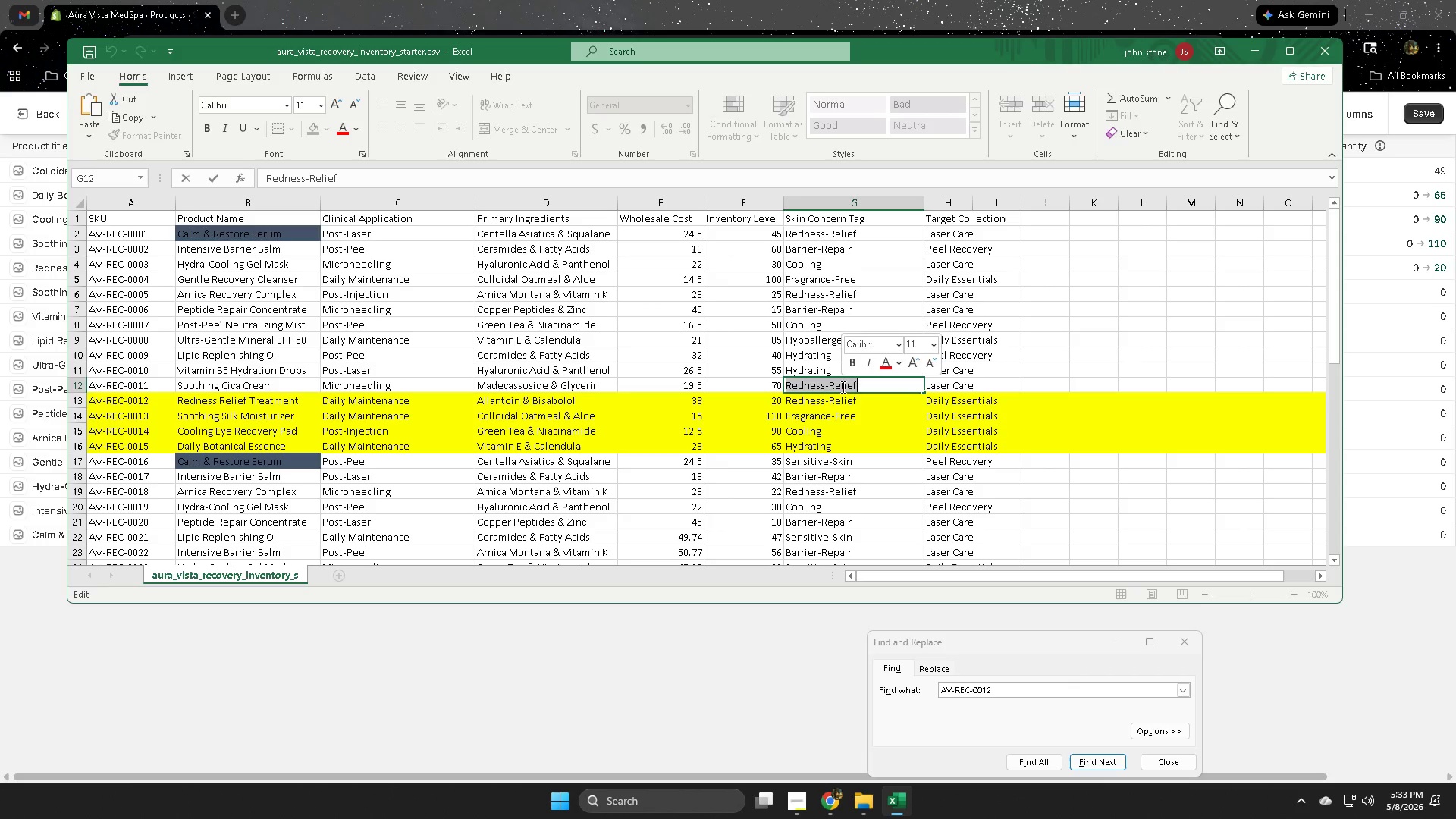 
key(Control+ControlLeft)
 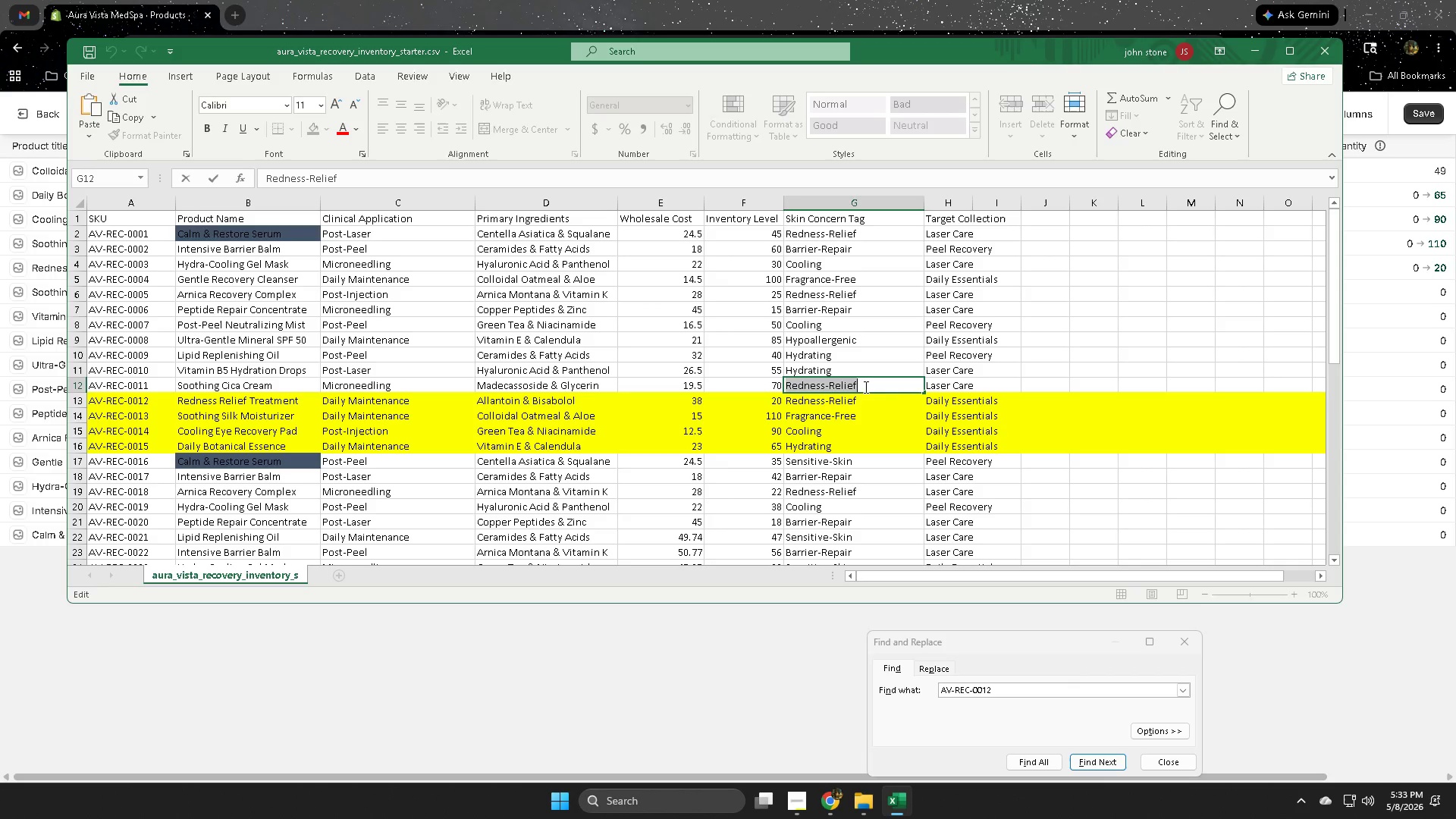 
key(Control+C)
 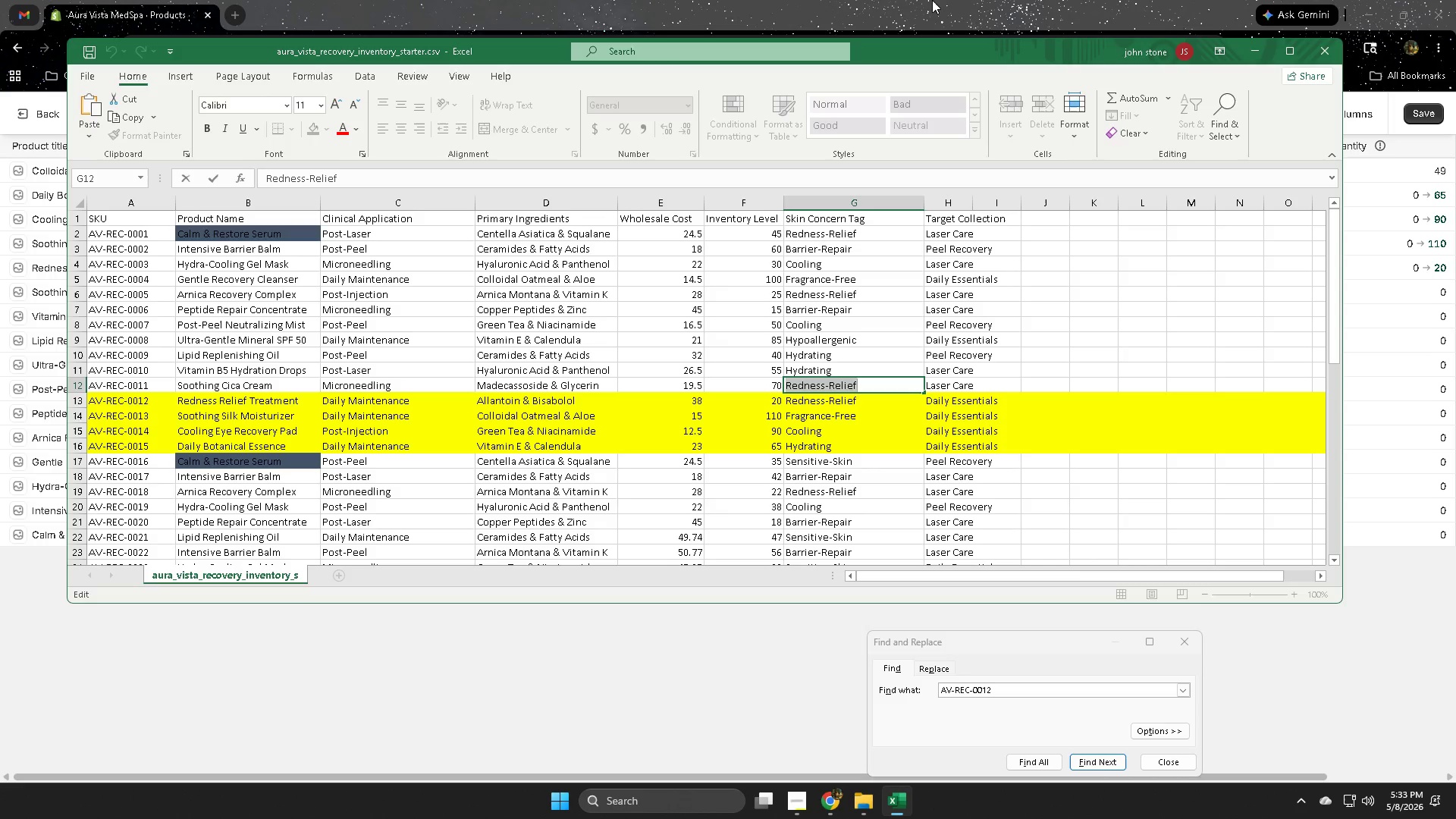 
left_click([932, 0])
 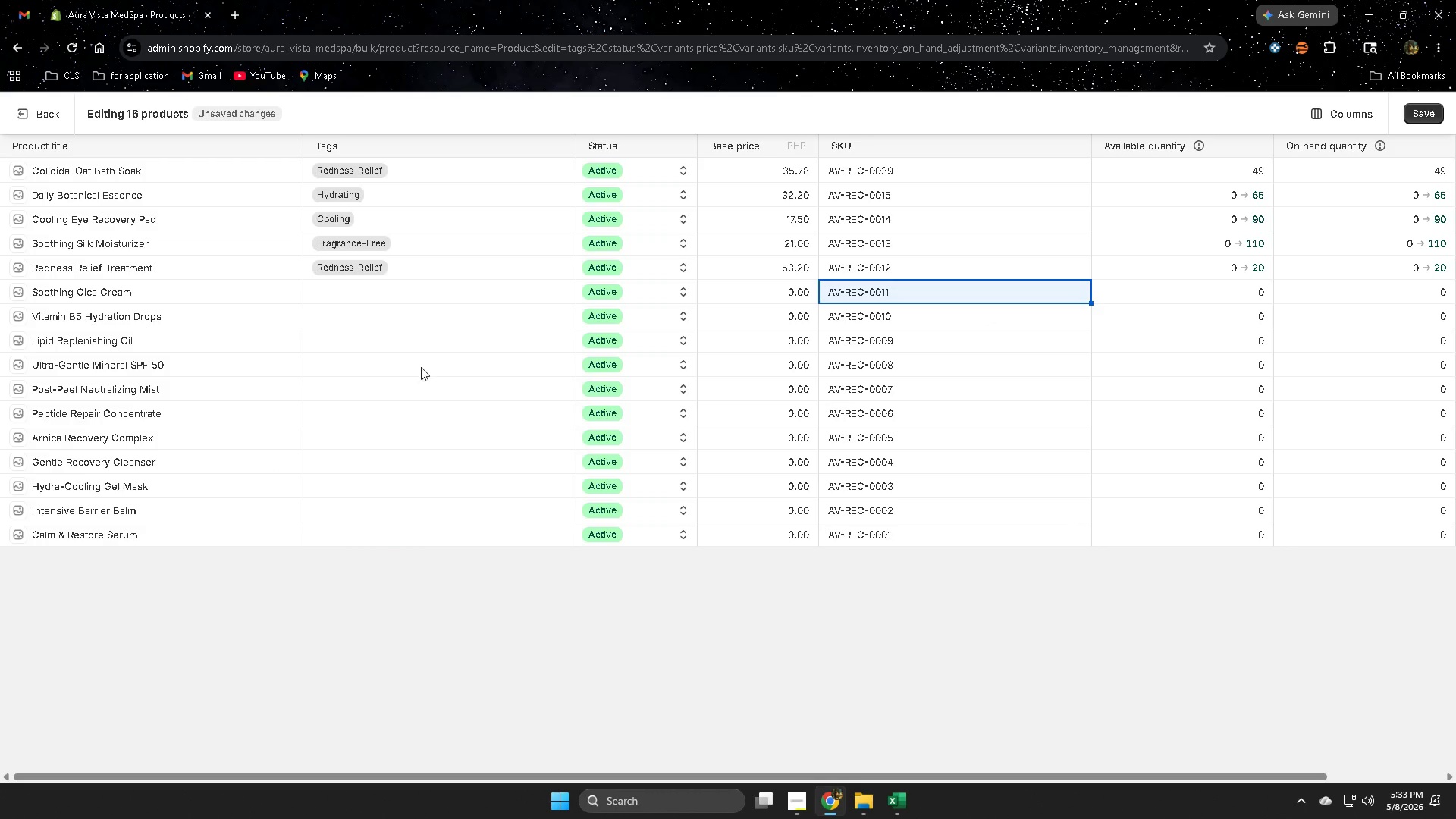 
double_click([391, 291])
 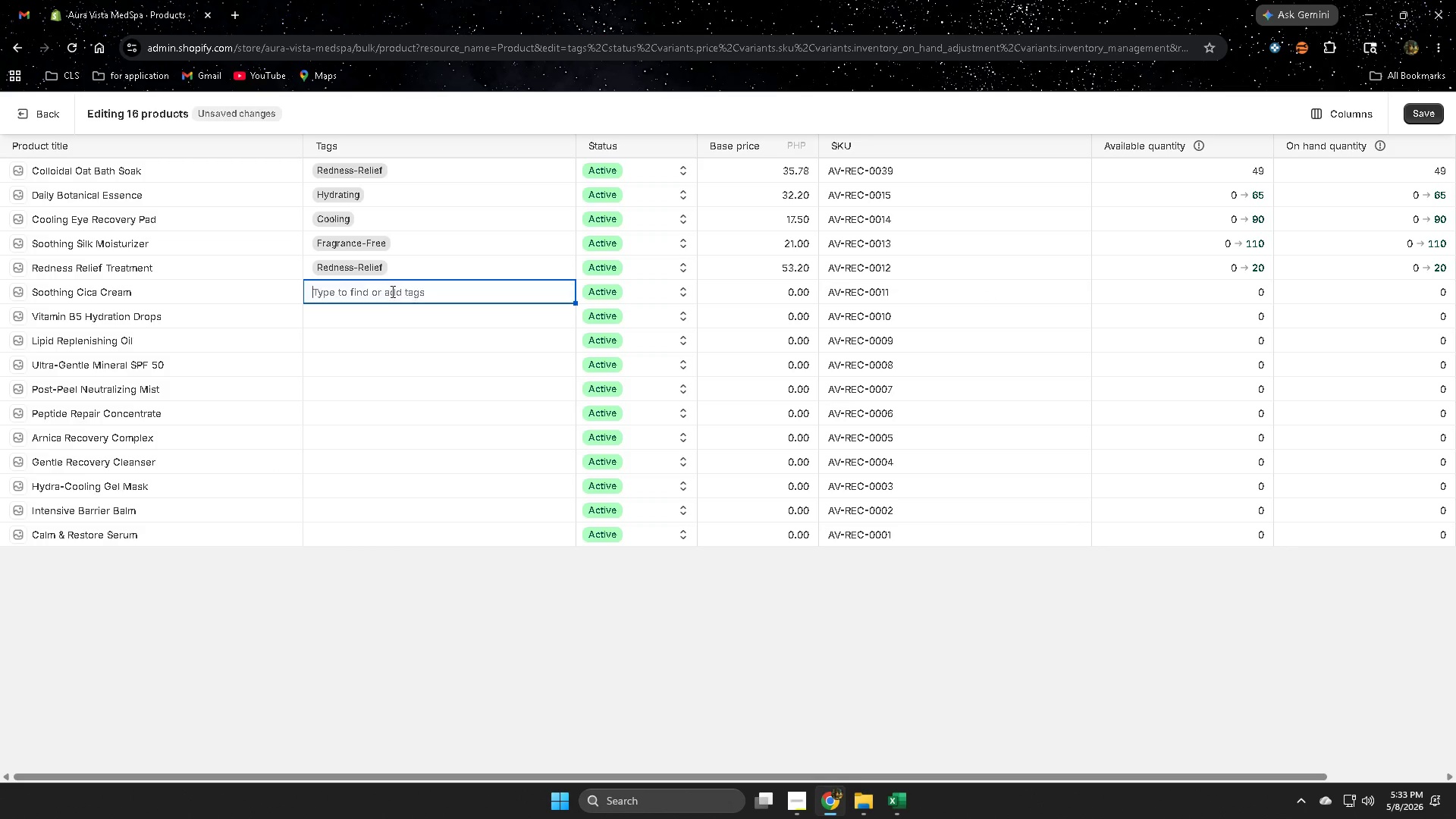 
triple_click([391, 291])
 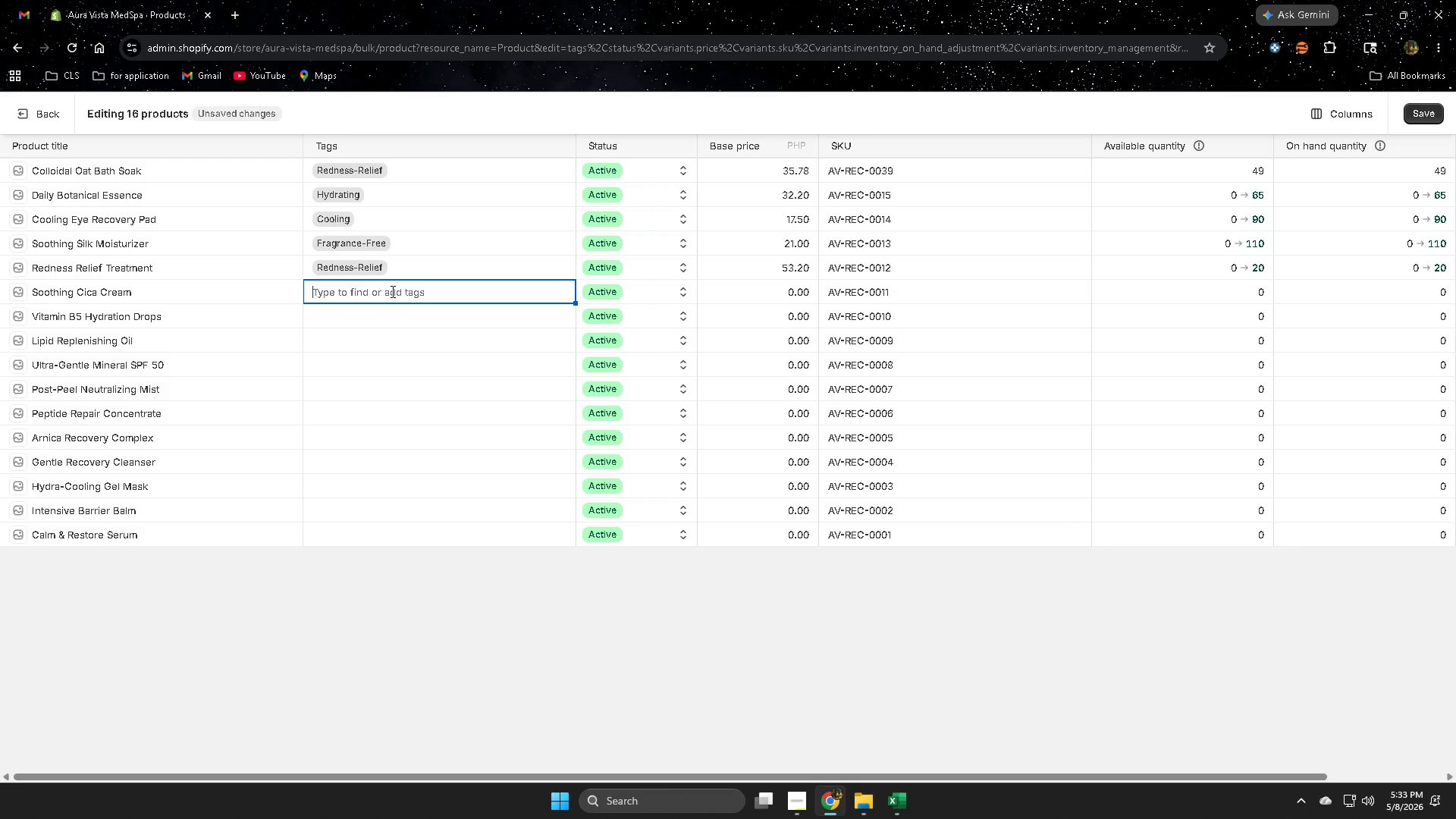 
key(Control+V)
 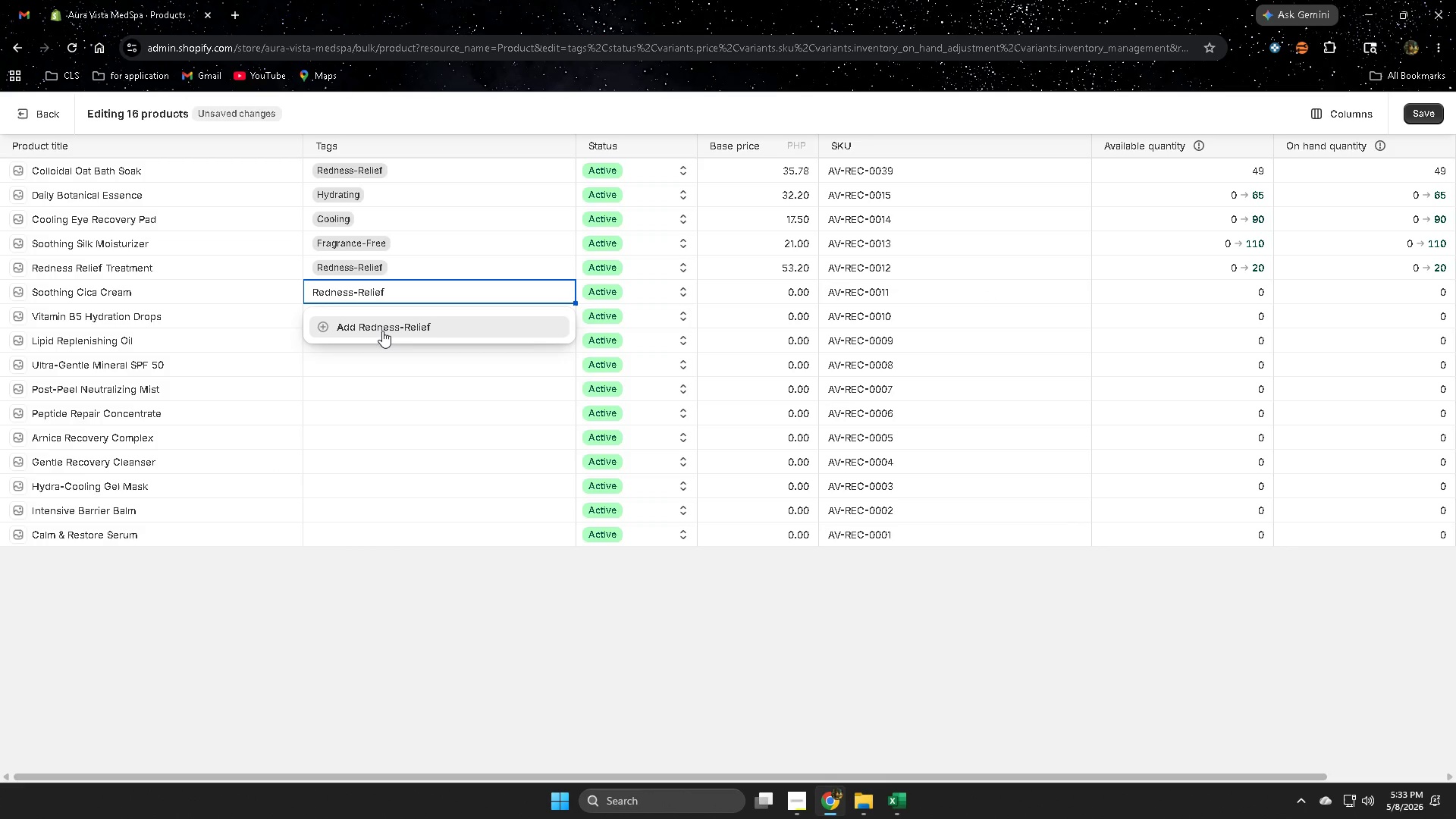 
left_click([382, 331])
 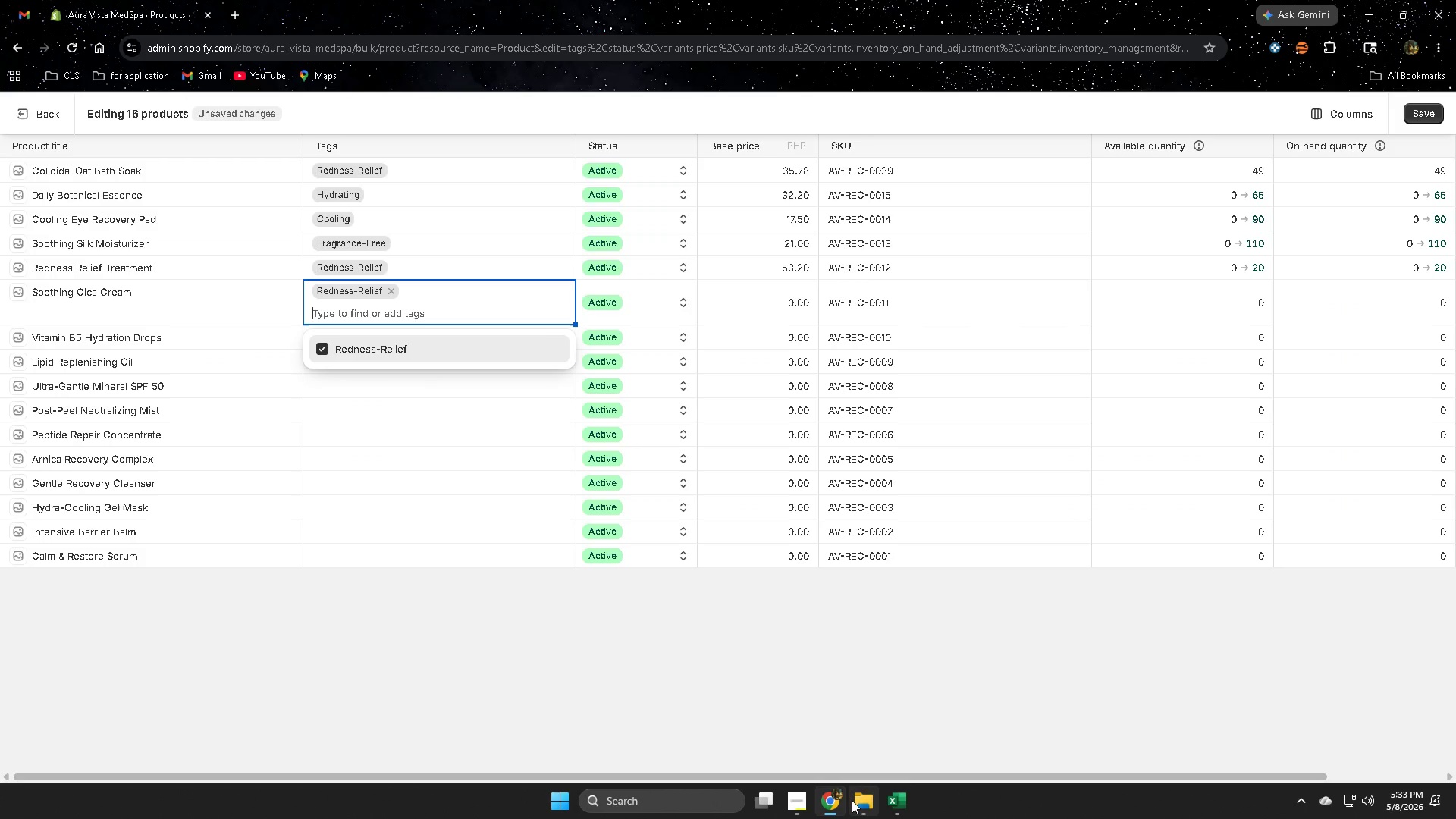 
left_click([899, 796])
 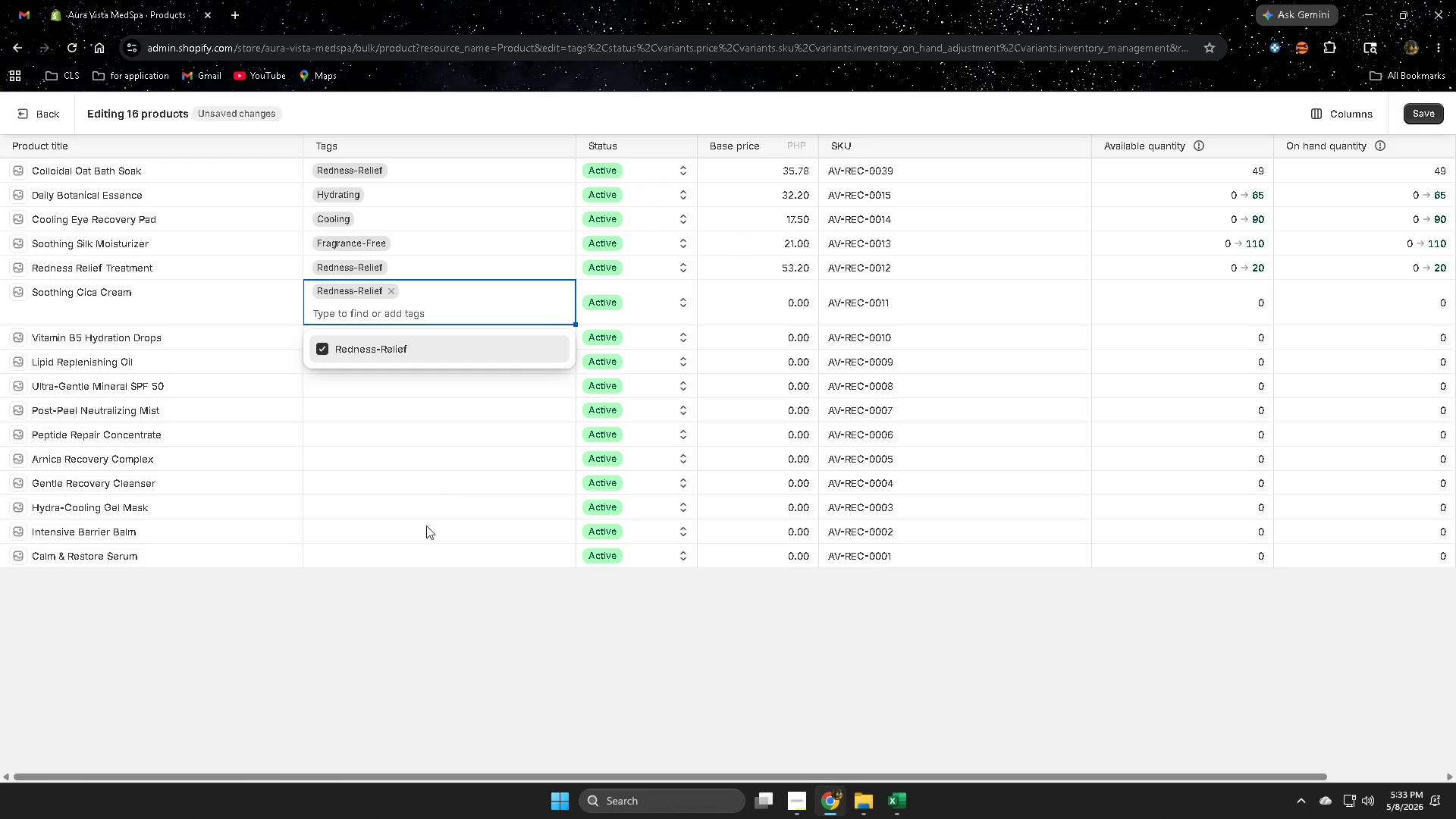 
left_click([751, 299])
 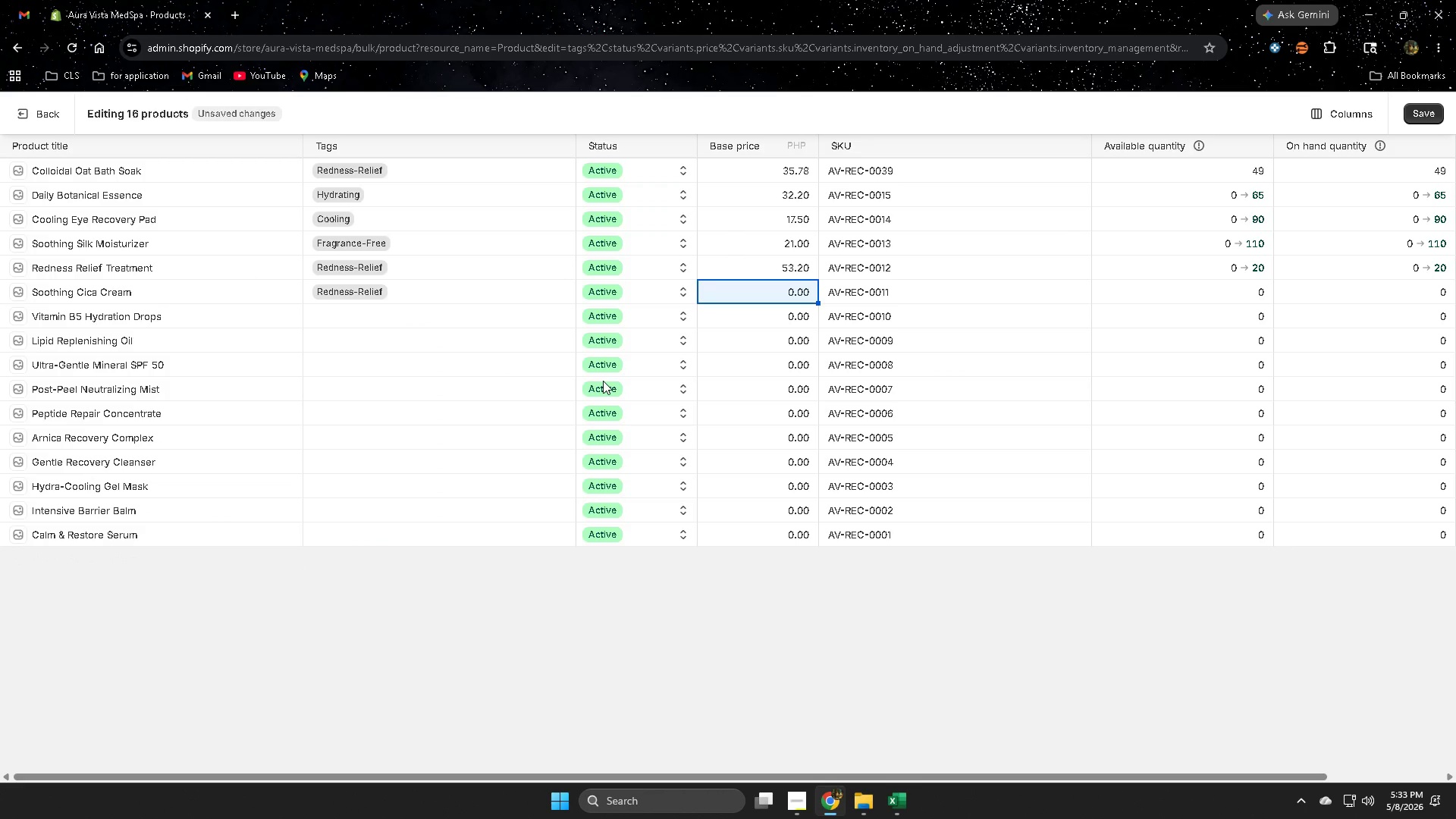 
wait(8.11)
 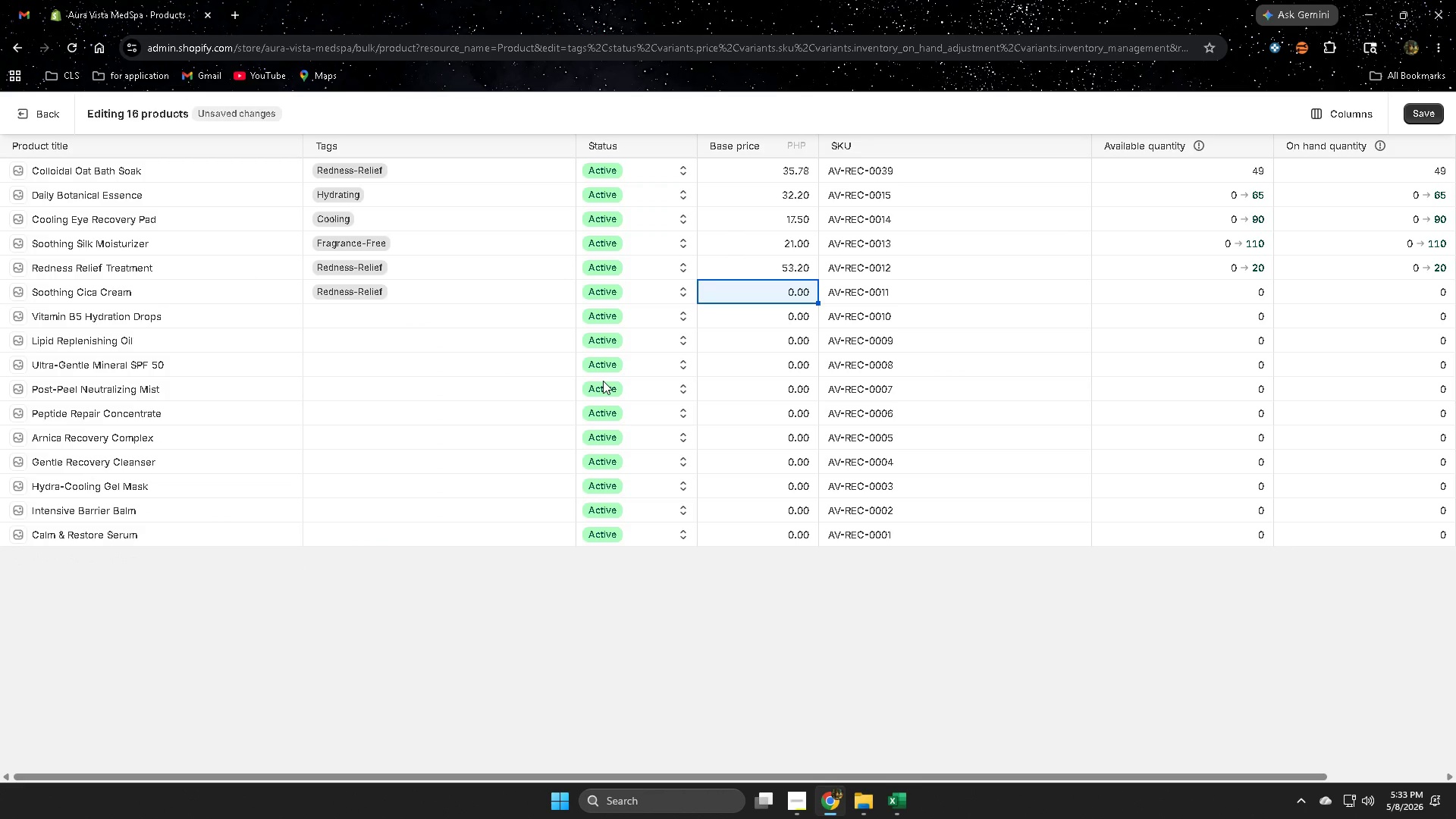 
left_click([903, 802])
 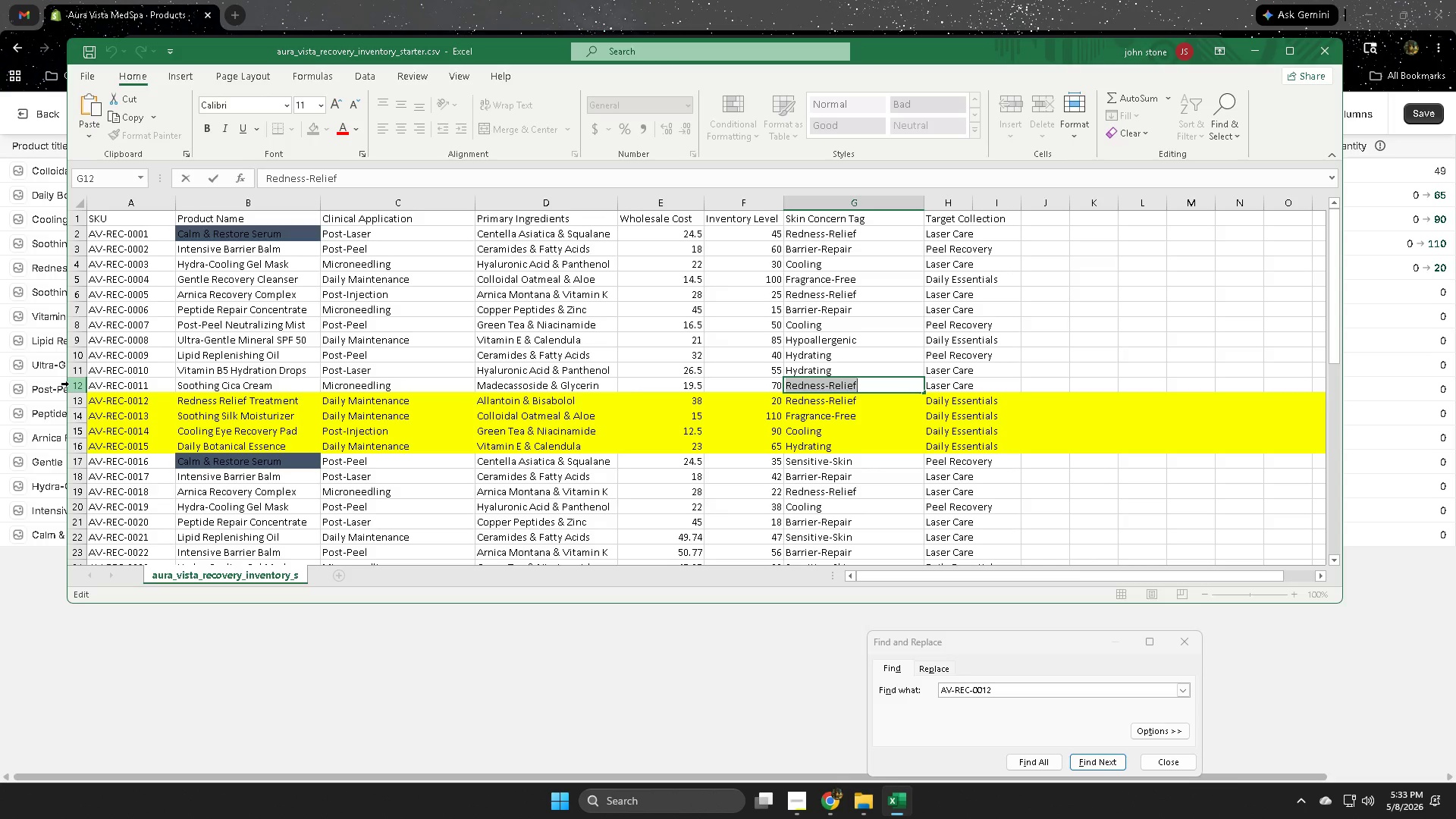 
left_click([69, 384])
 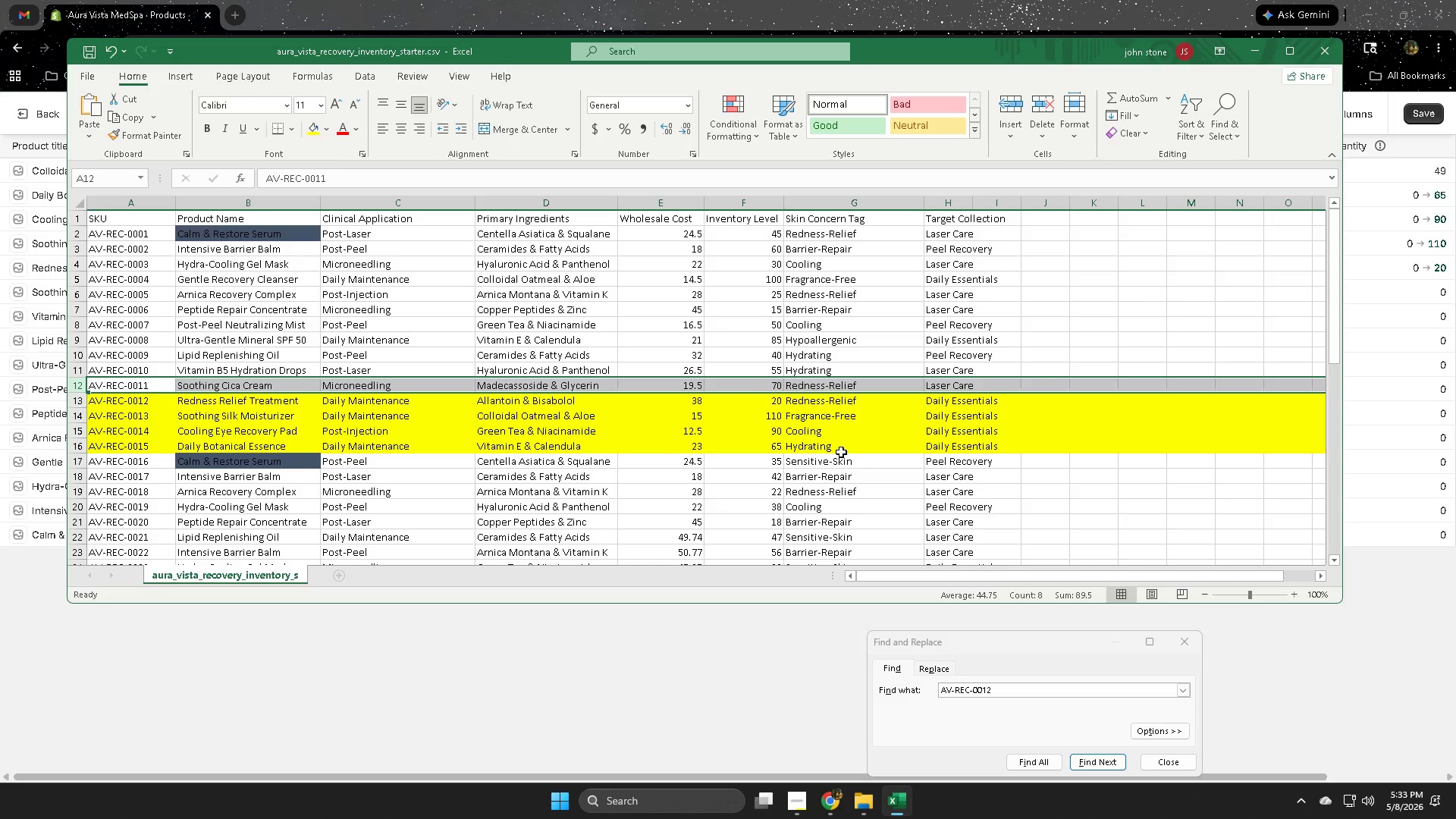 
wait(17.2)
 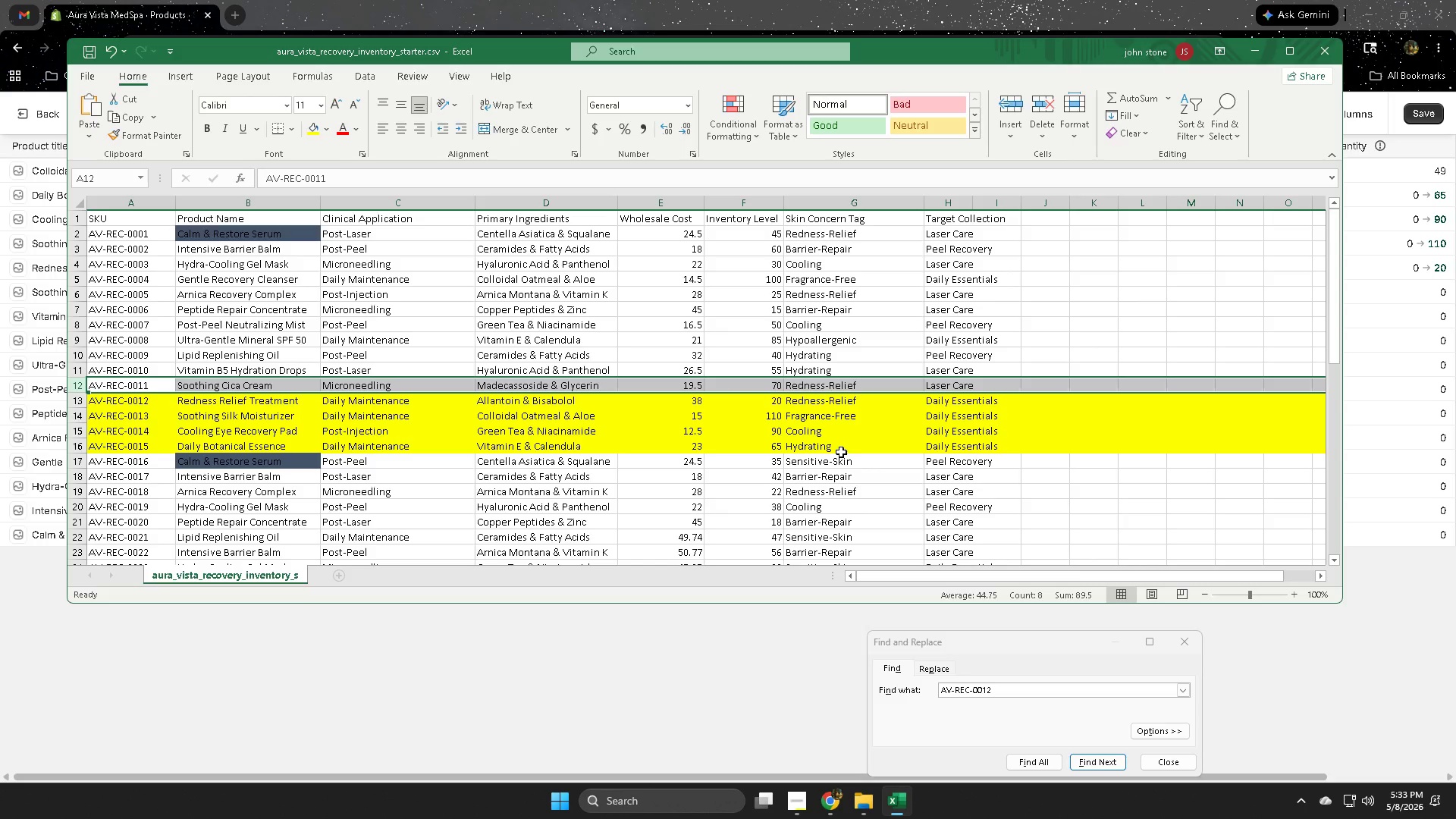 
left_click([1018, 0])
 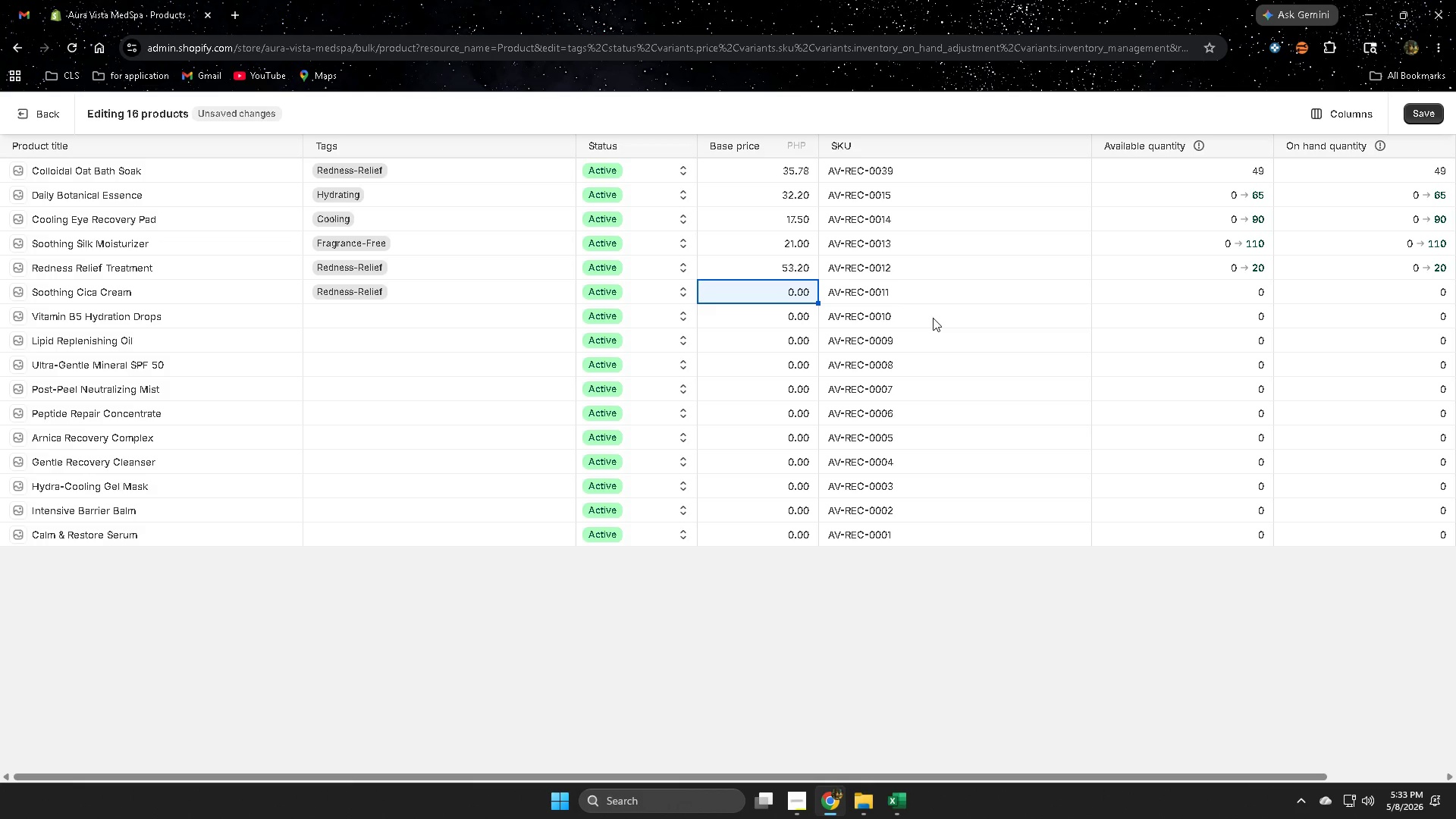 
key(Numpad2)
 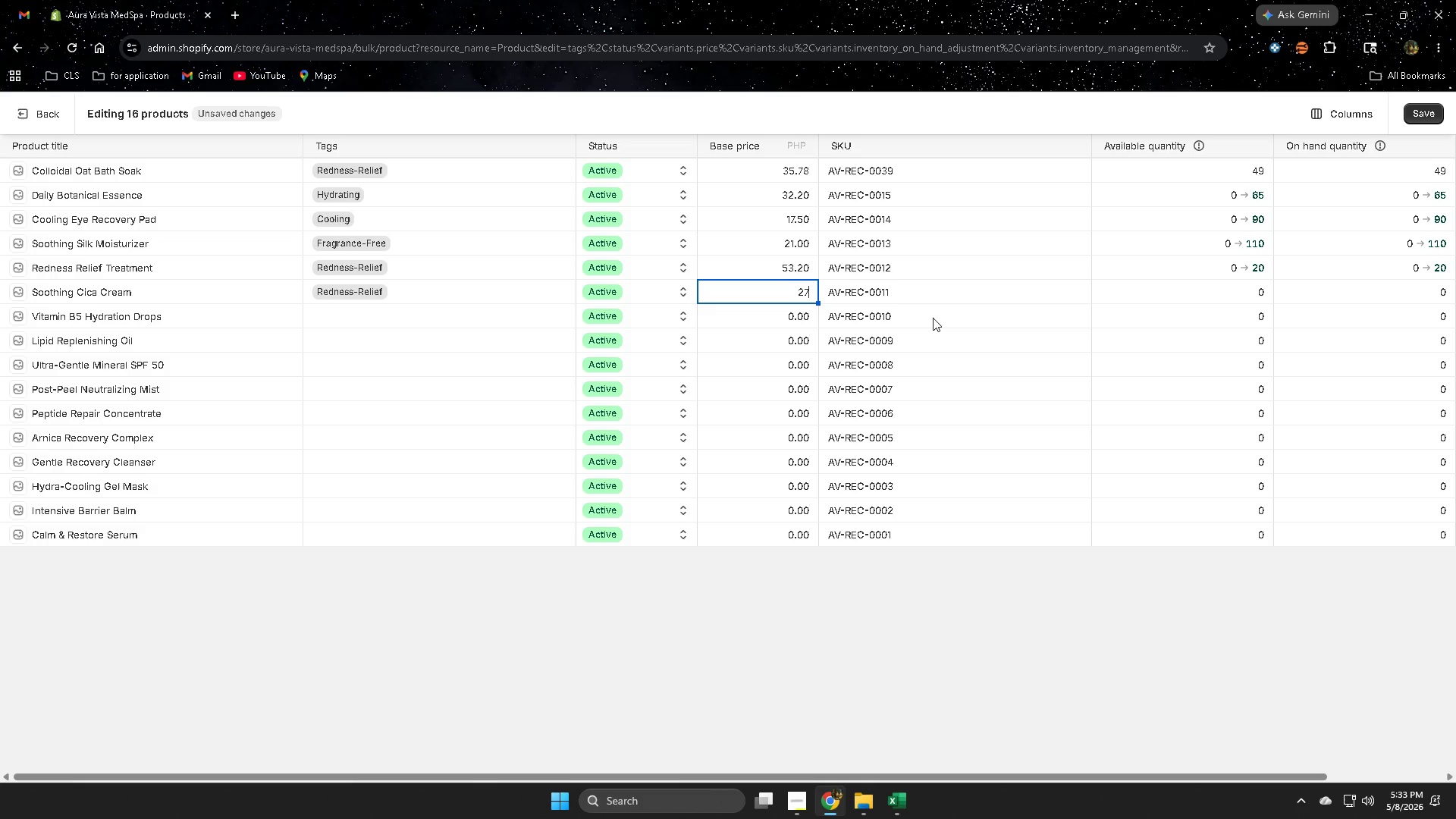 
key(Numpad7)
 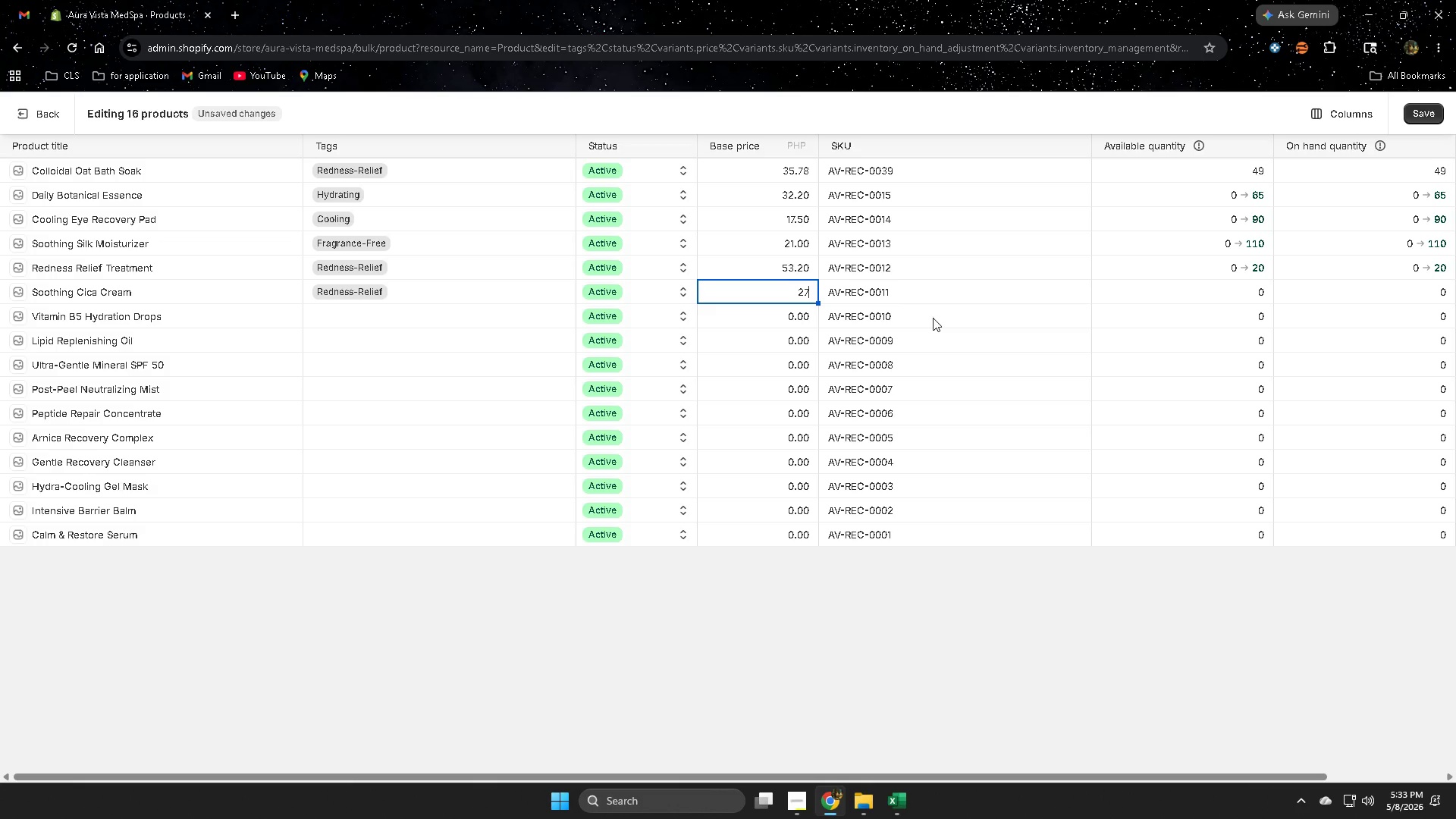 
key(NumpadDecimal)
 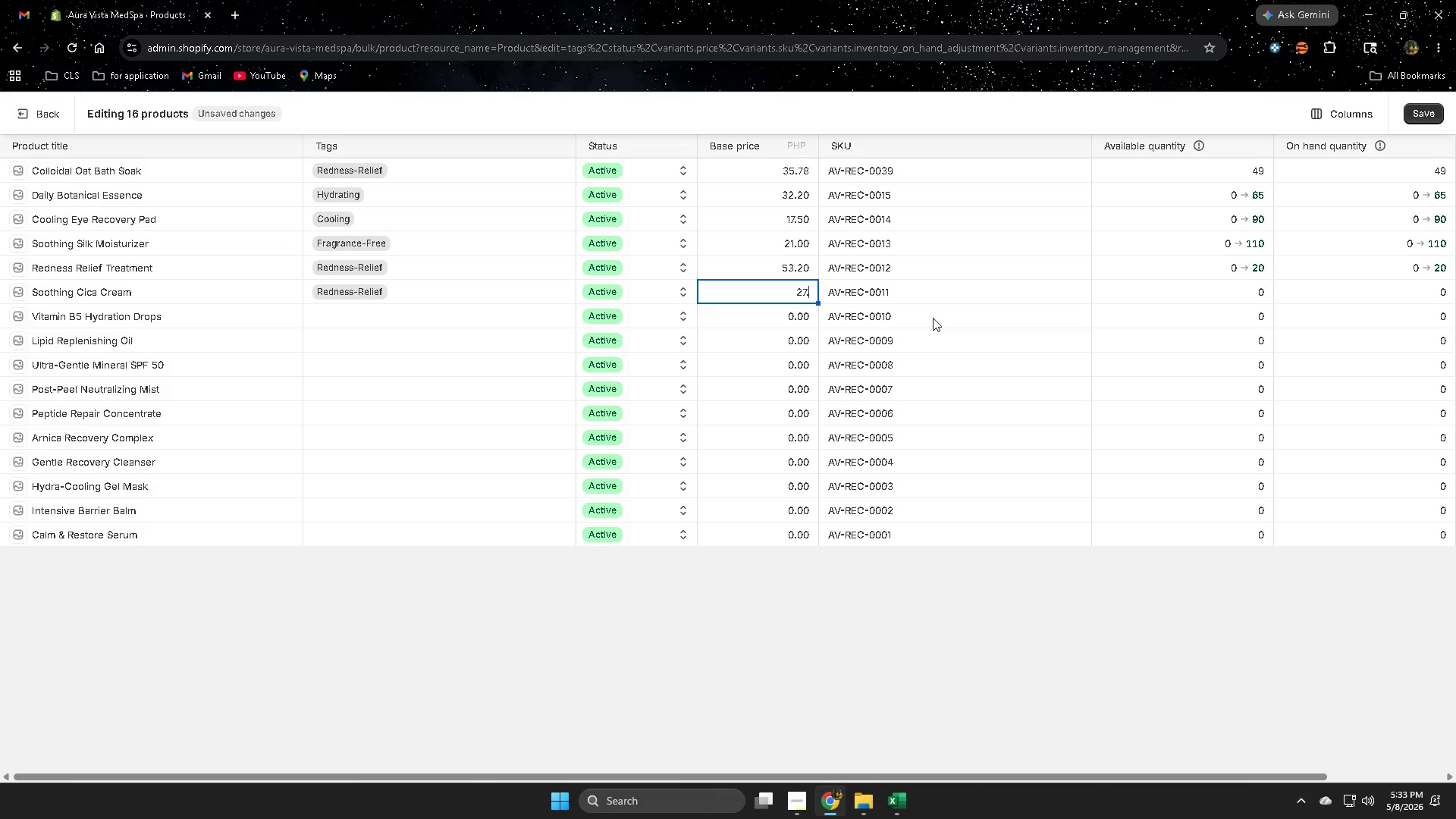 
key(Numpad3)
 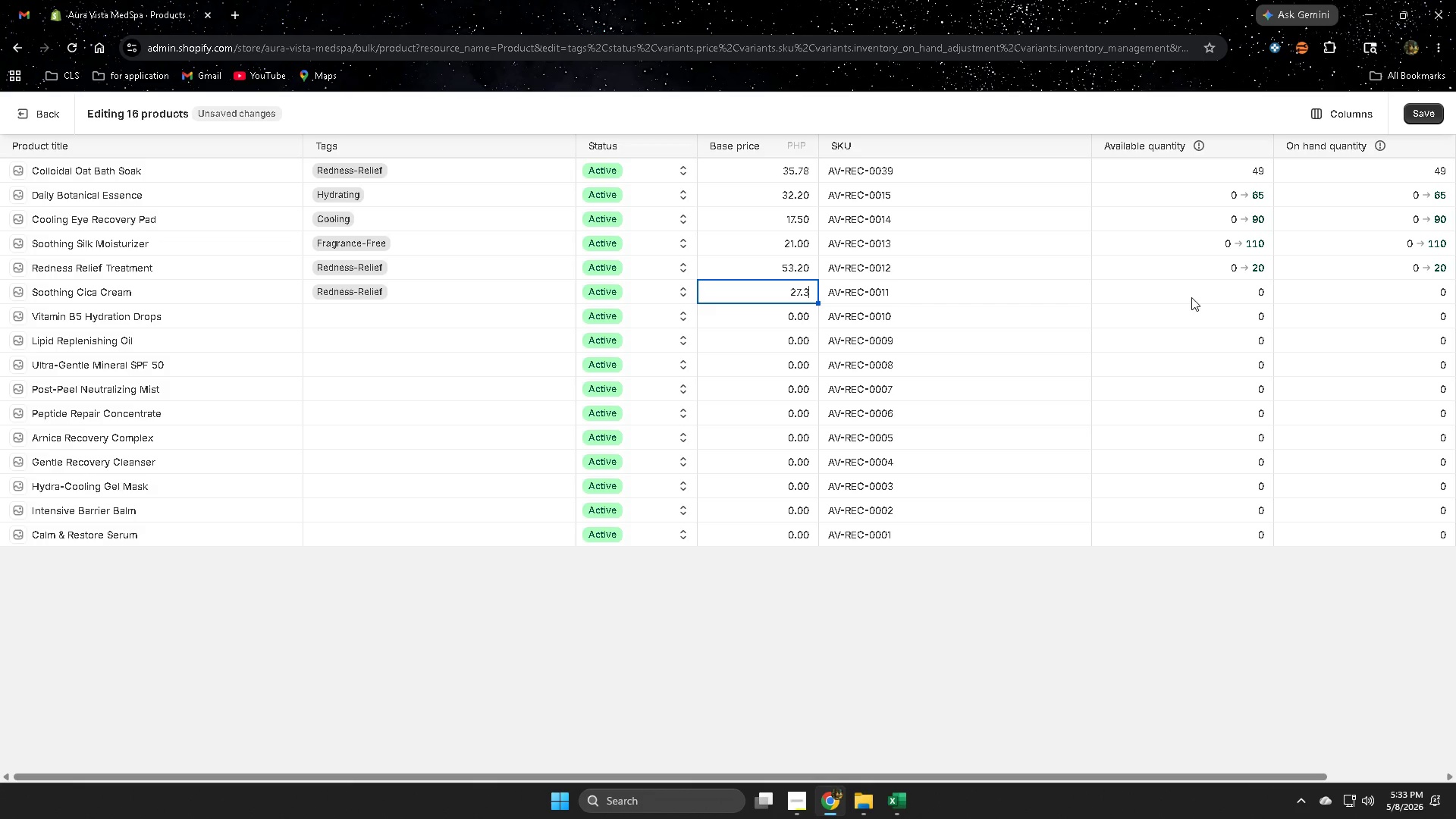 
left_click([1191, 297])
 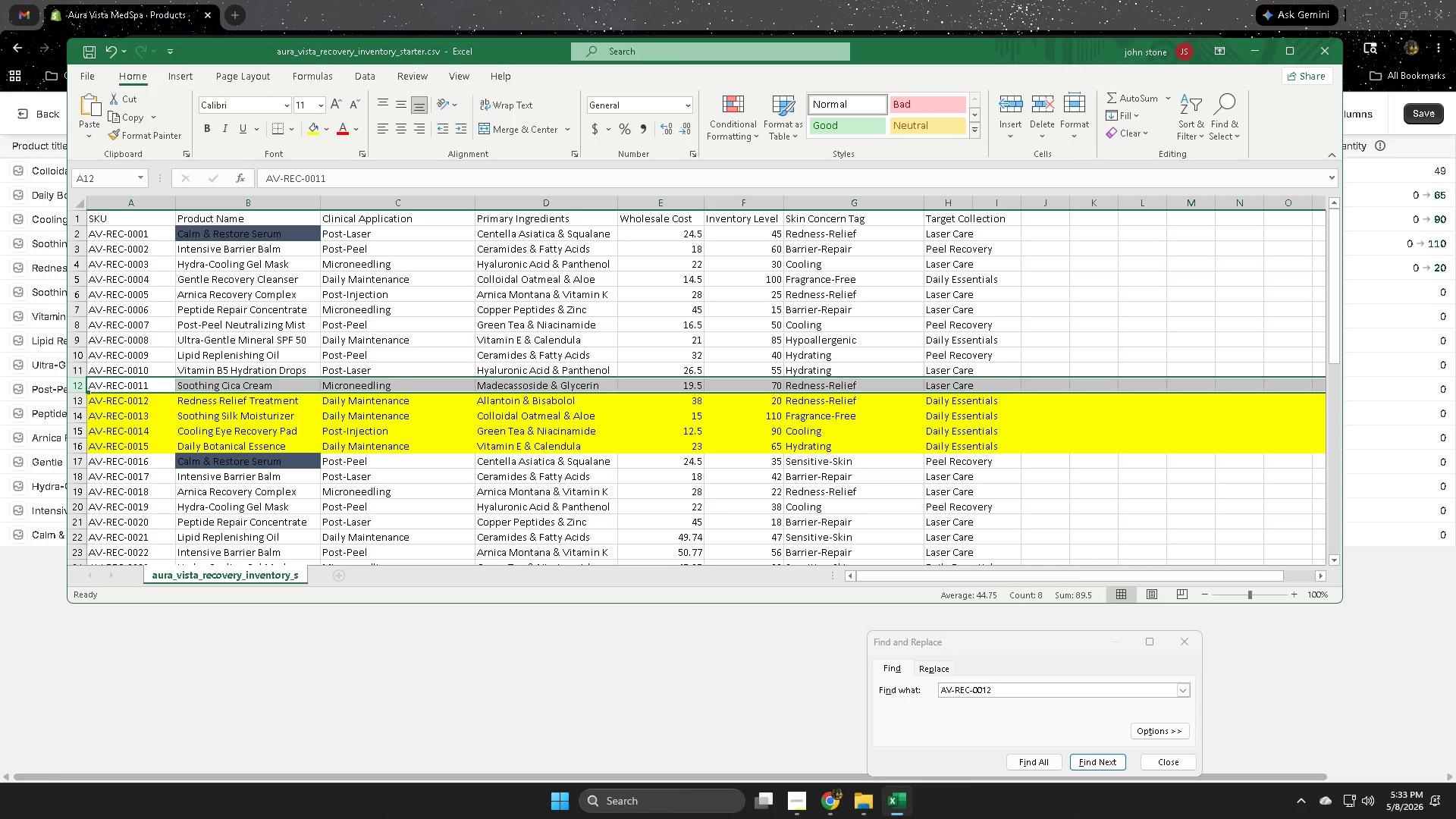 
wait(6.92)
 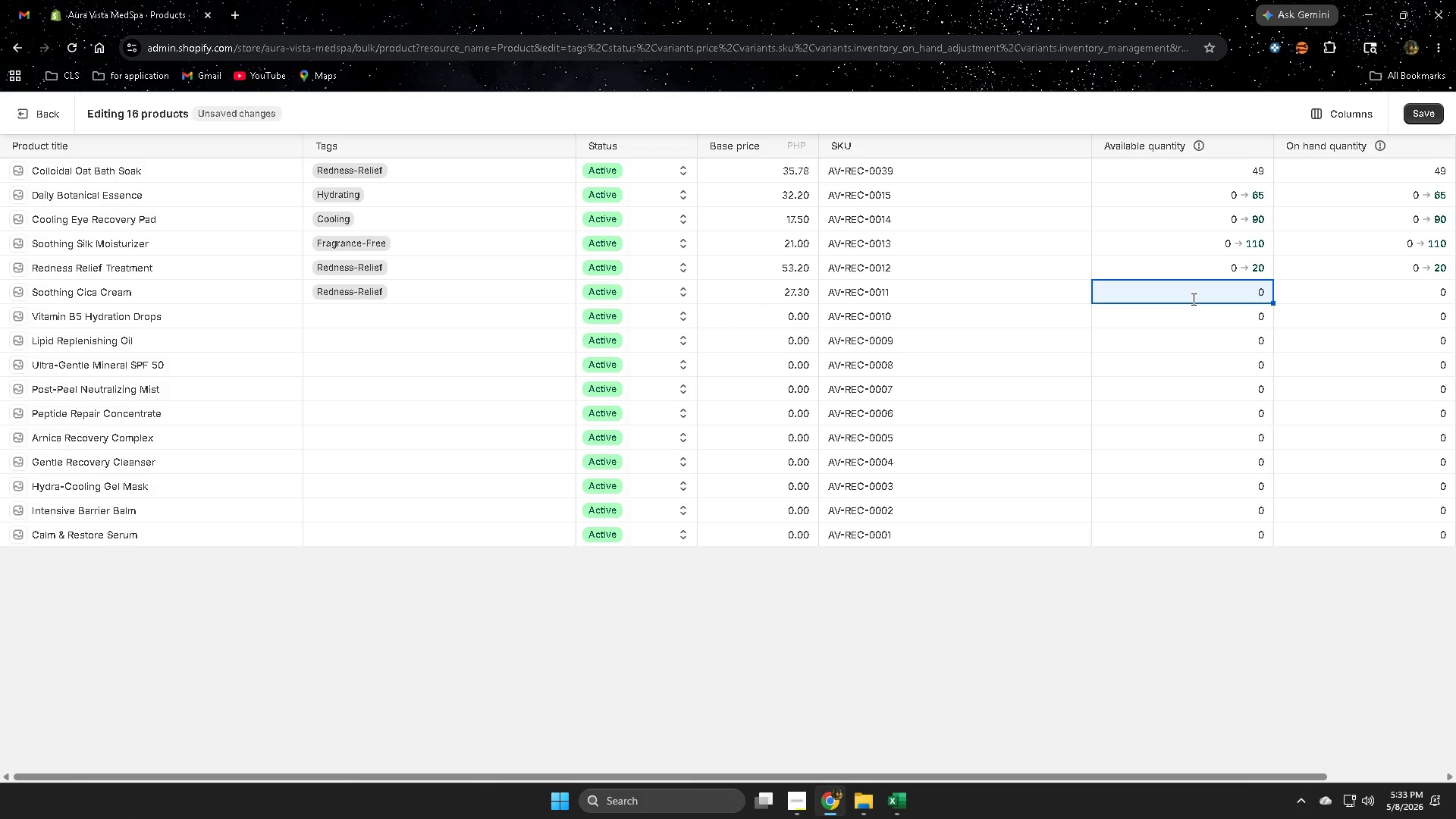 
left_click([894, 797])
 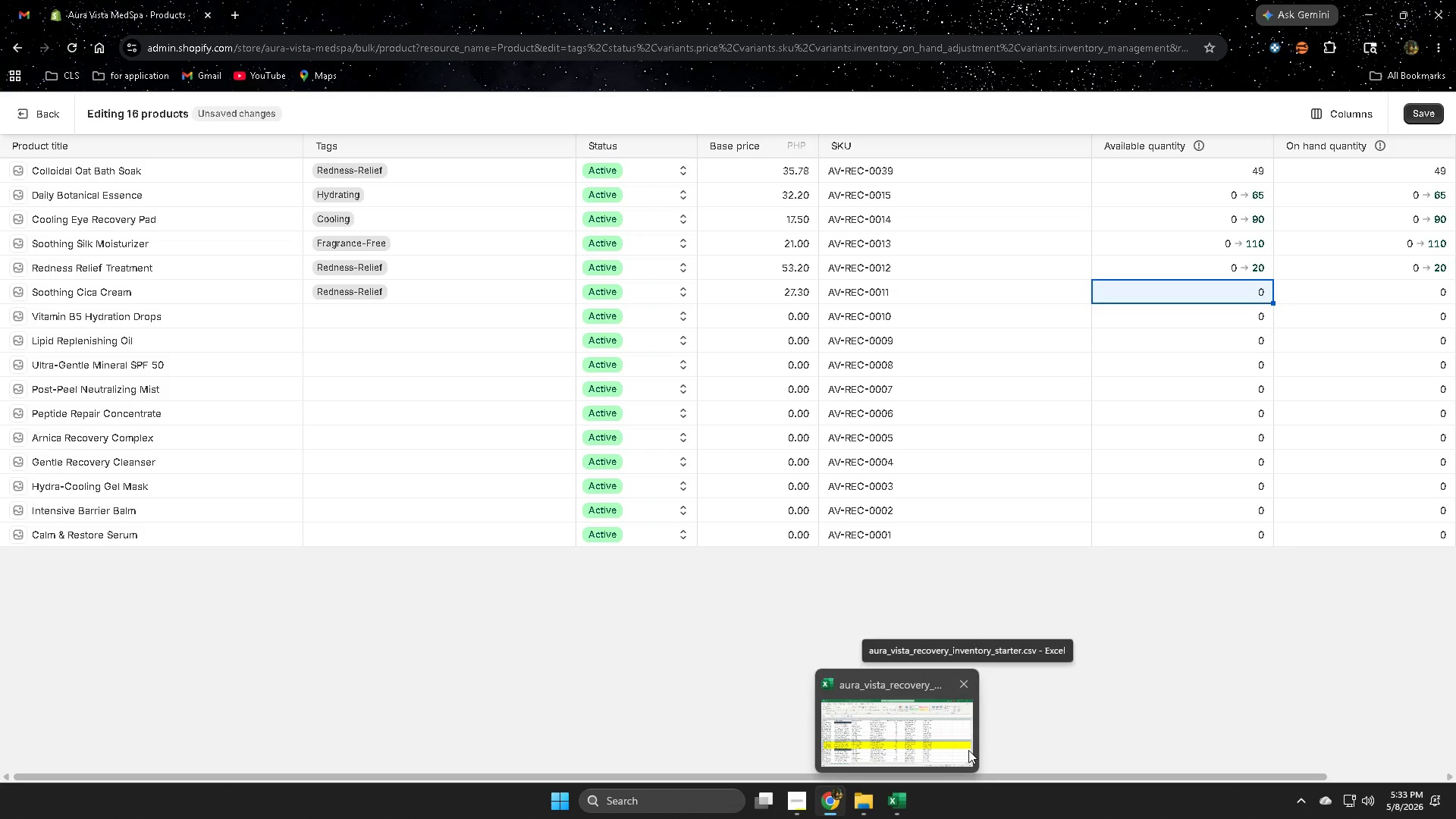 
key(Numpad7)
 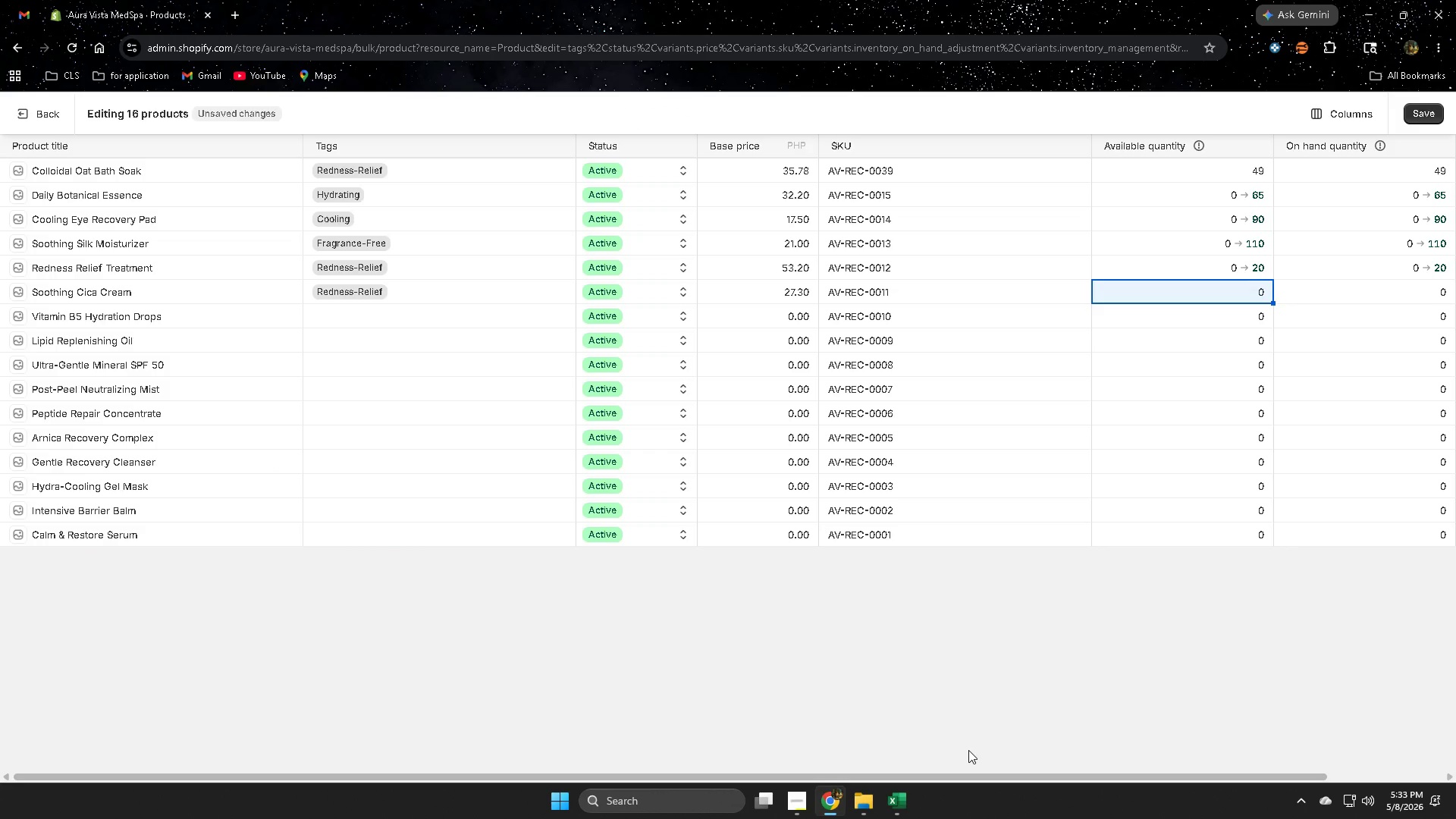 
key(Numpad0)
 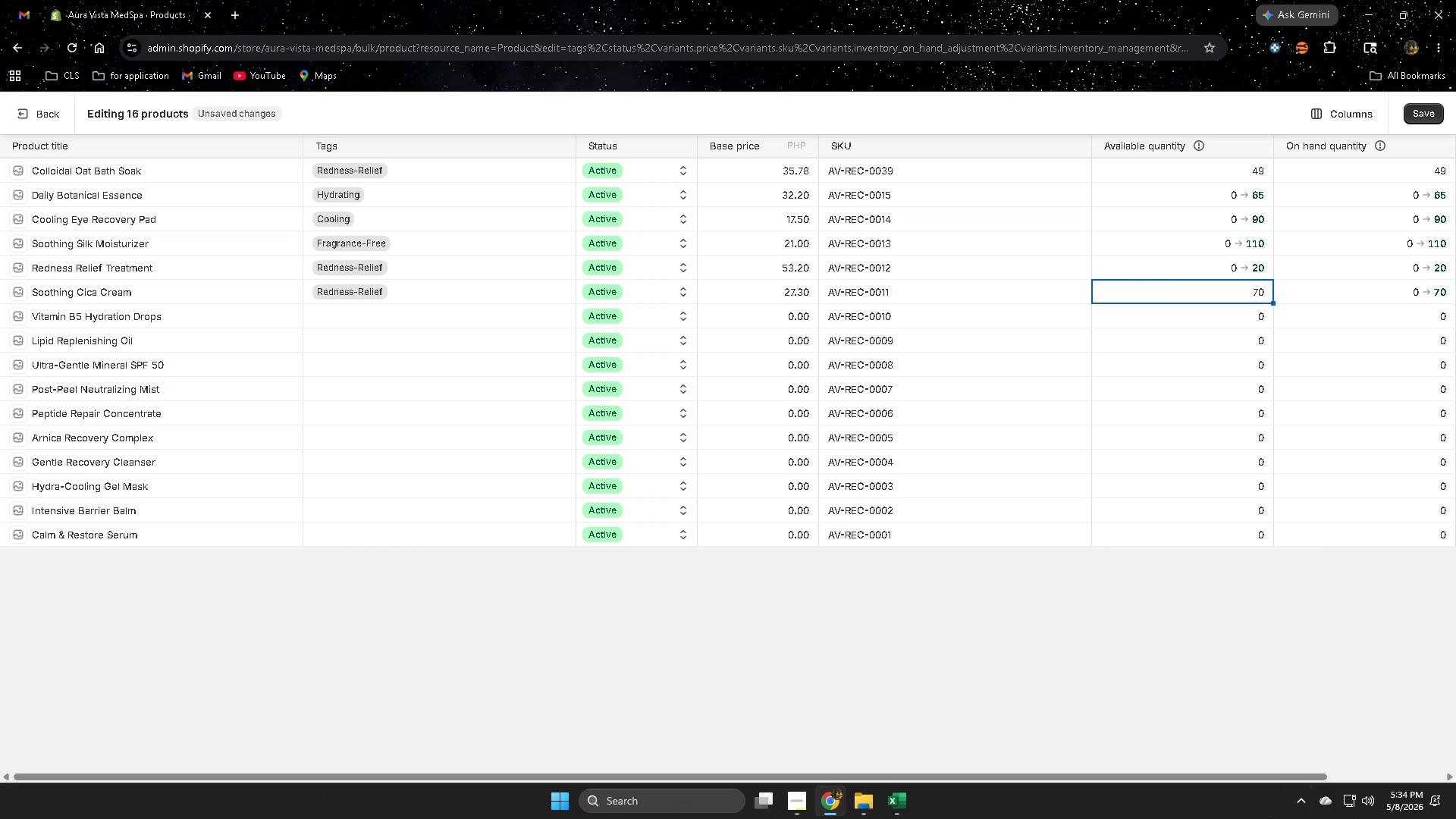 
left_click([1226, 645])
 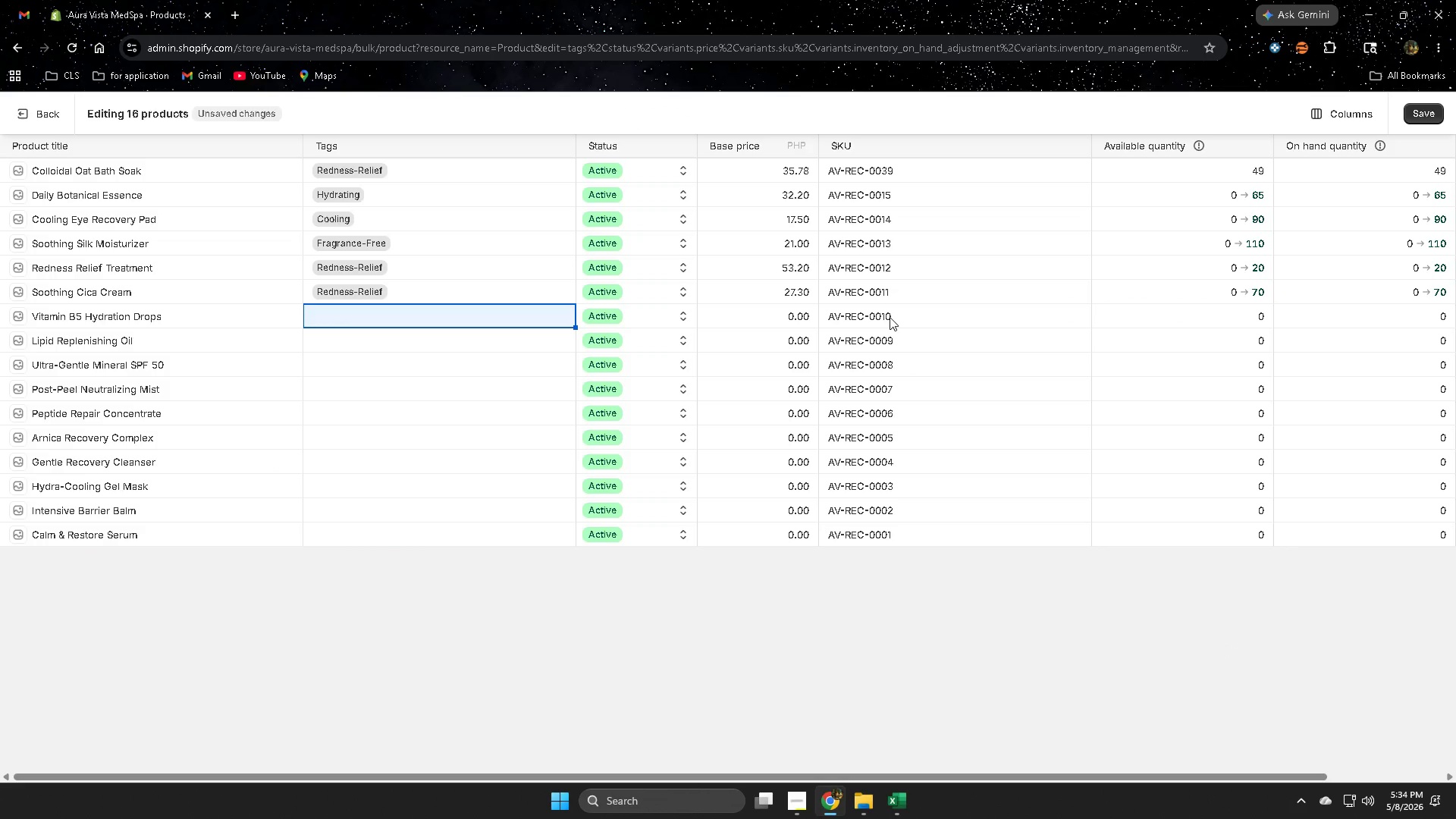 
left_click([898, 799])
 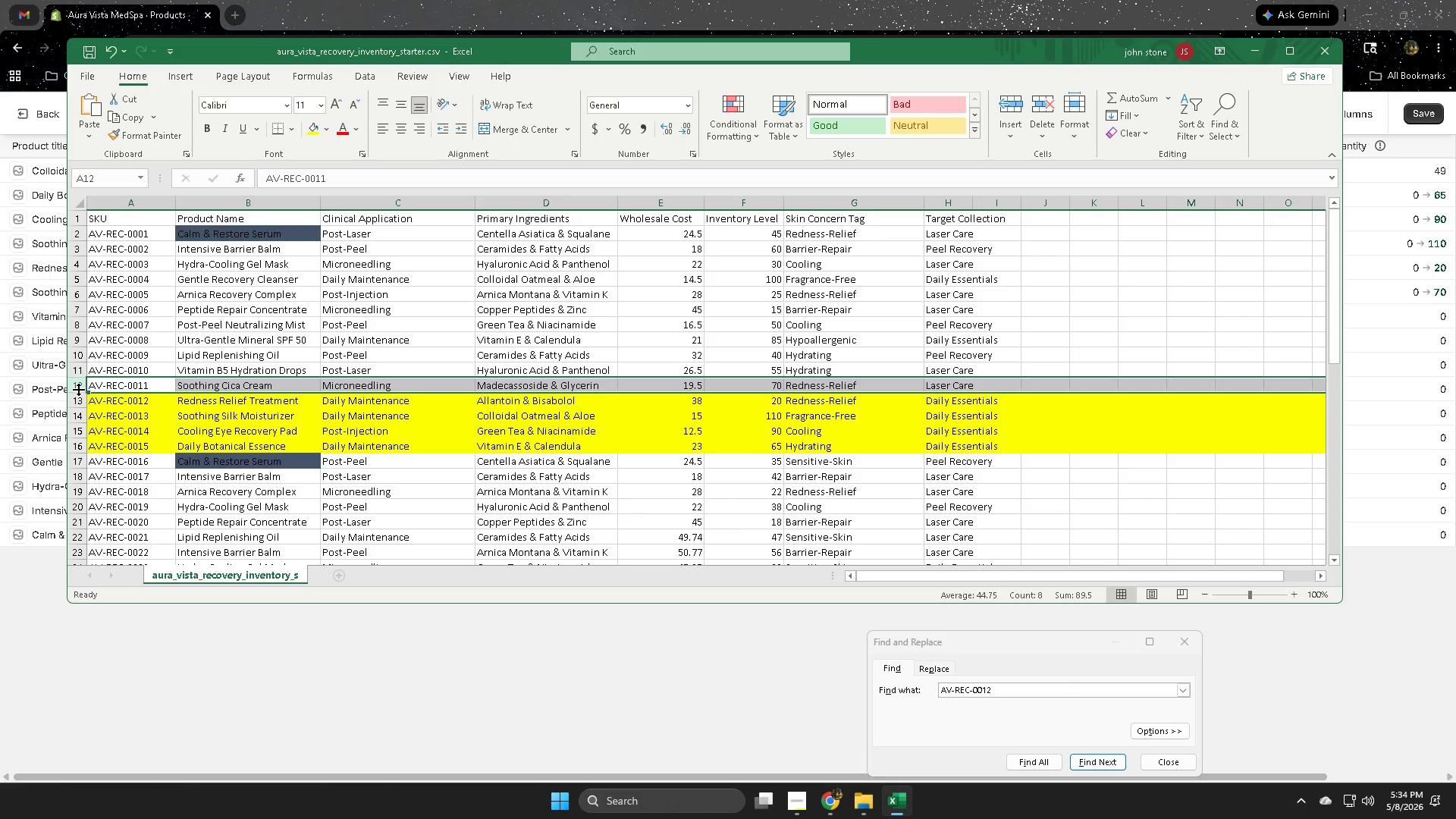 
left_click([77, 384])
 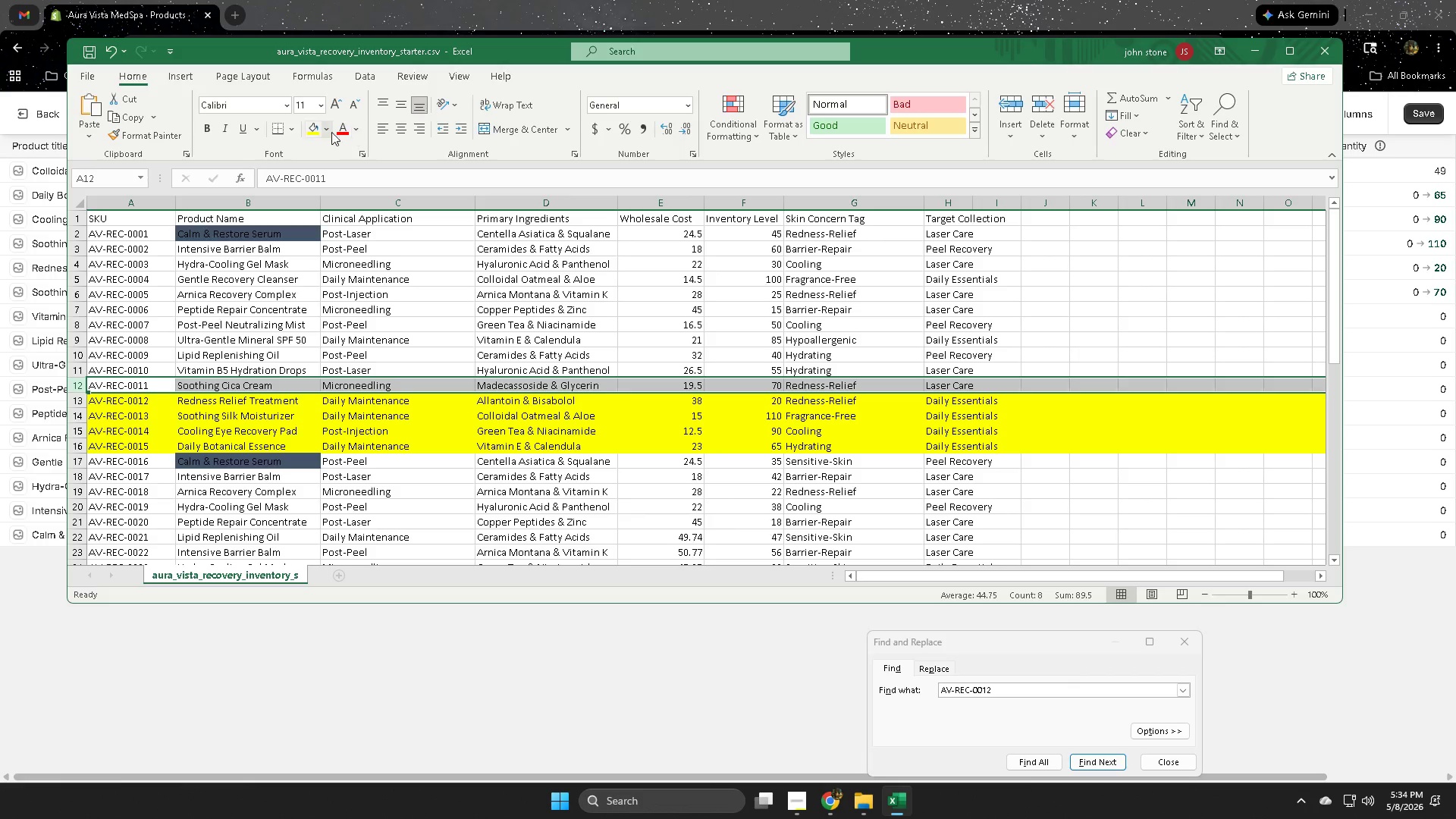 
left_click([314, 130])
 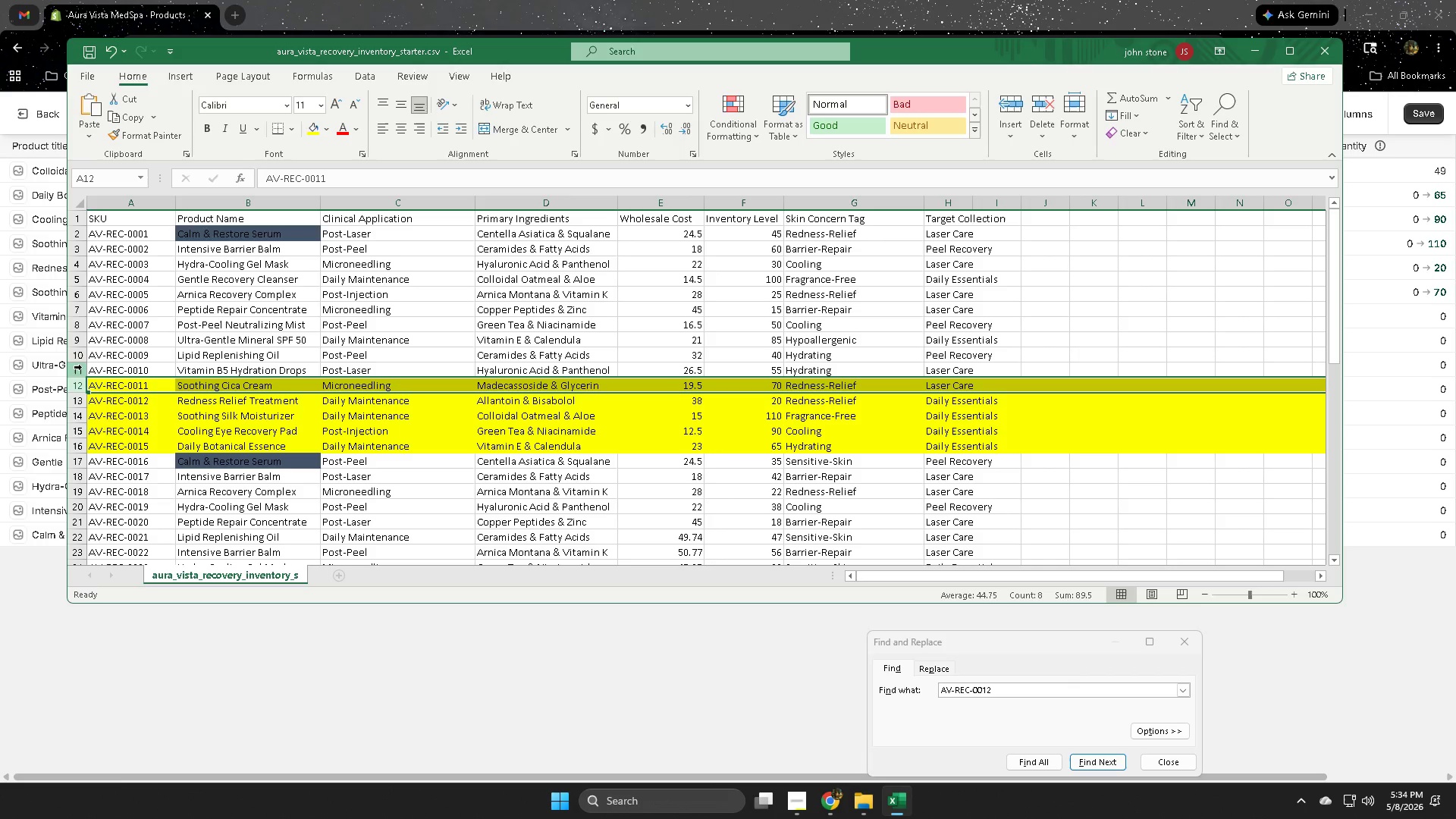 
left_click([80, 369])
 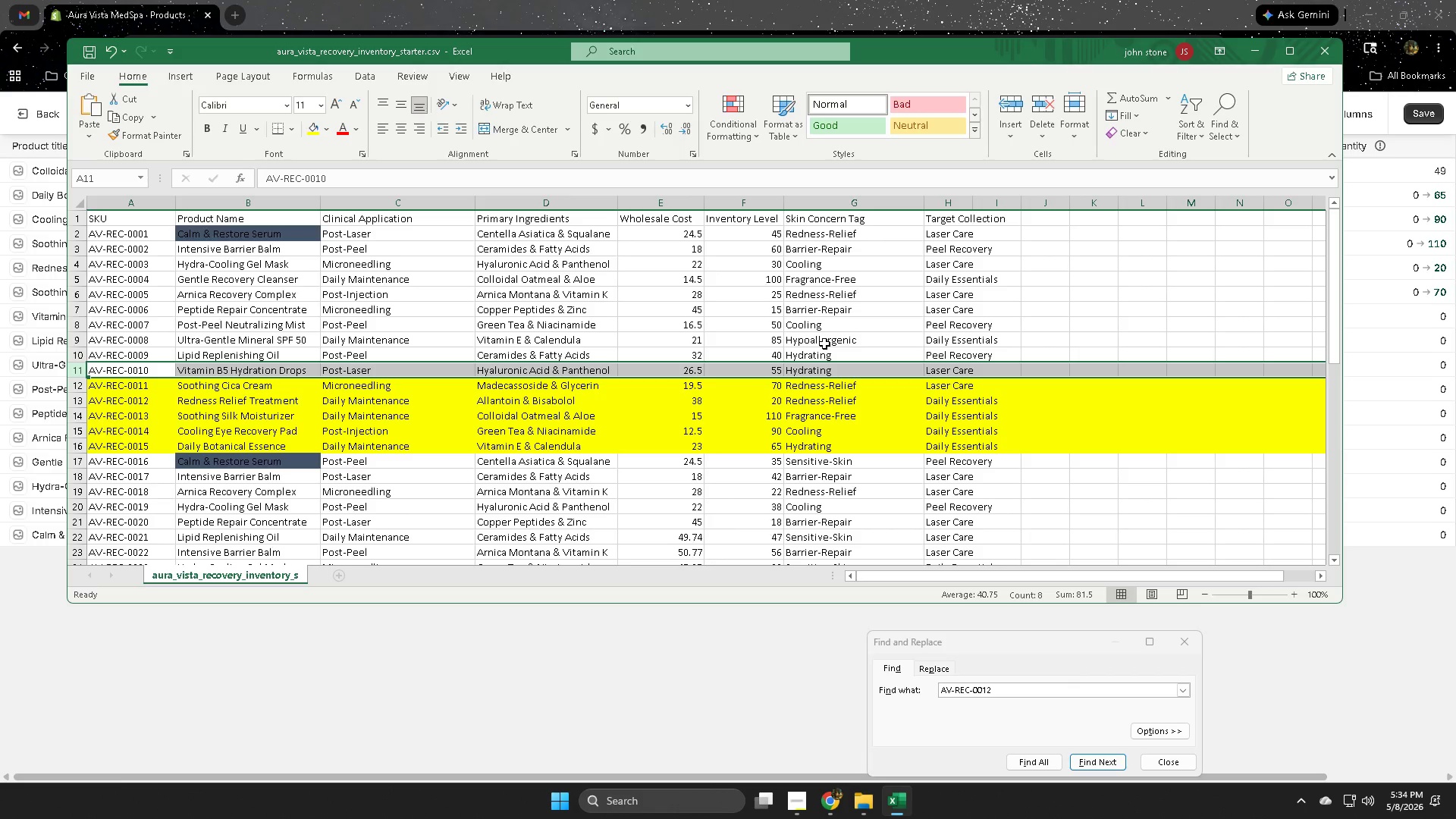 
wait(8.05)
 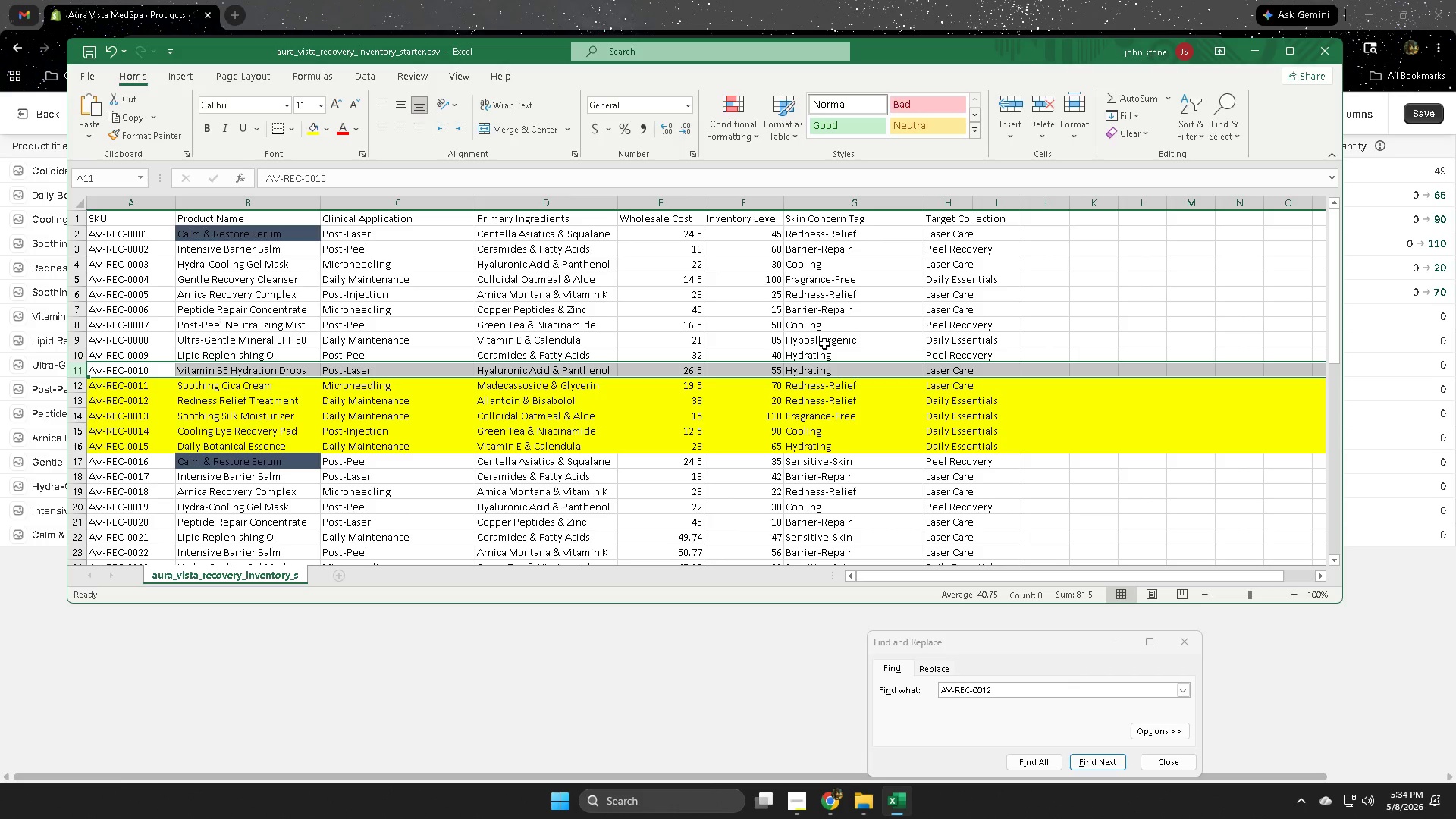 
double_click([802, 372])
 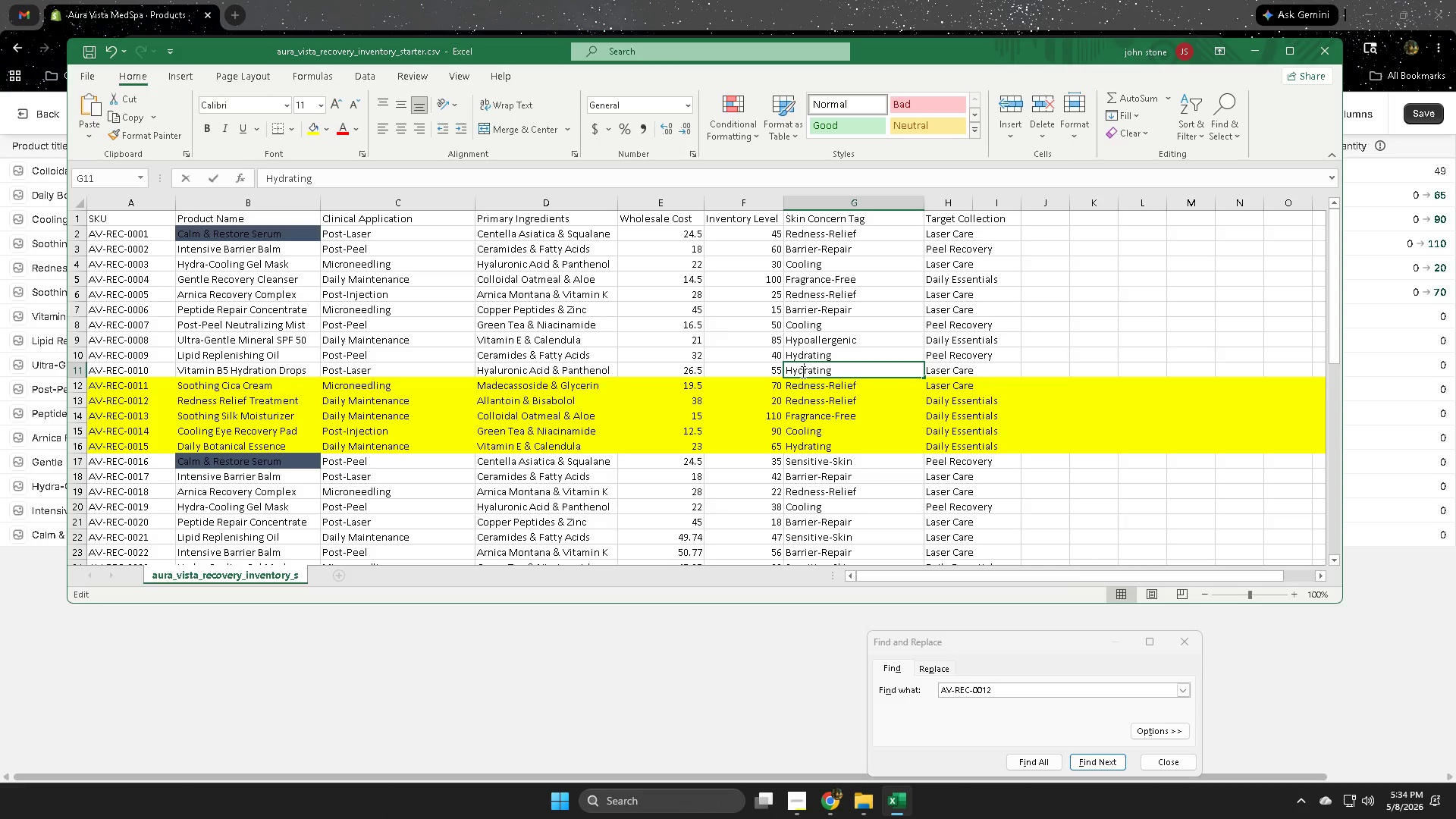 
triple_click([802, 372])
 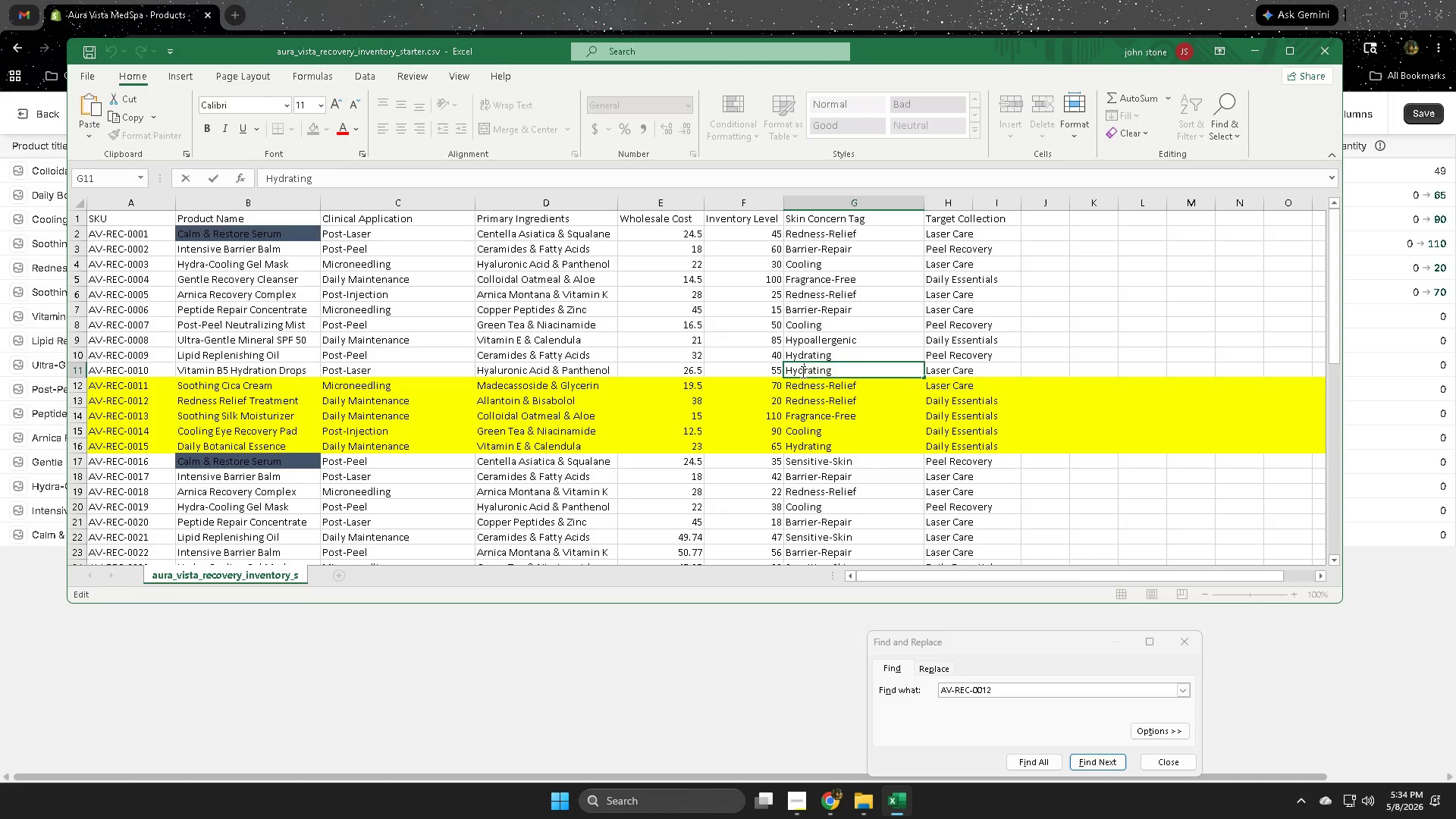 
triple_click([802, 372])
 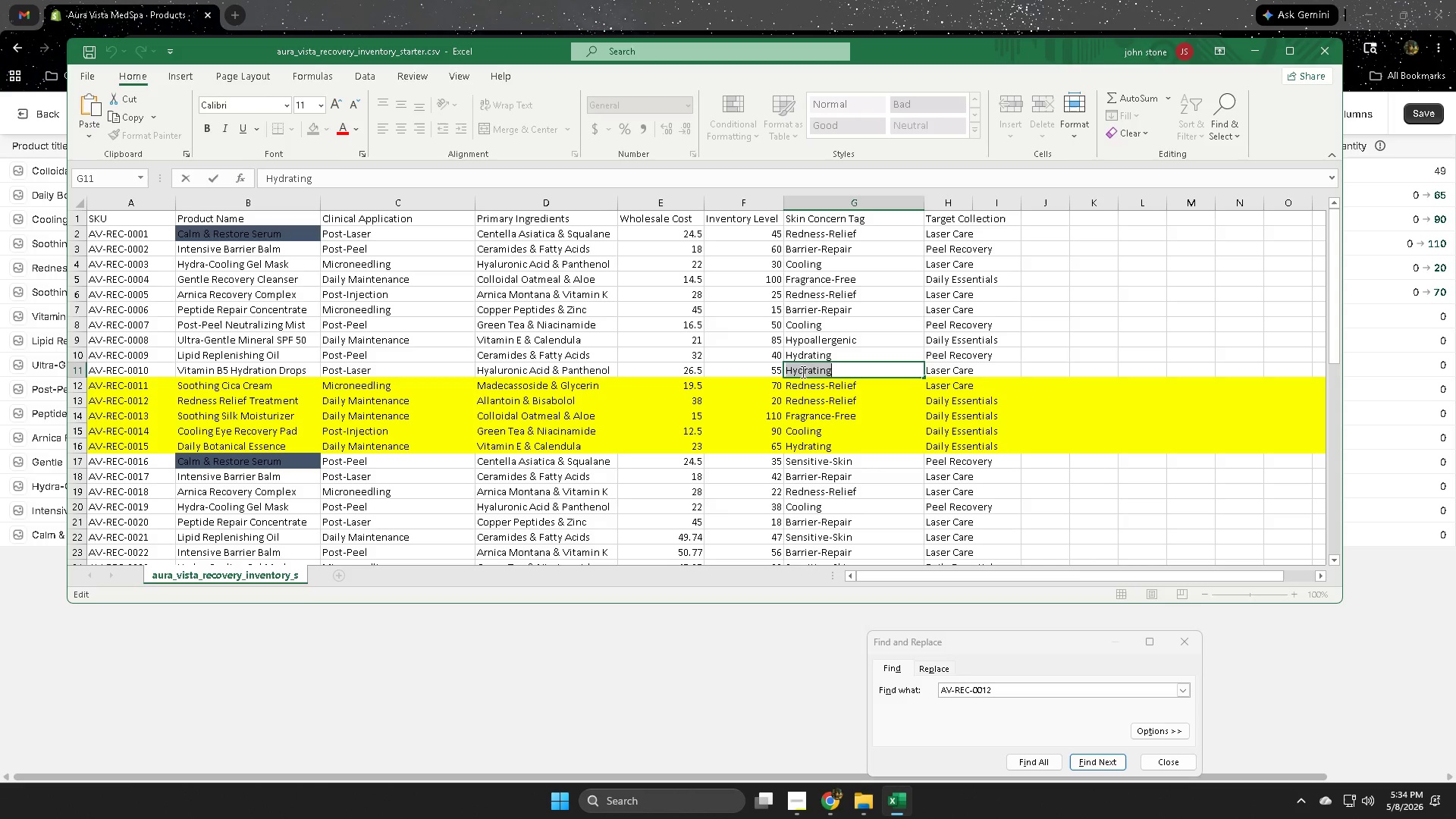 
key(Control+C)
 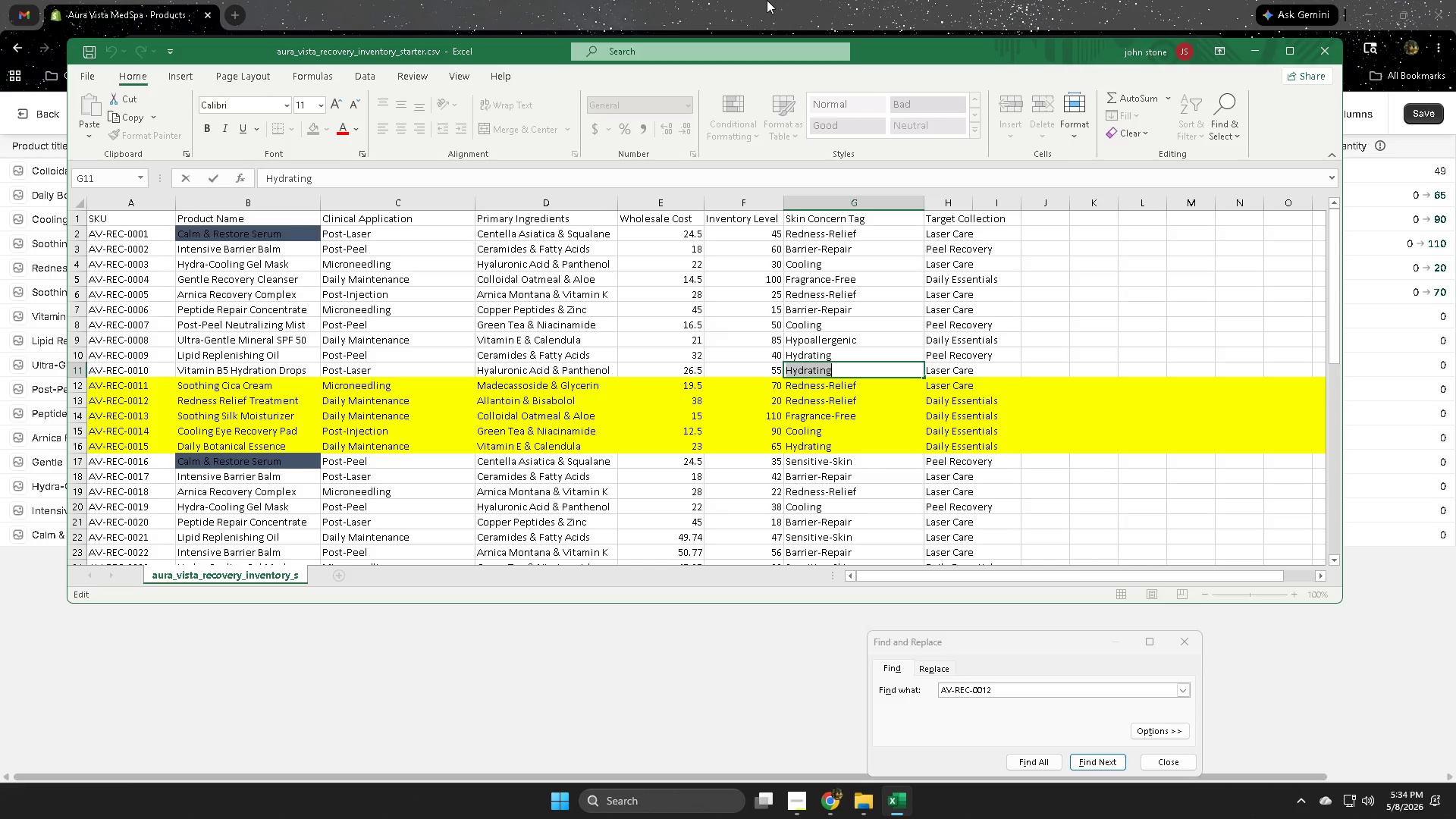 
left_click([767, 0])
 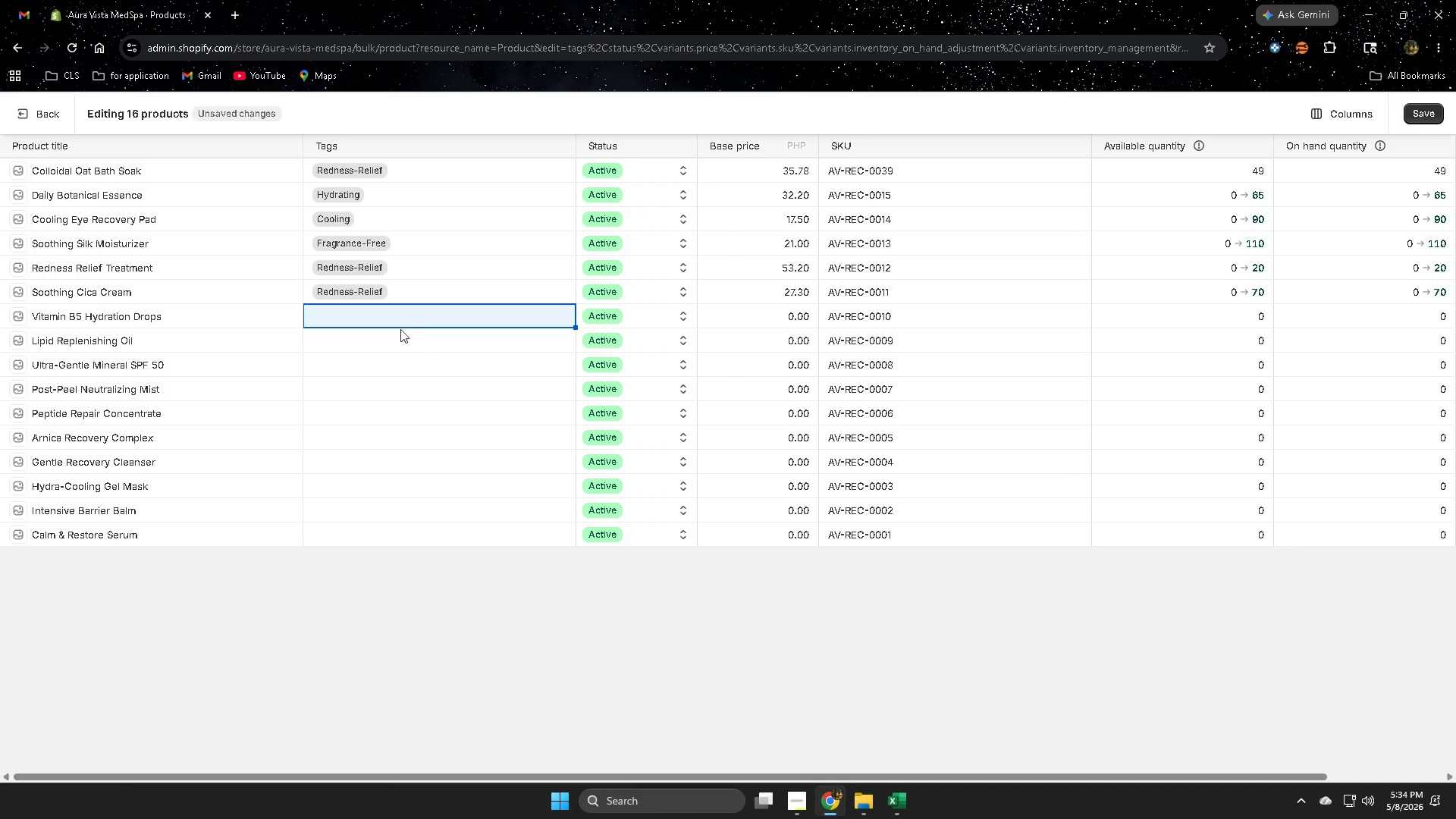 
left_click([404, 318])
 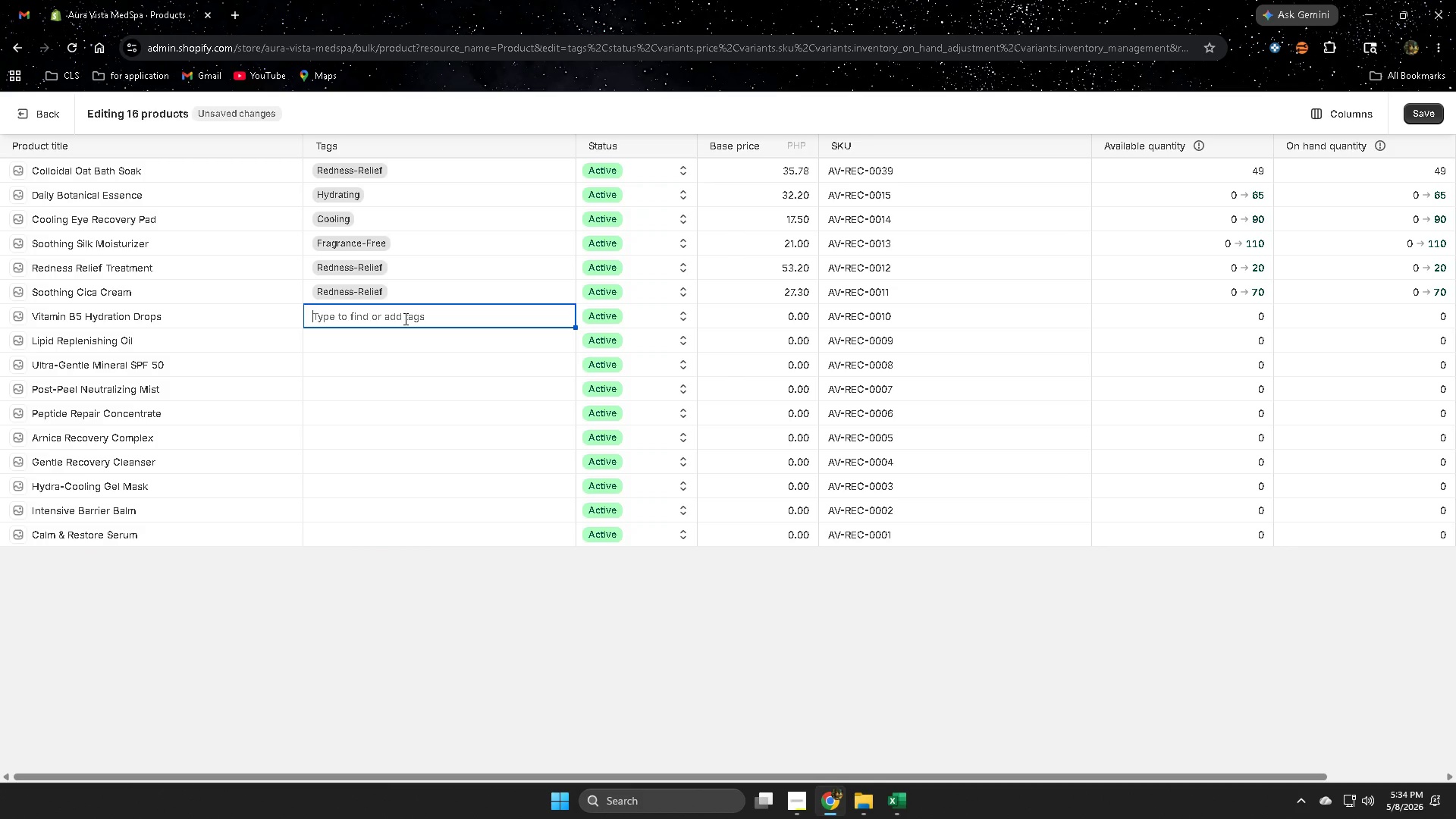 
key(Control+V)
 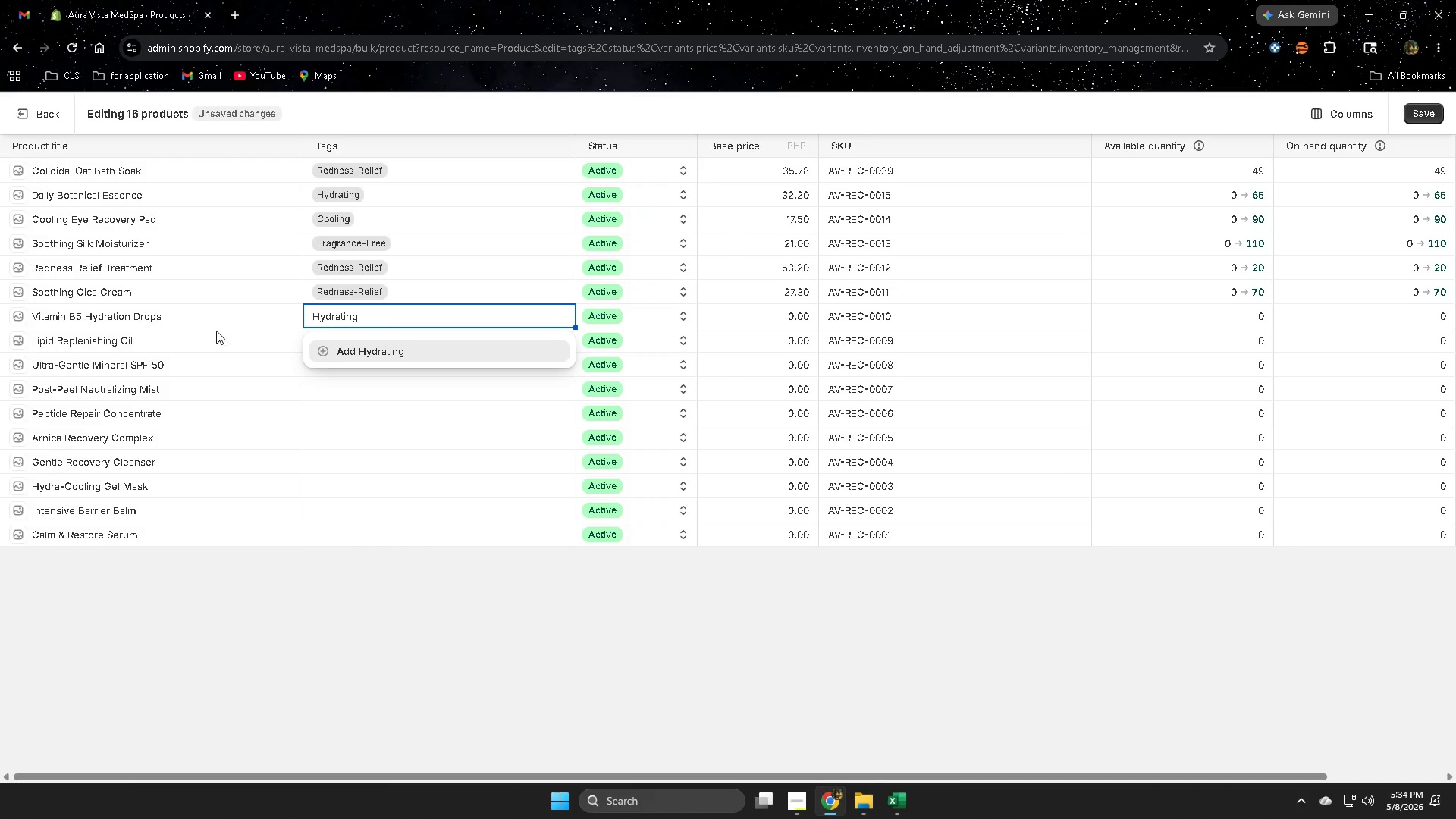 
left_click([230, 322])
 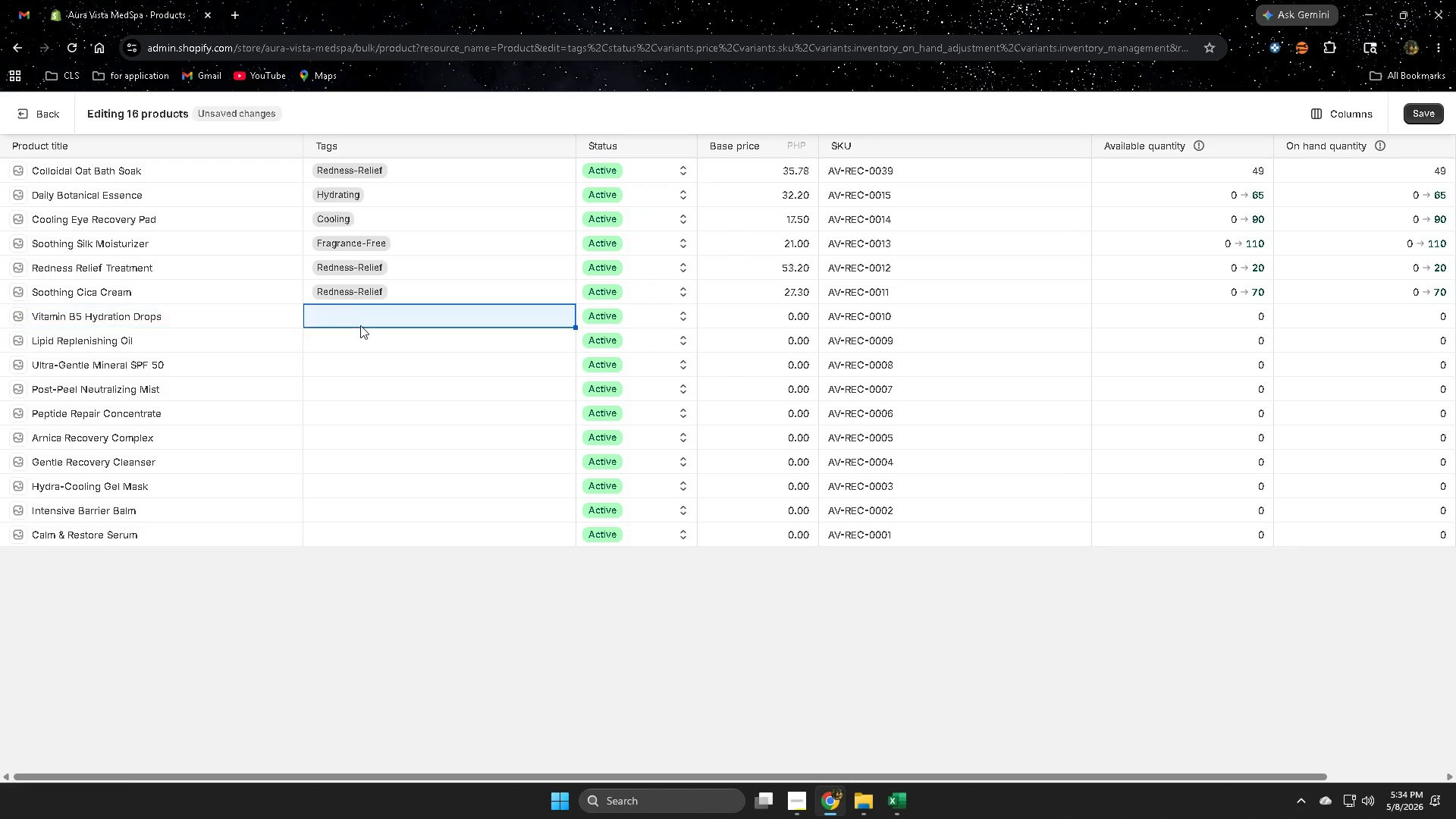 
double_click([361, 322])
 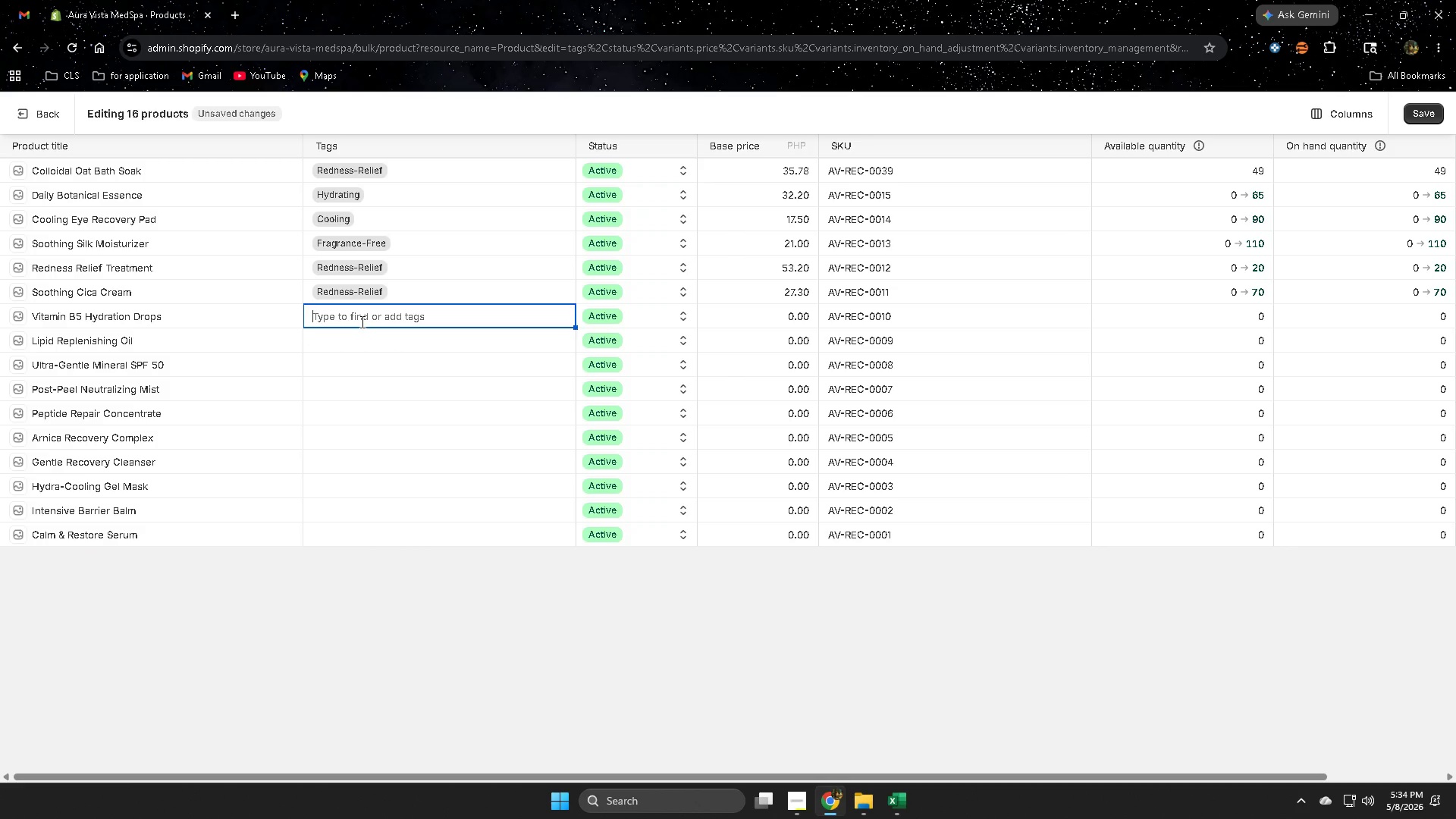 
key(Control+V)
 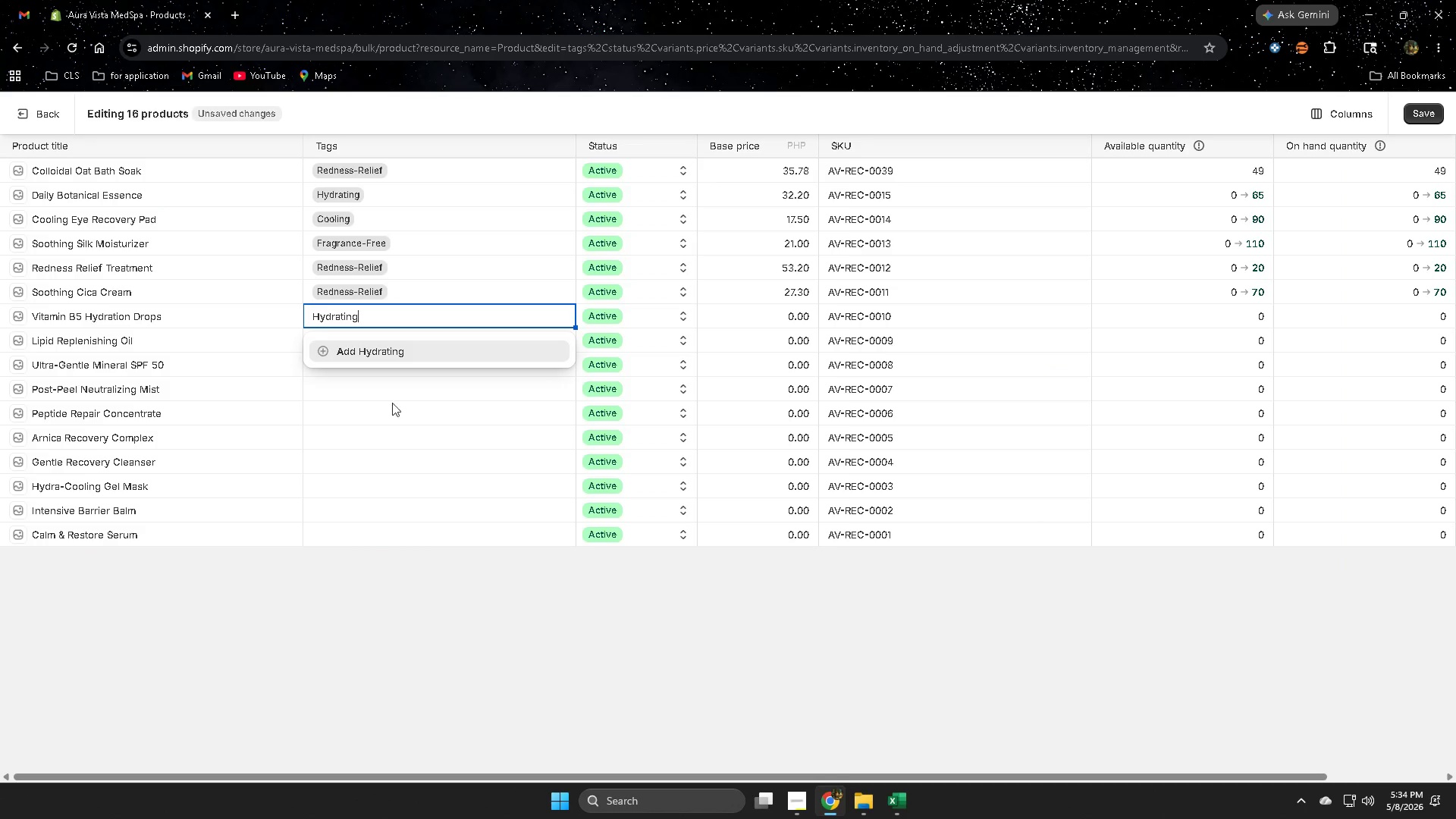 
left_click([384, 350])
 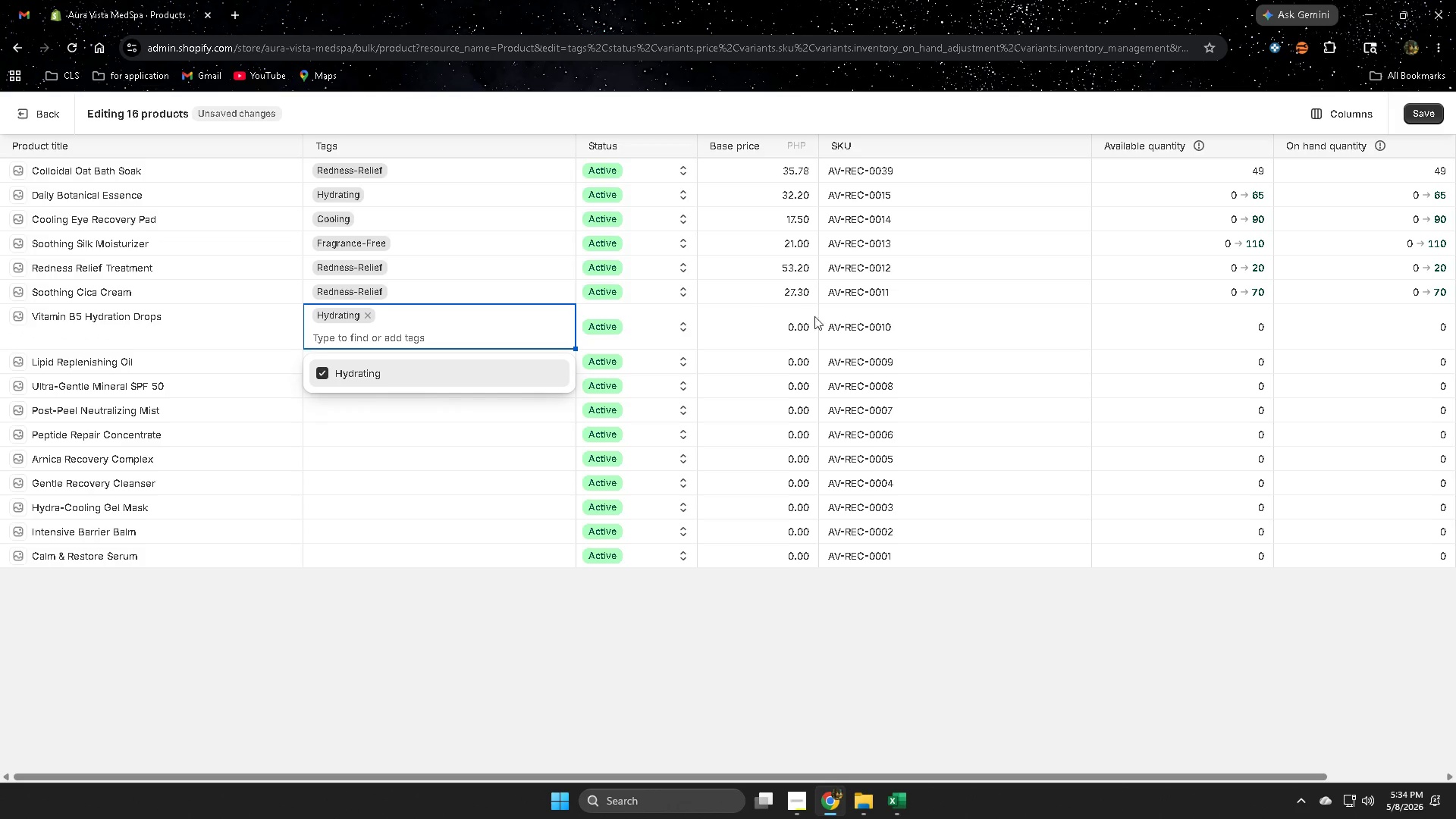 
left_click([938, 331])
 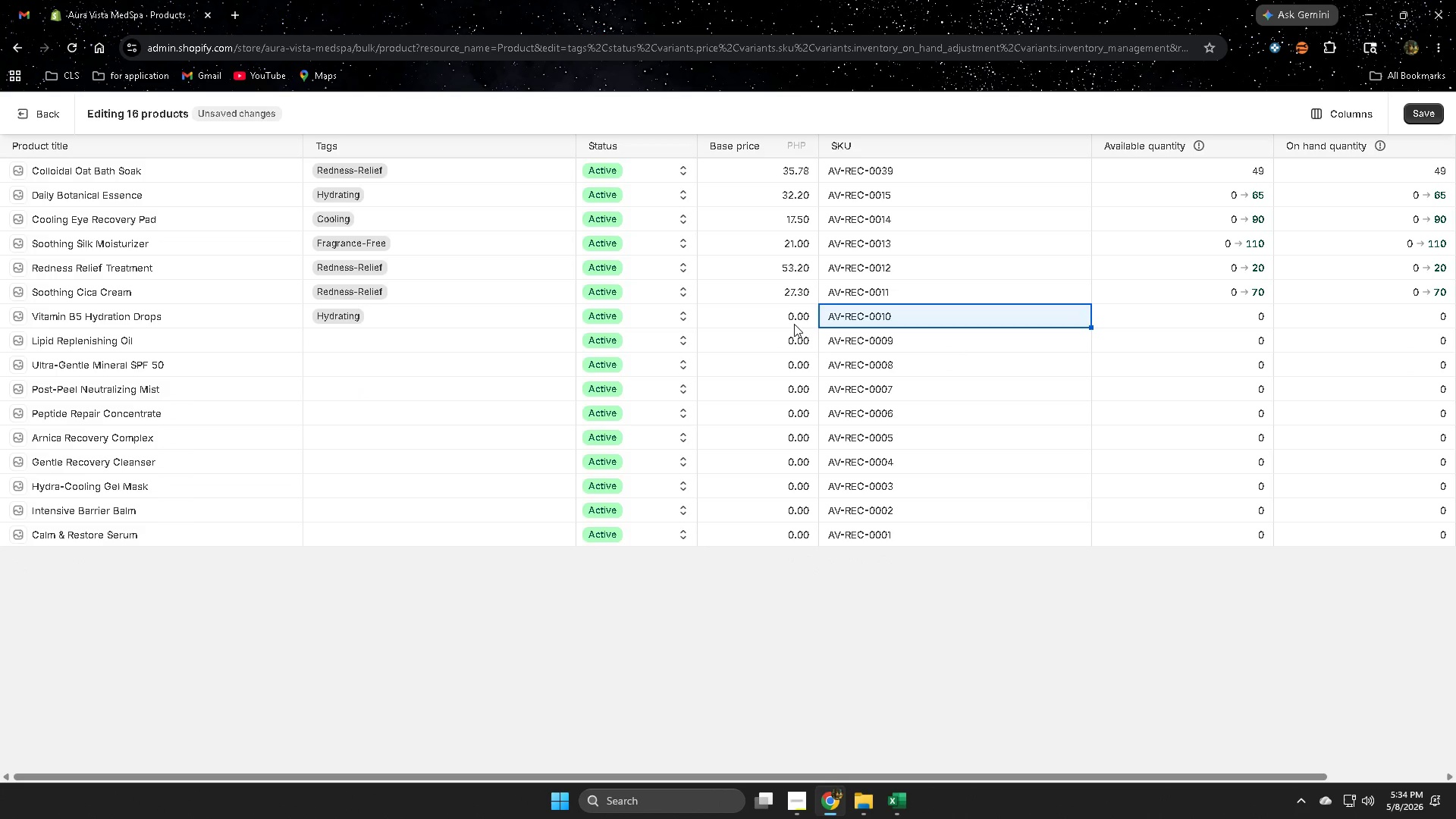 
left_click([776, 309])
 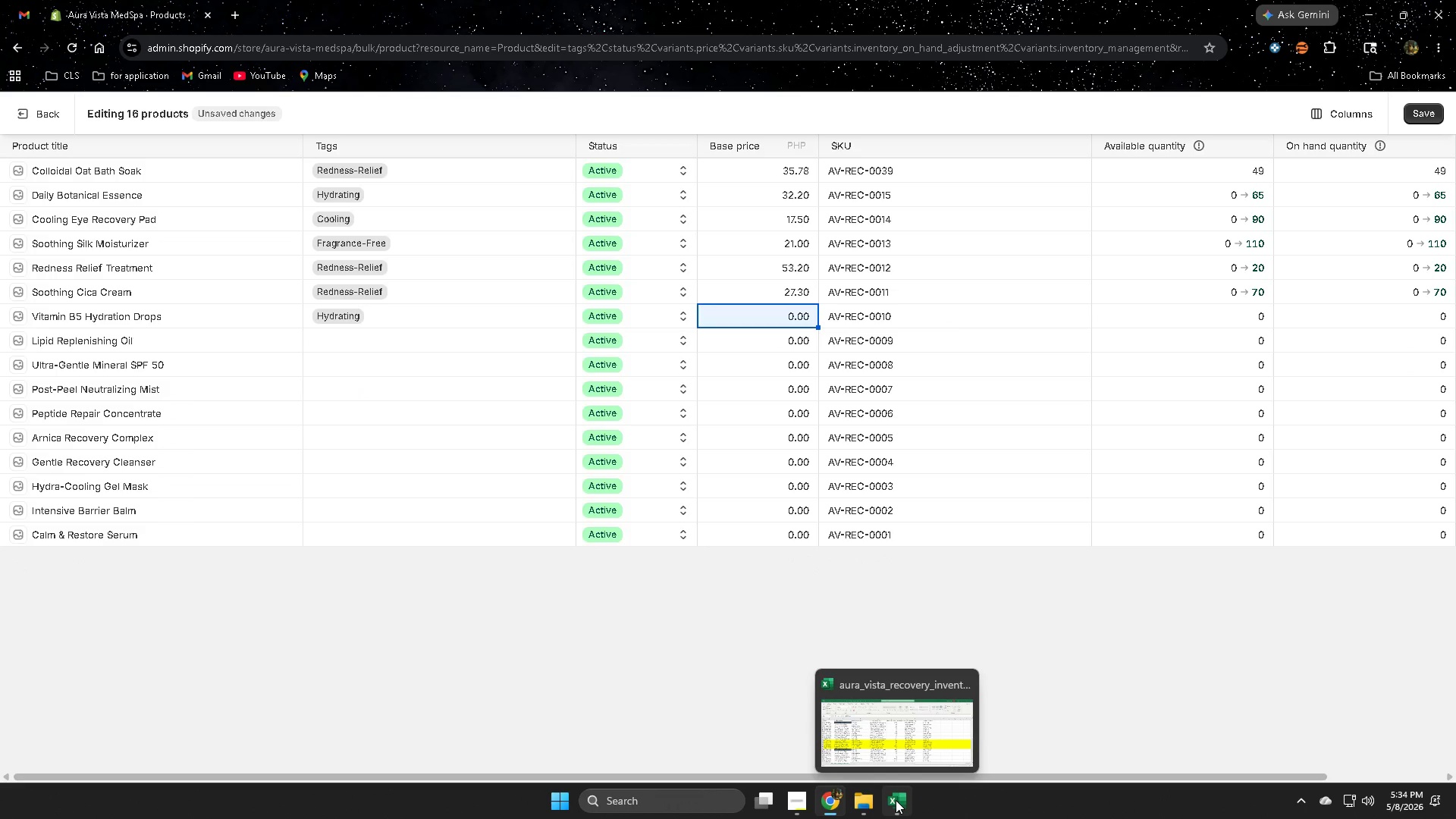 
left_click([896, 800])
 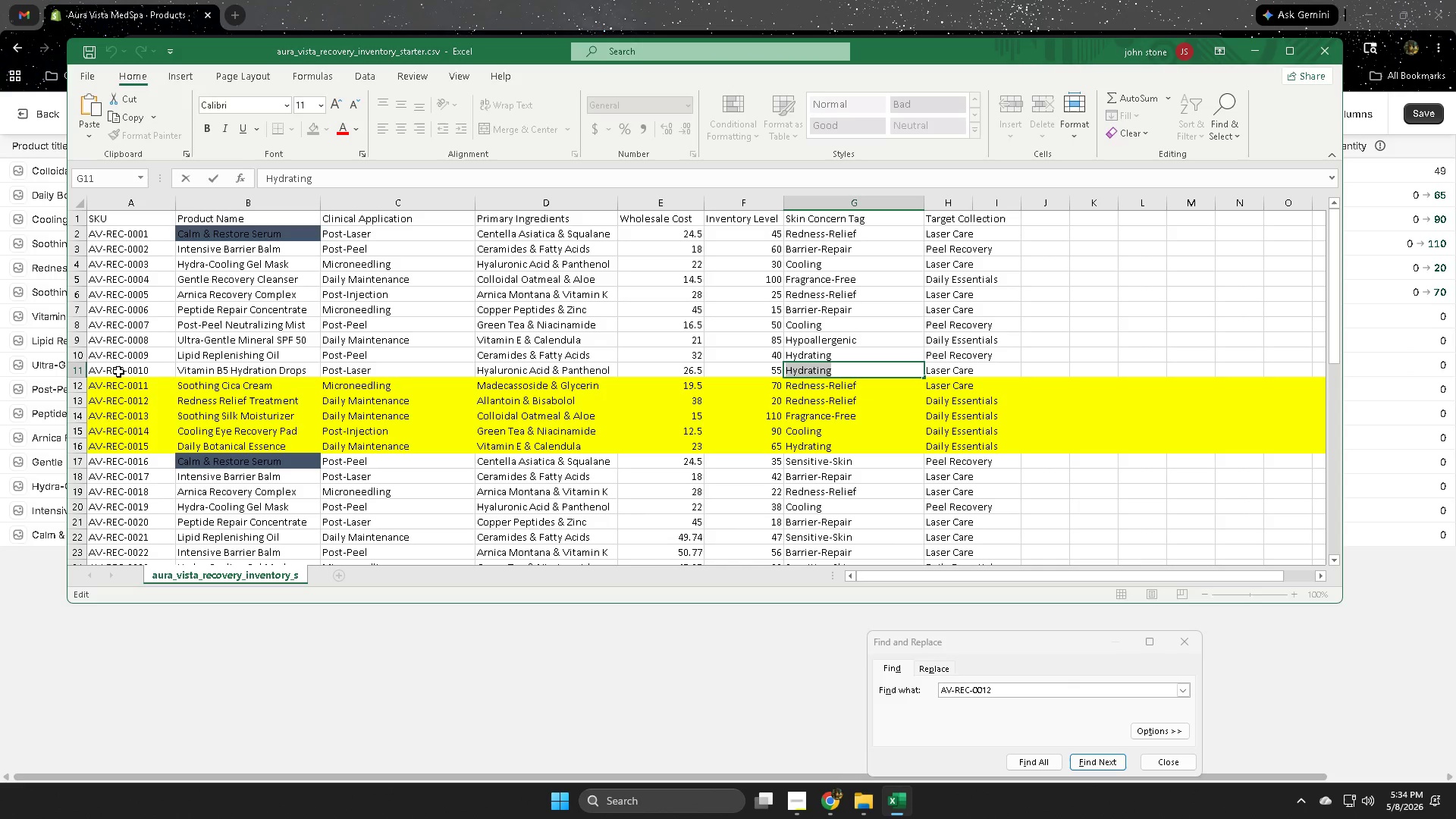 
left_click([77, 369])
 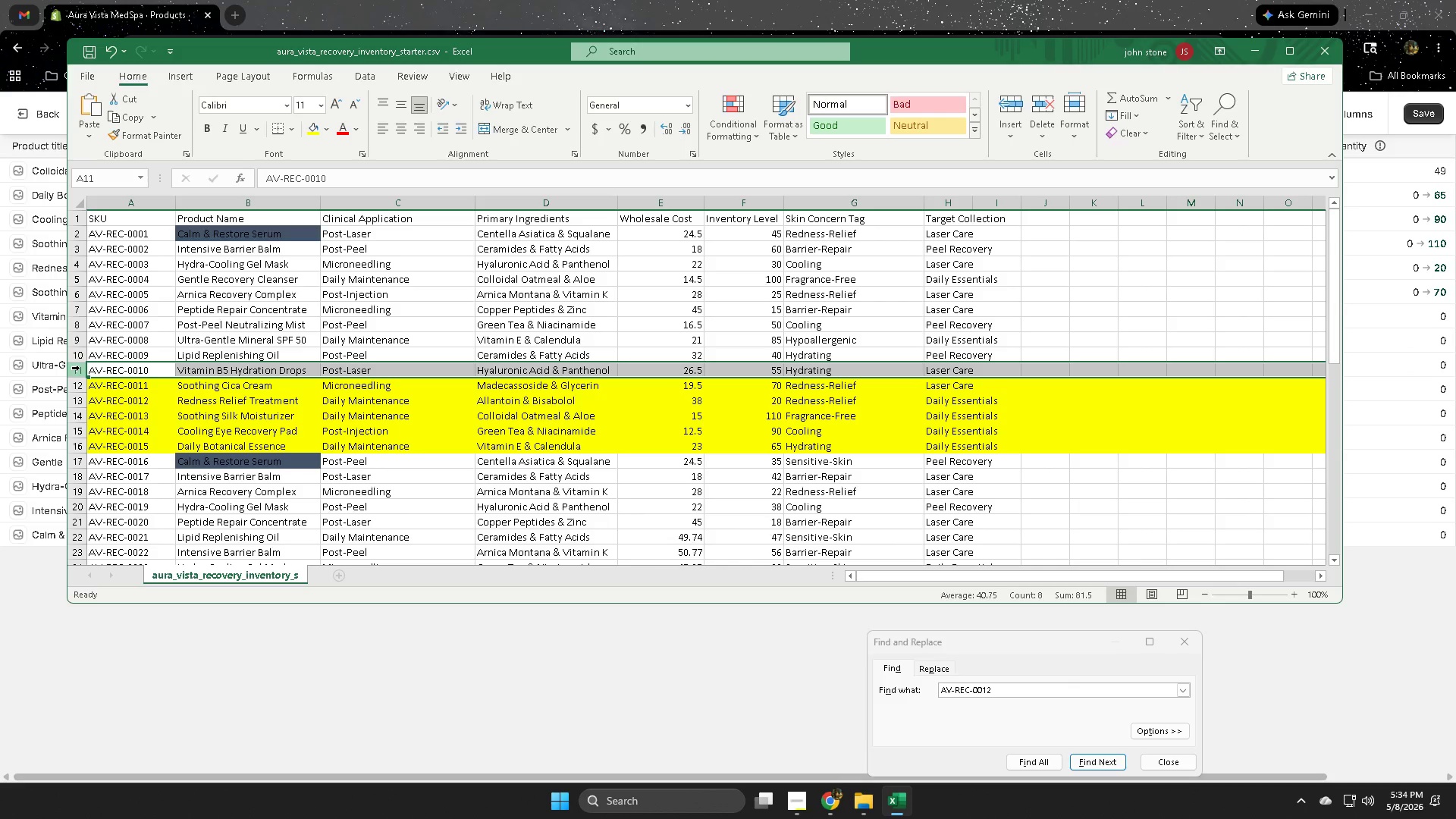 
wait(13.2)
 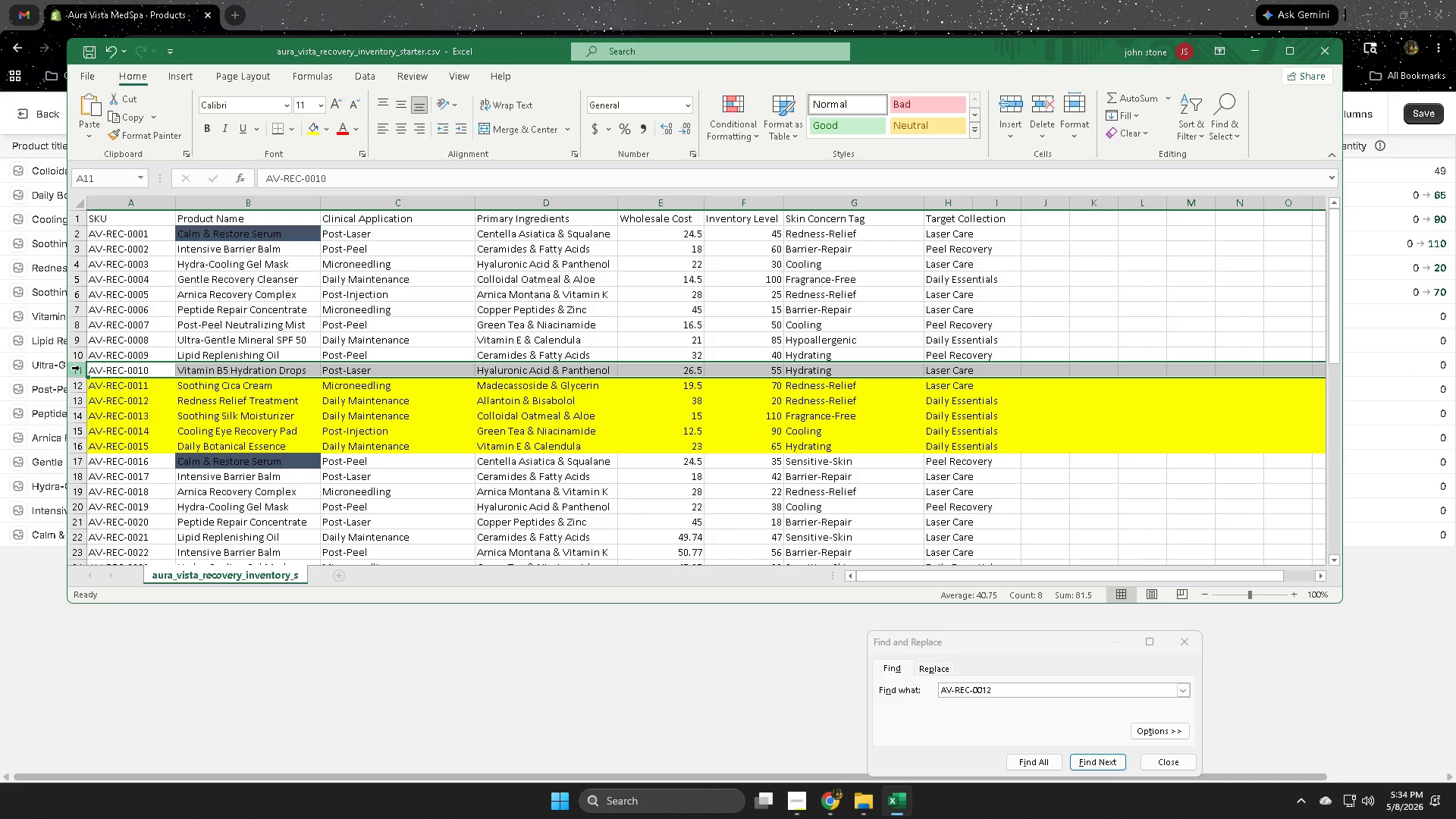 
left_click([679, 0])
 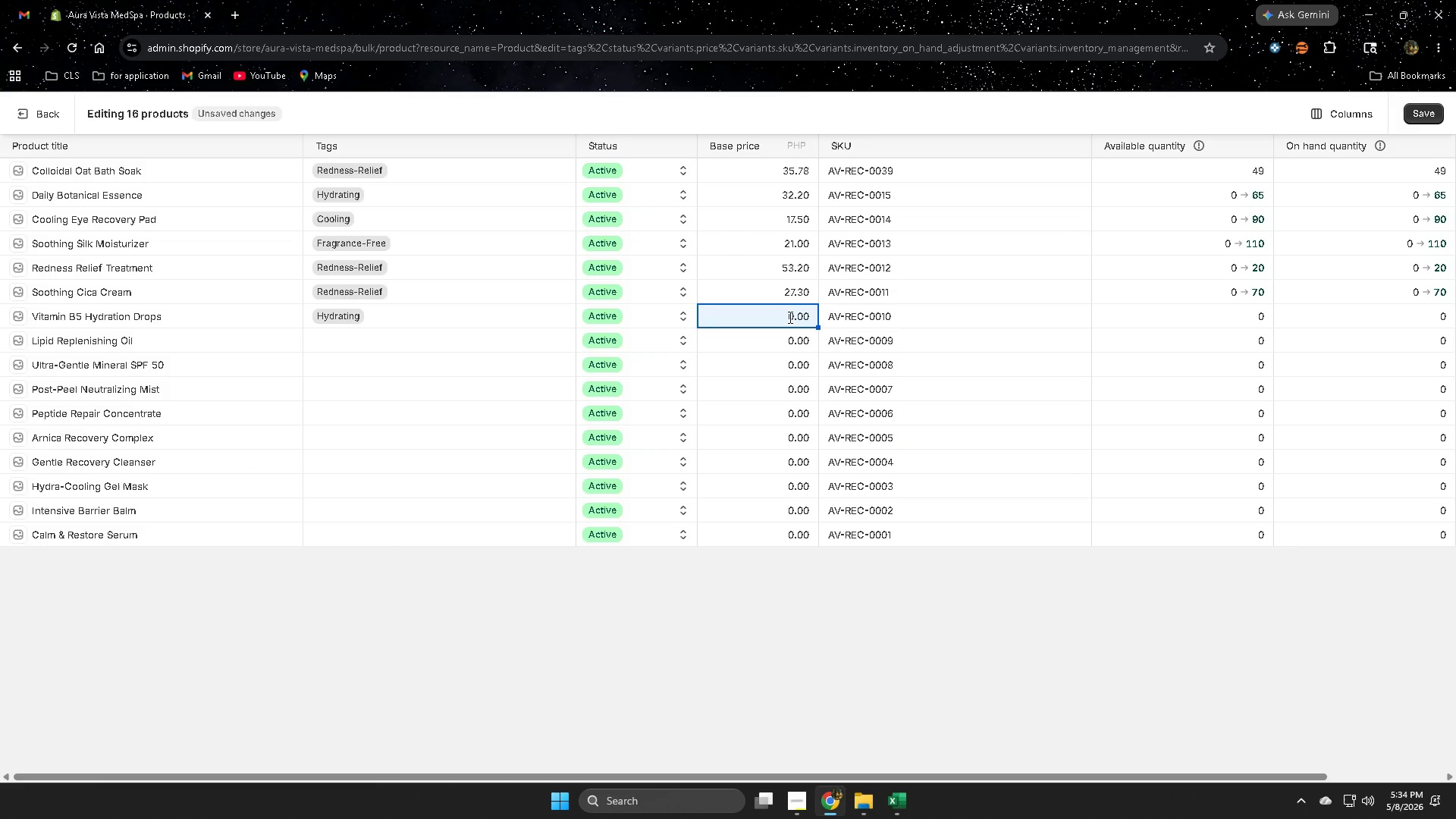 
key(Numpad3)
 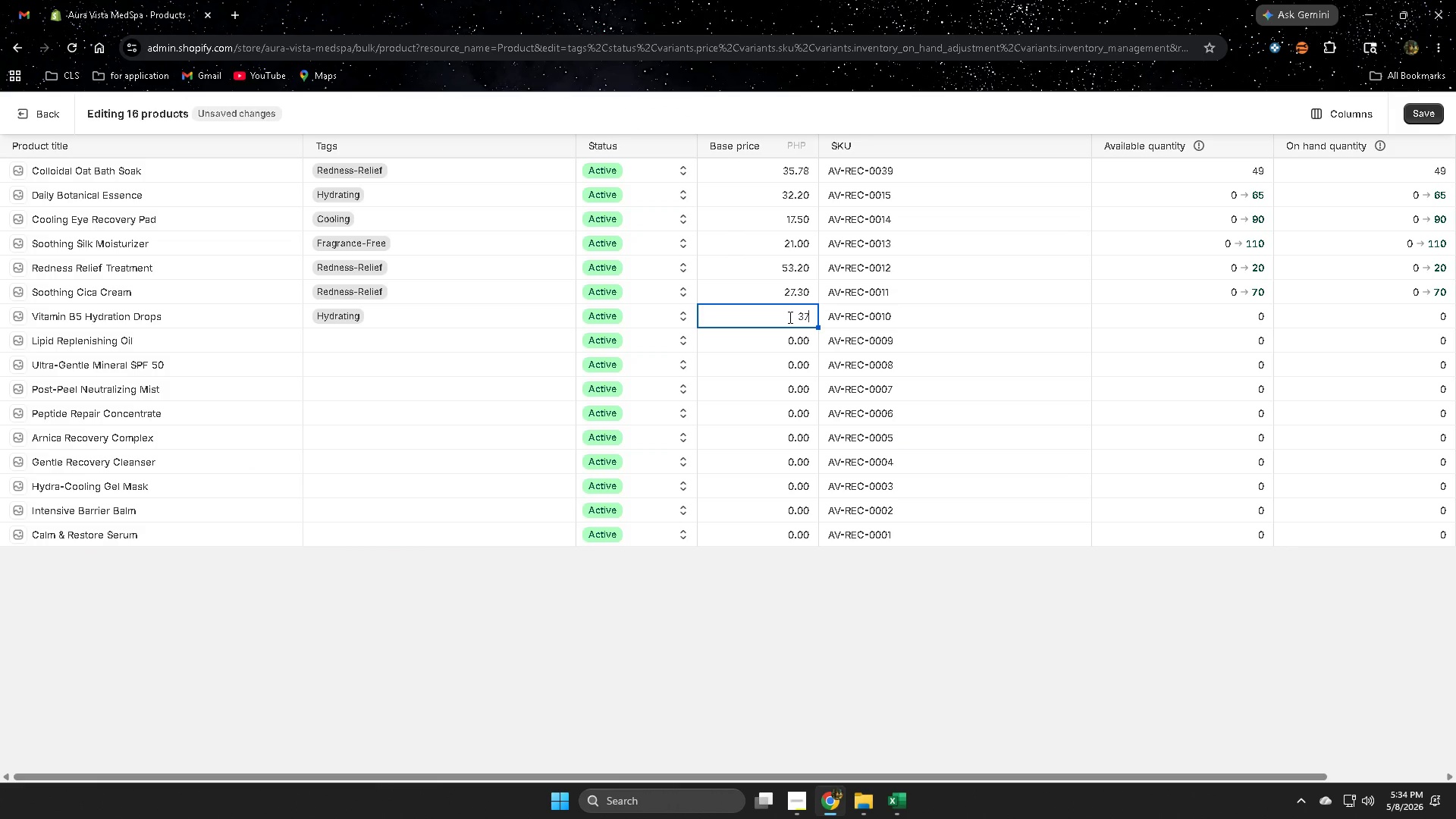 
key(Numpad7)
 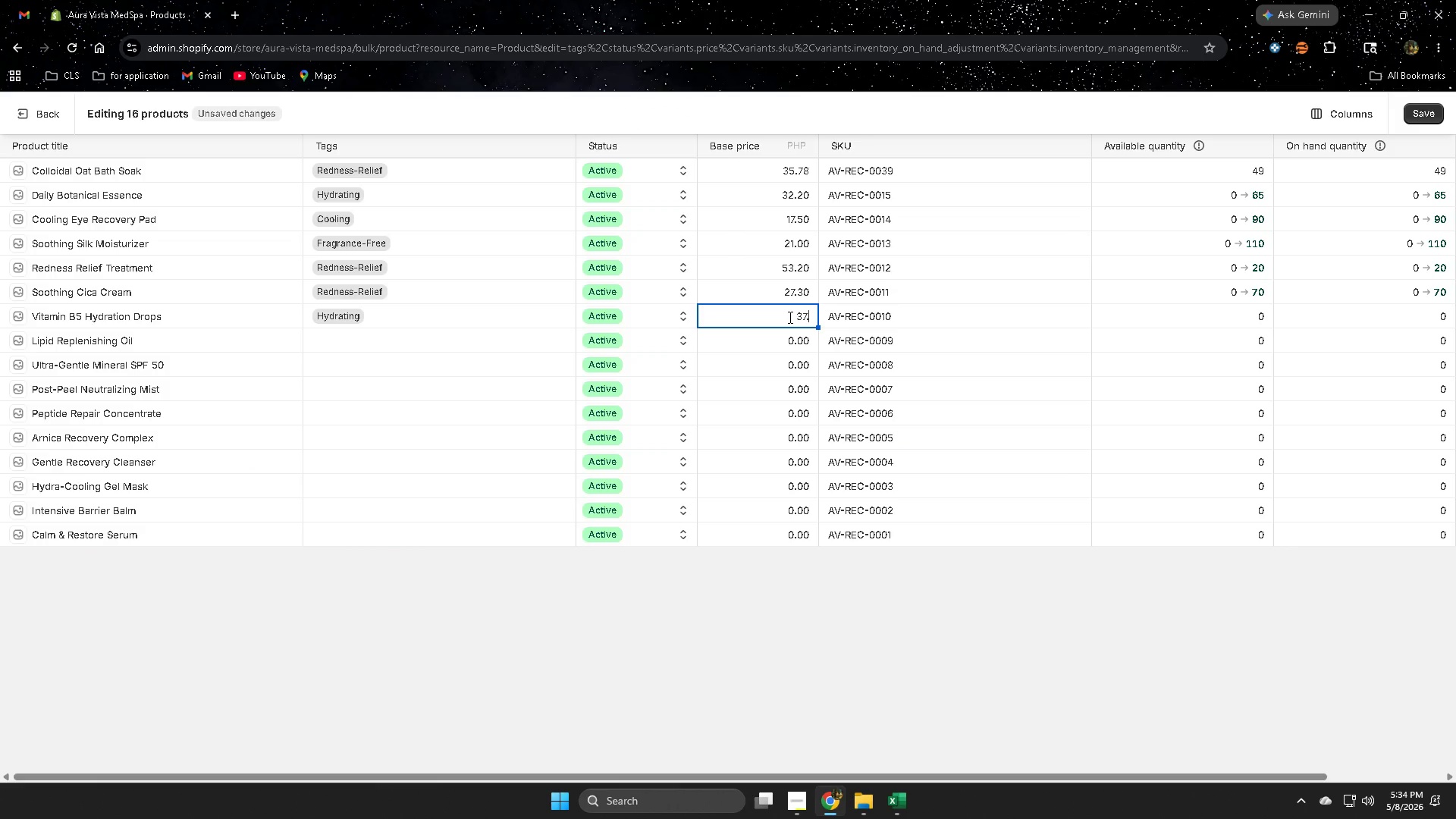 
key(NumpadDecimal)
 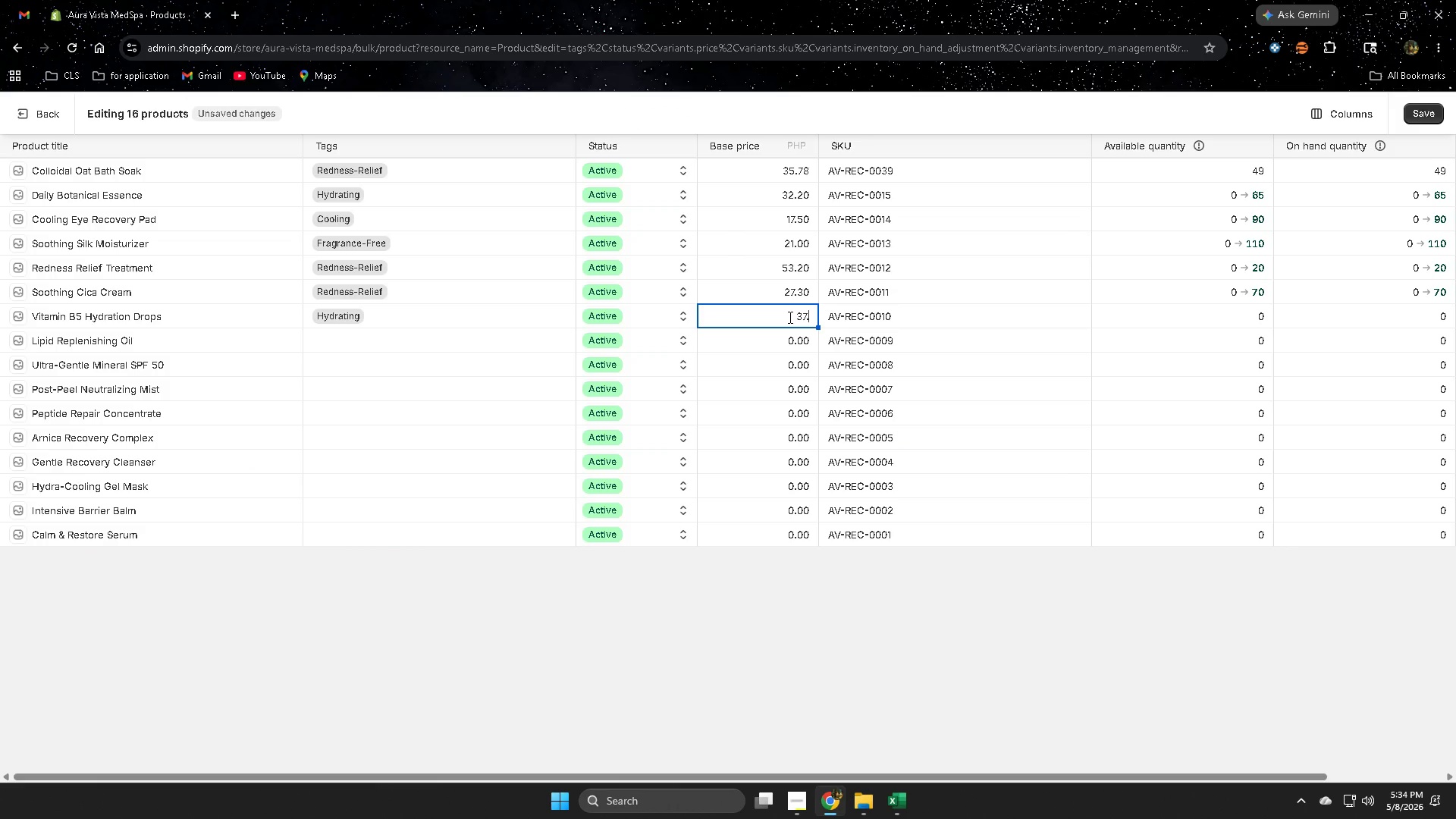 
key(Numpad1)
 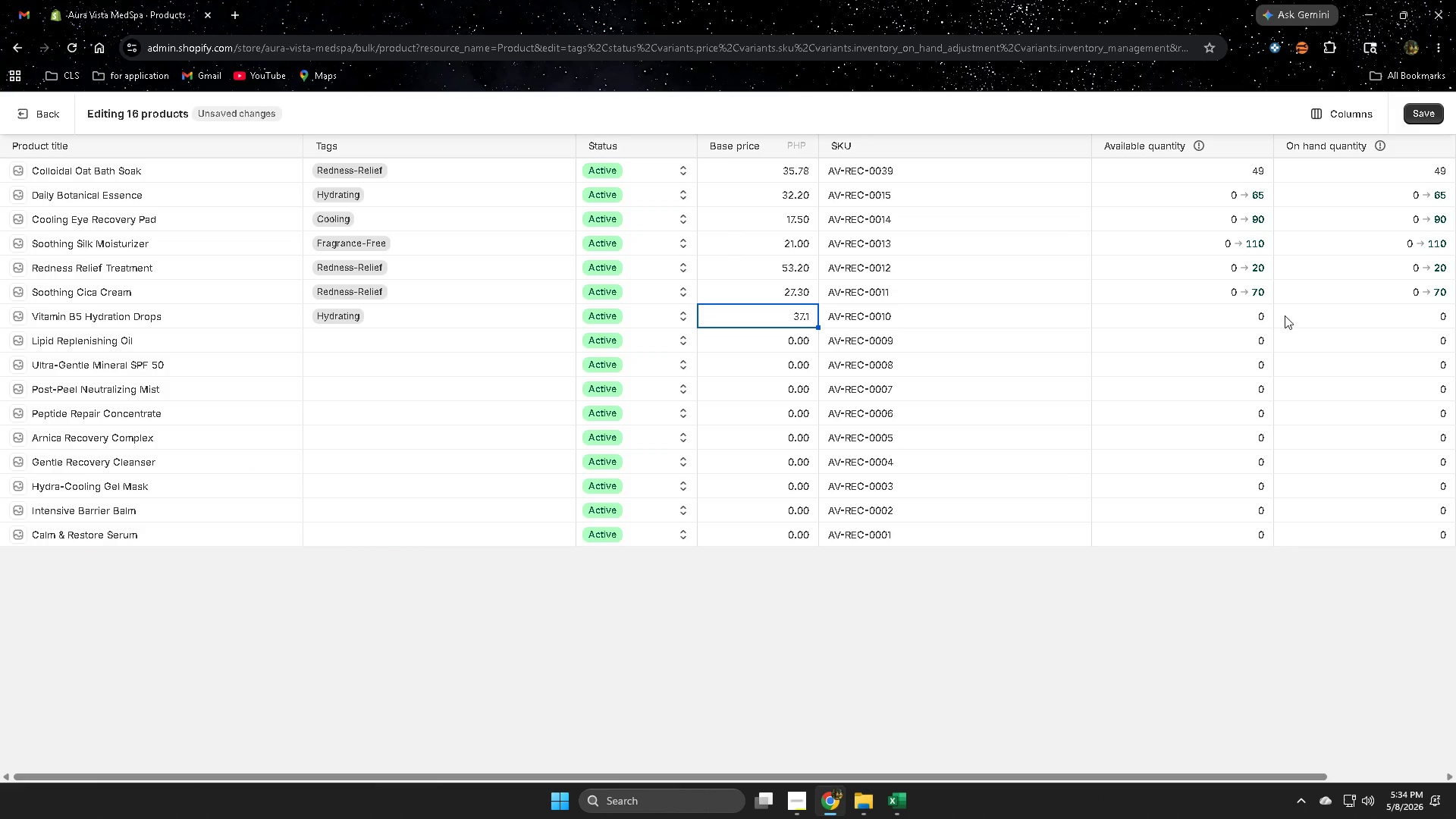 
left_click([1209, 320])
 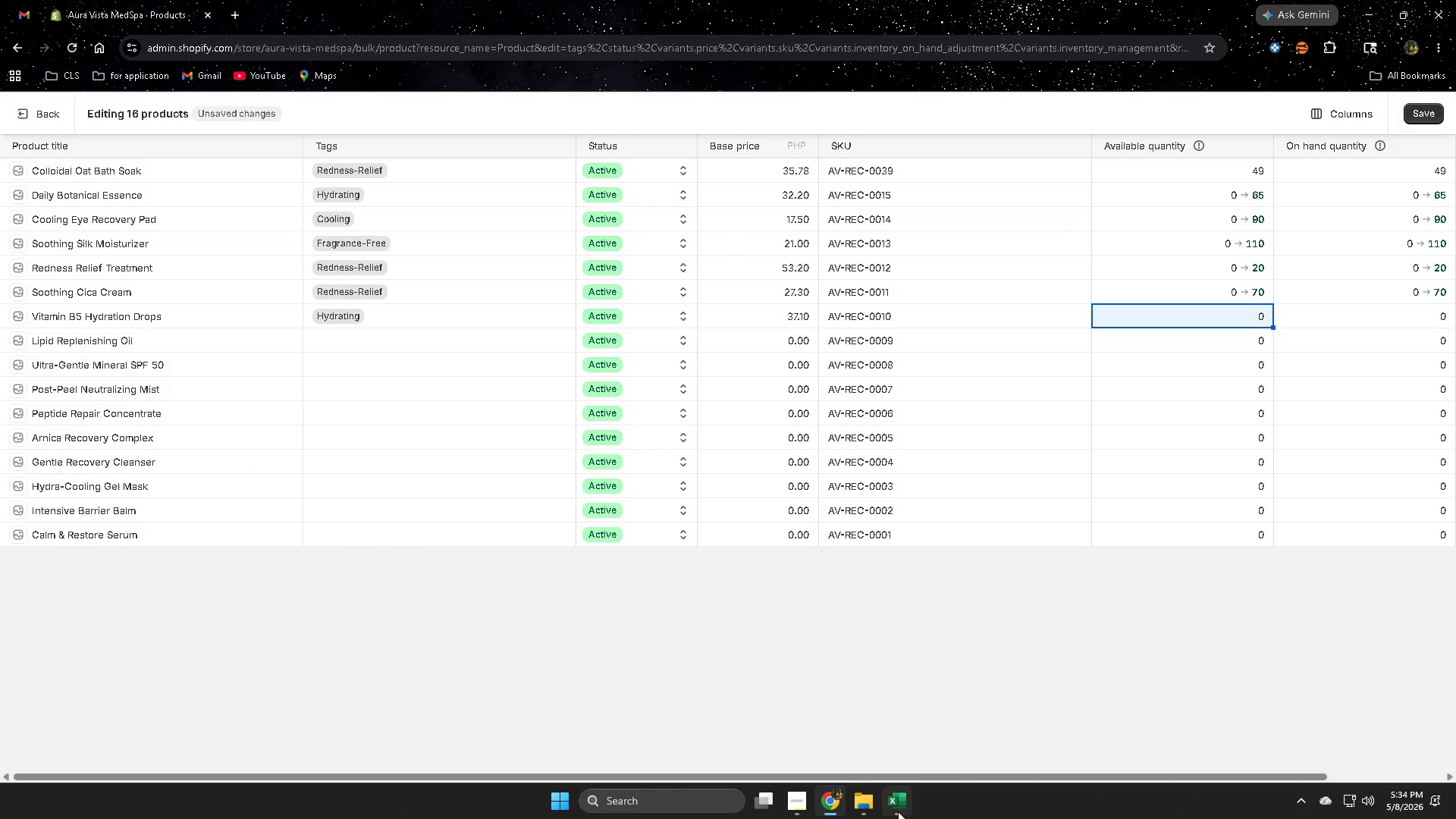 
left_click([898, 809])
 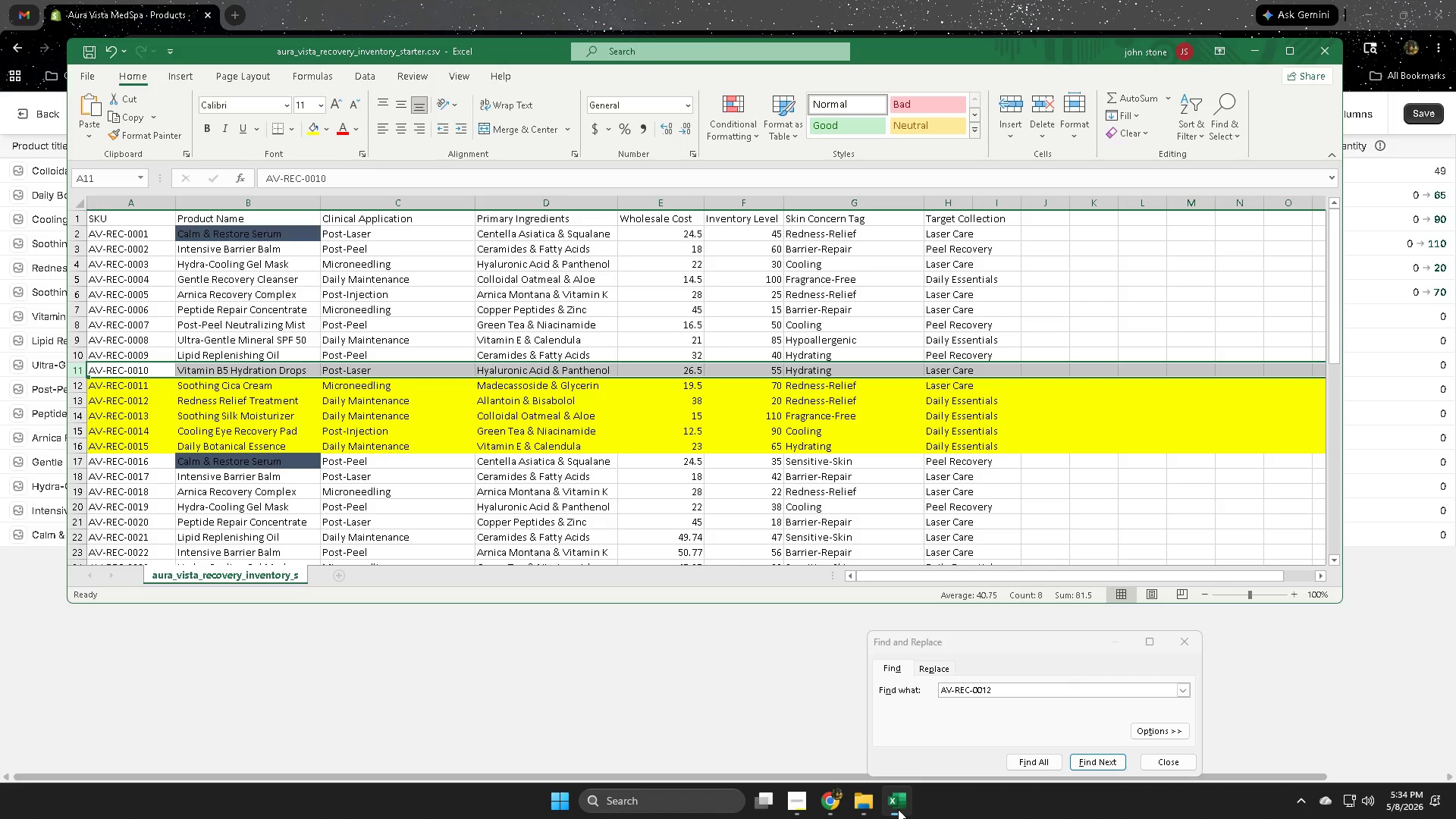 
left_click([898, 809])
 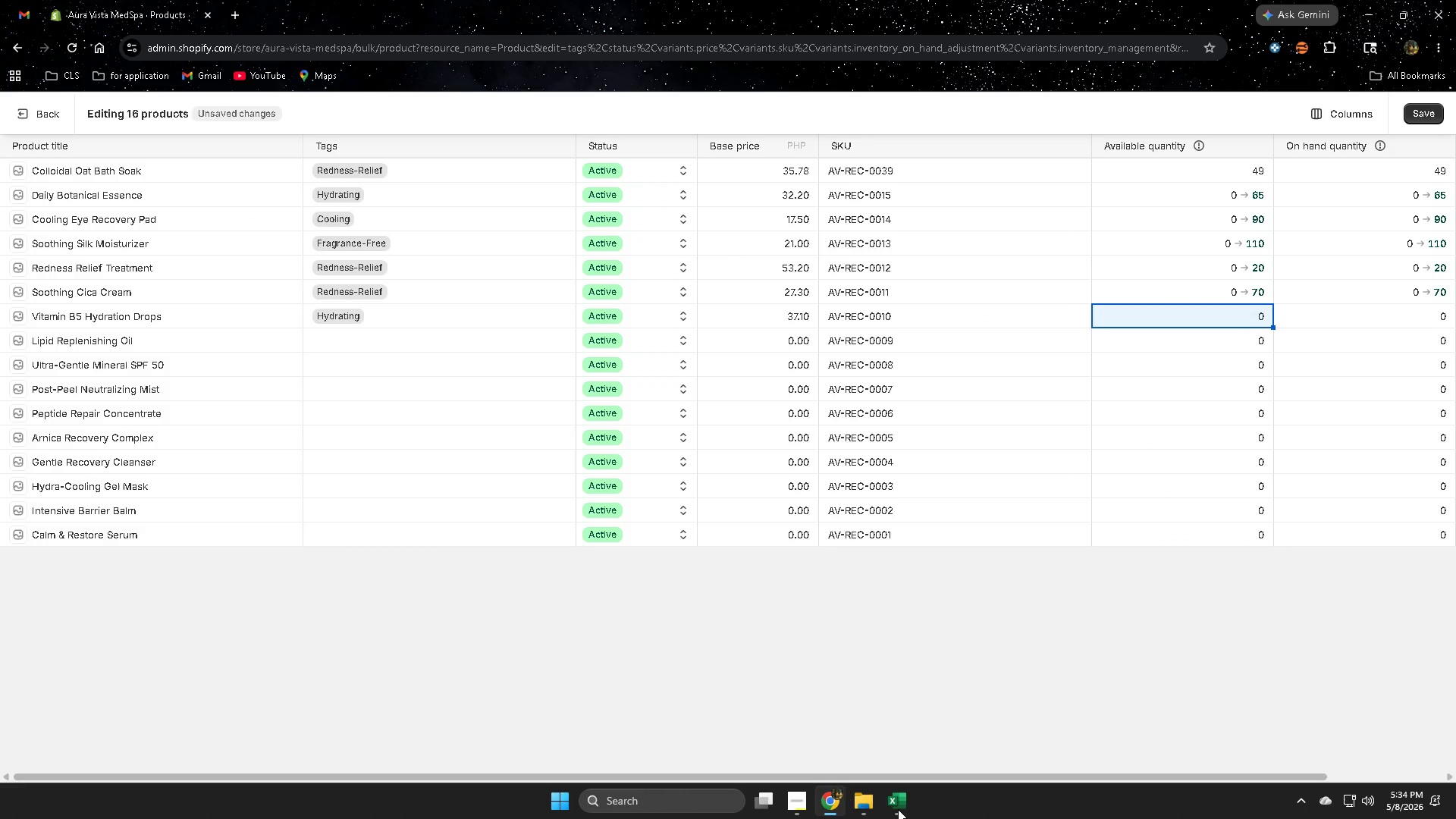 
left_click([898, 809])
 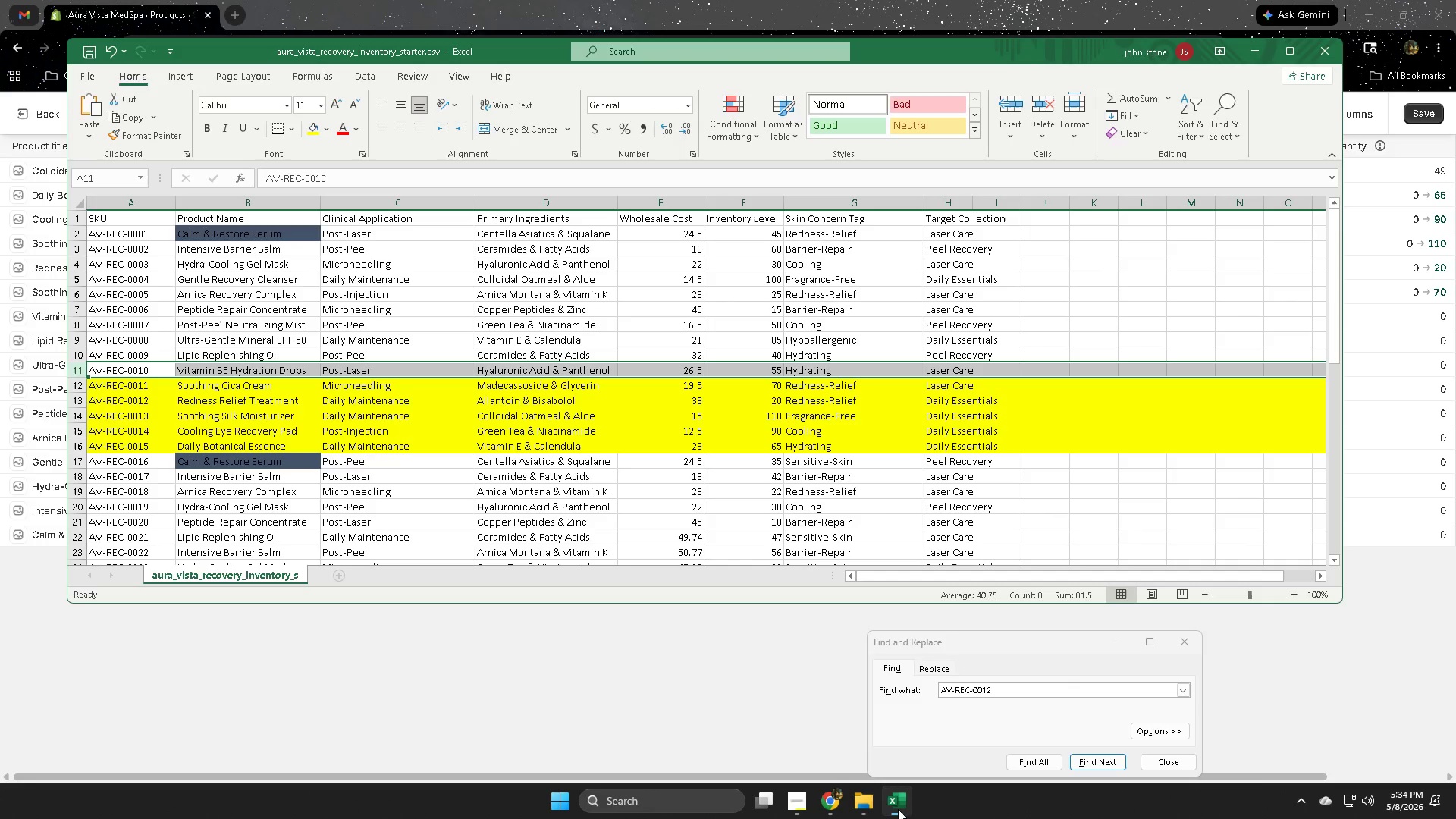 
left_click([898, 809])
 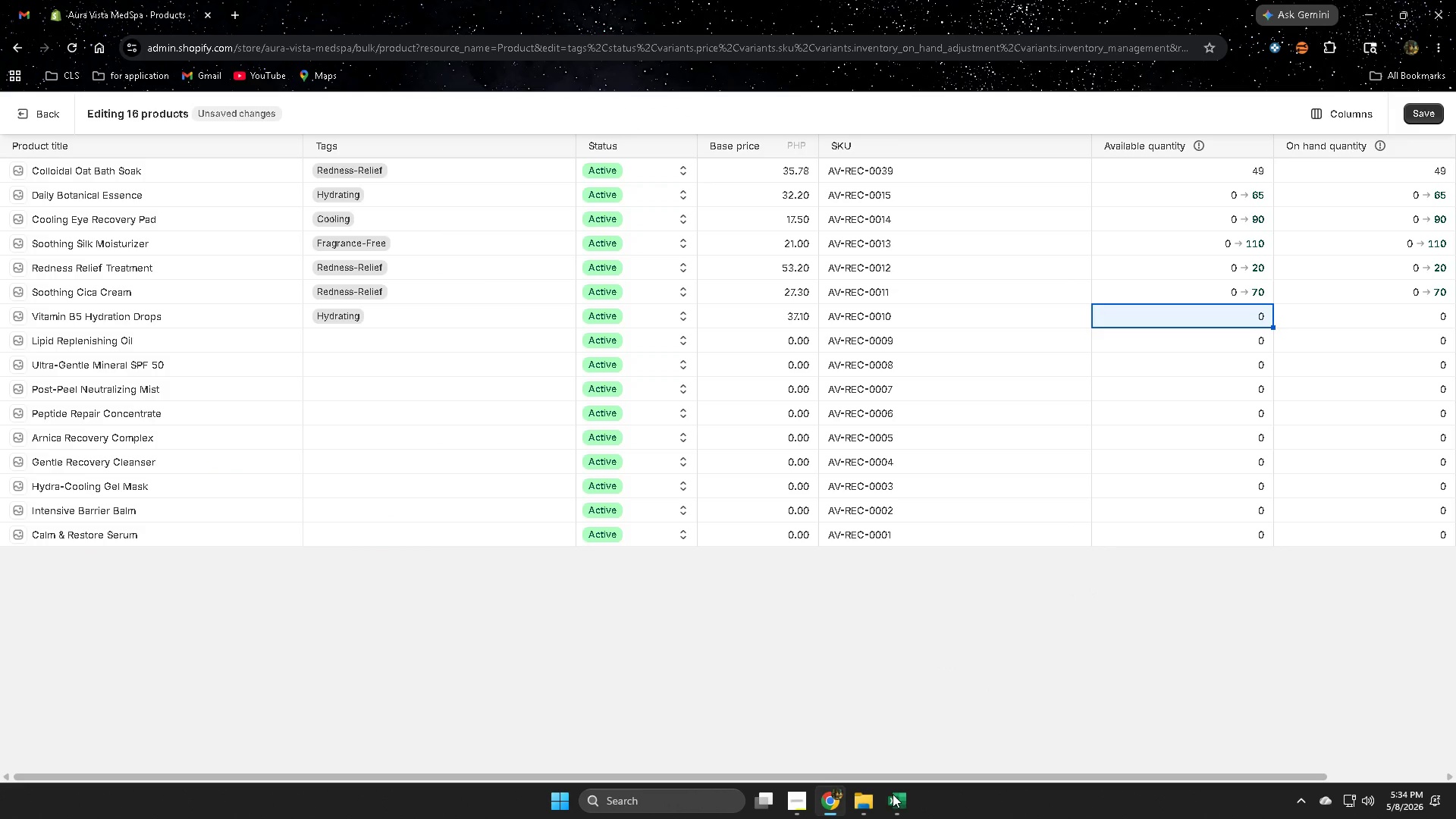 
key(Numpad5)
 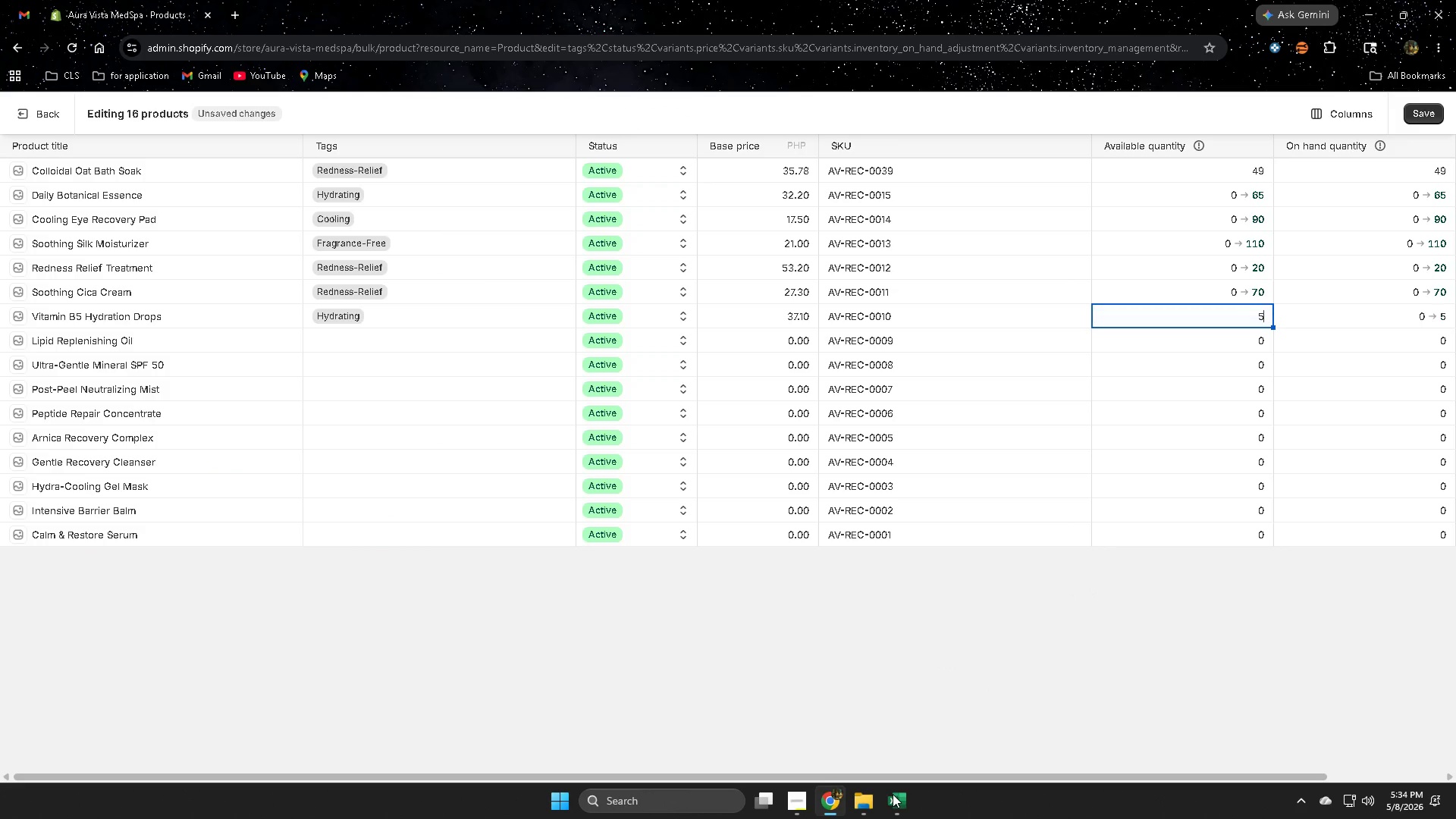 
key(Numpad5)
 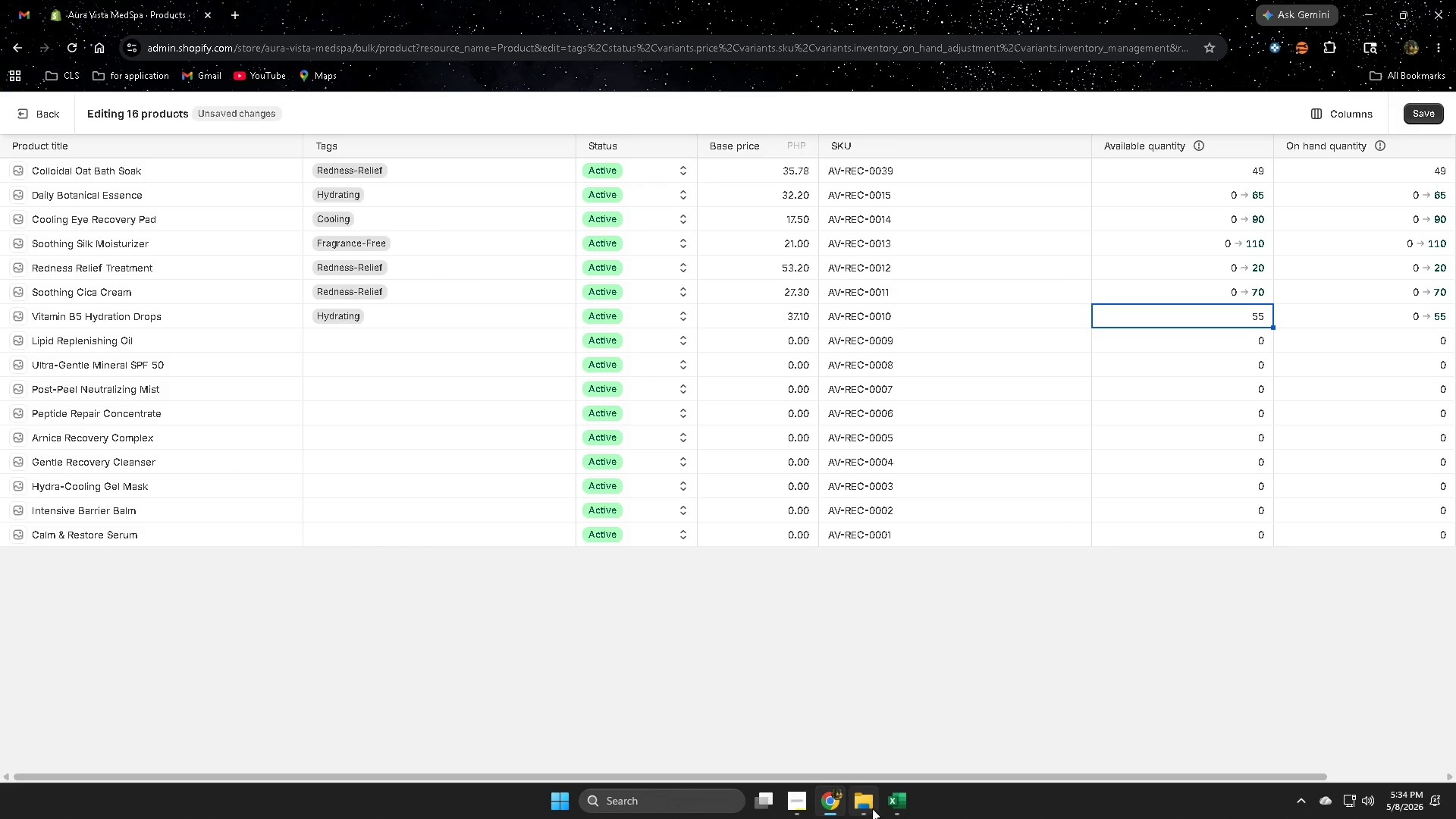 
left_click([902, 805])
 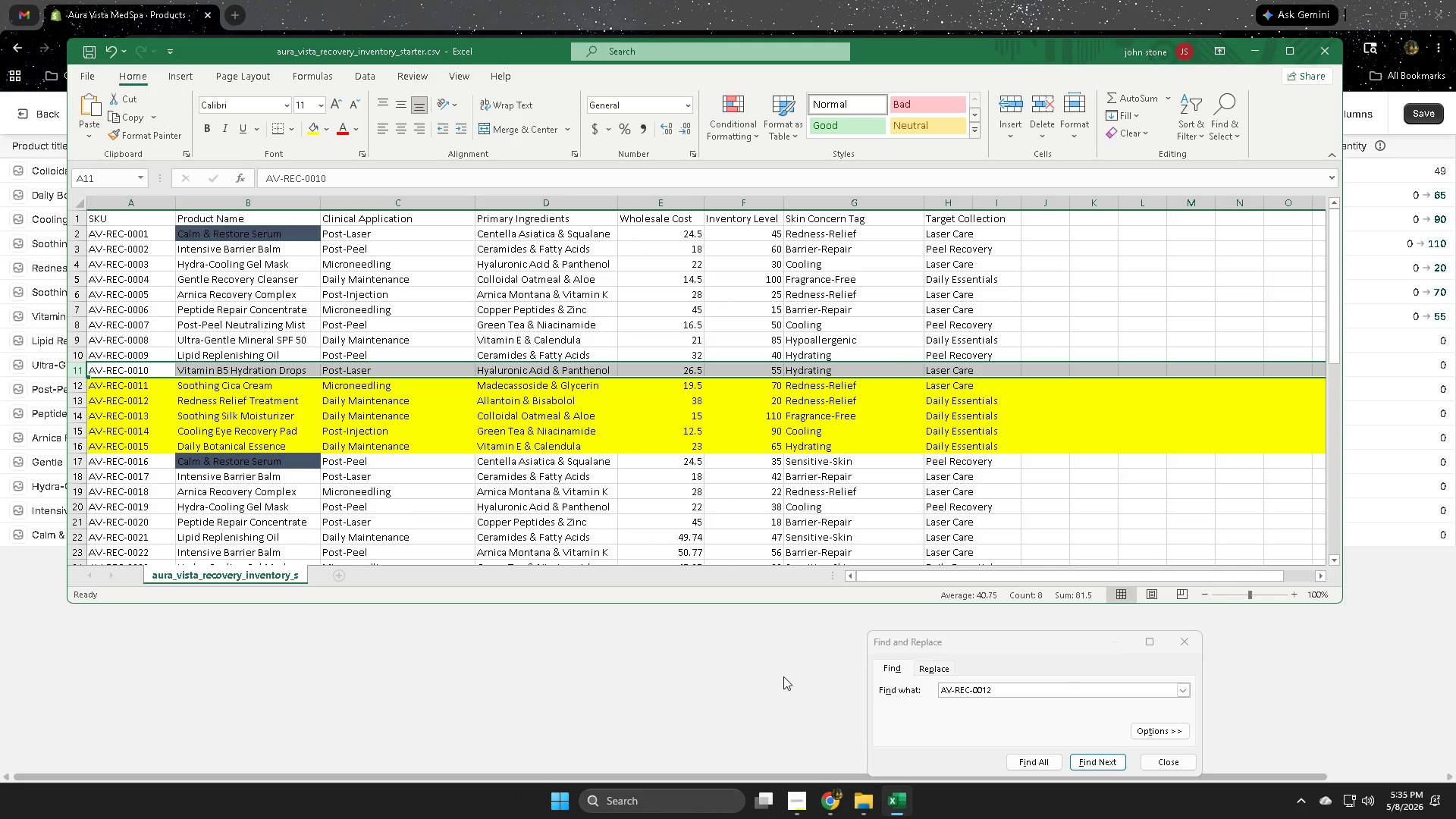 
left_click([777, 667])
 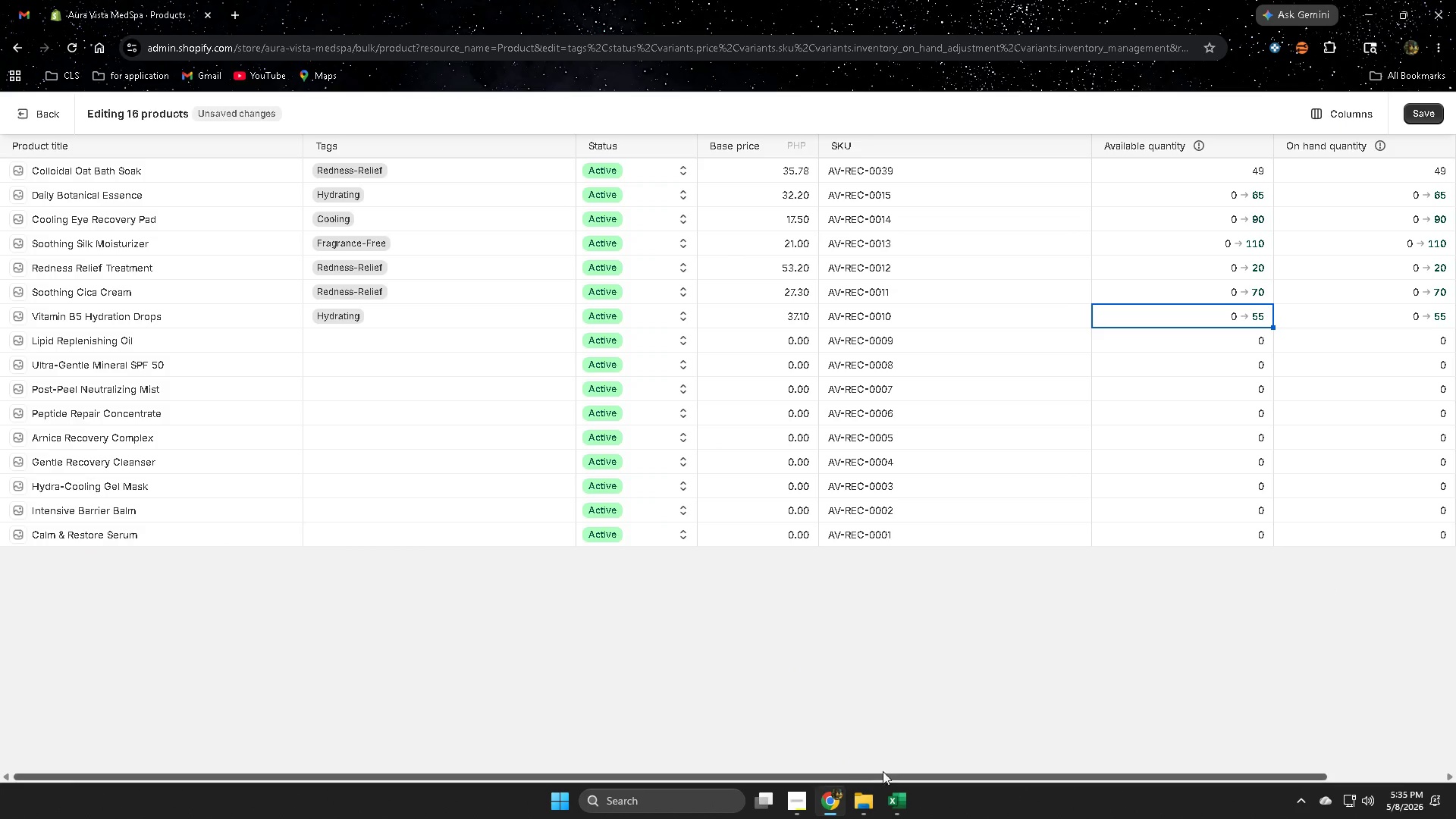 
left_click_drag(start_coordinate=[893, 774], to_coordinate=[442, 804])
 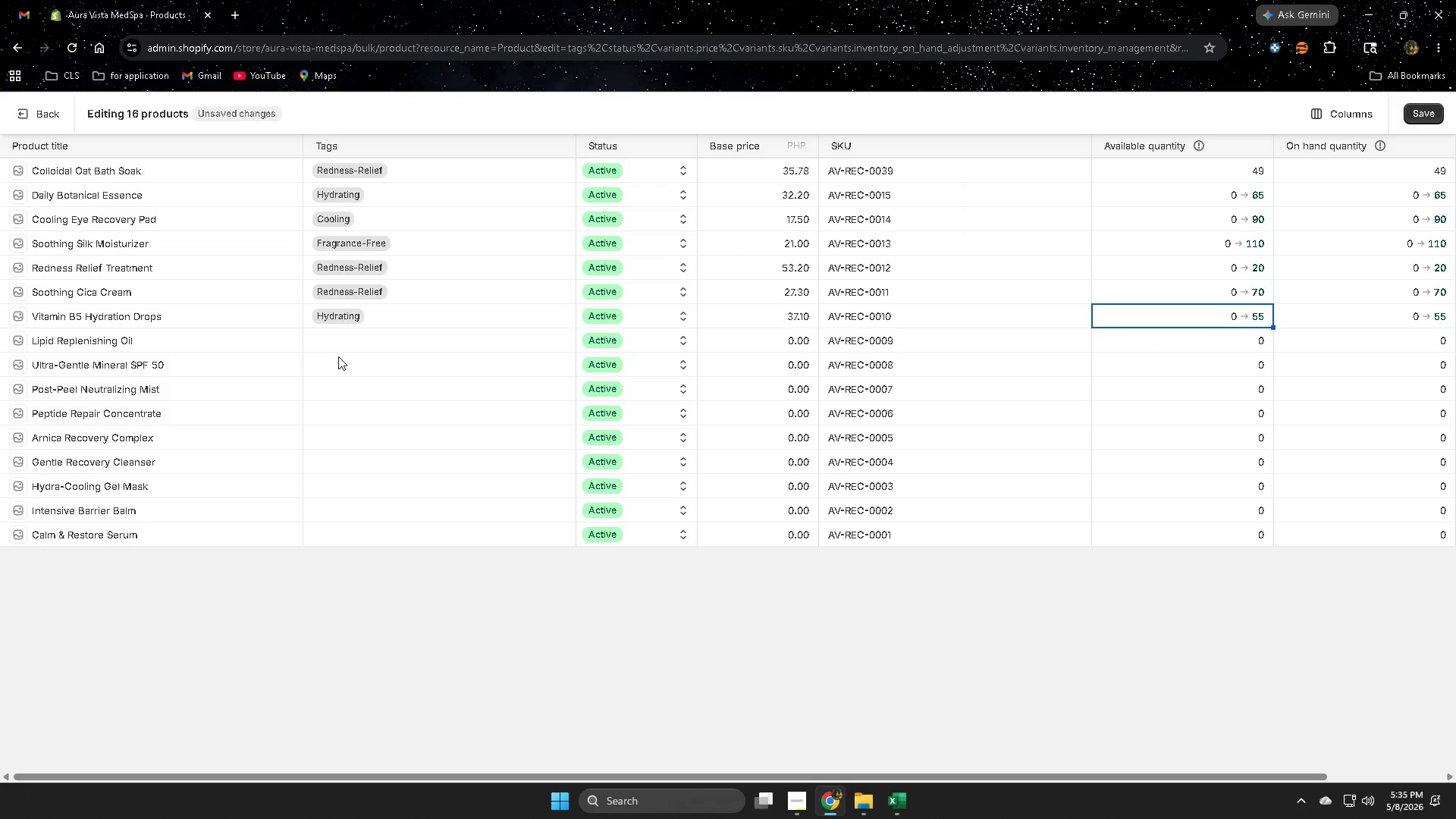 
left_click([340, 351])
 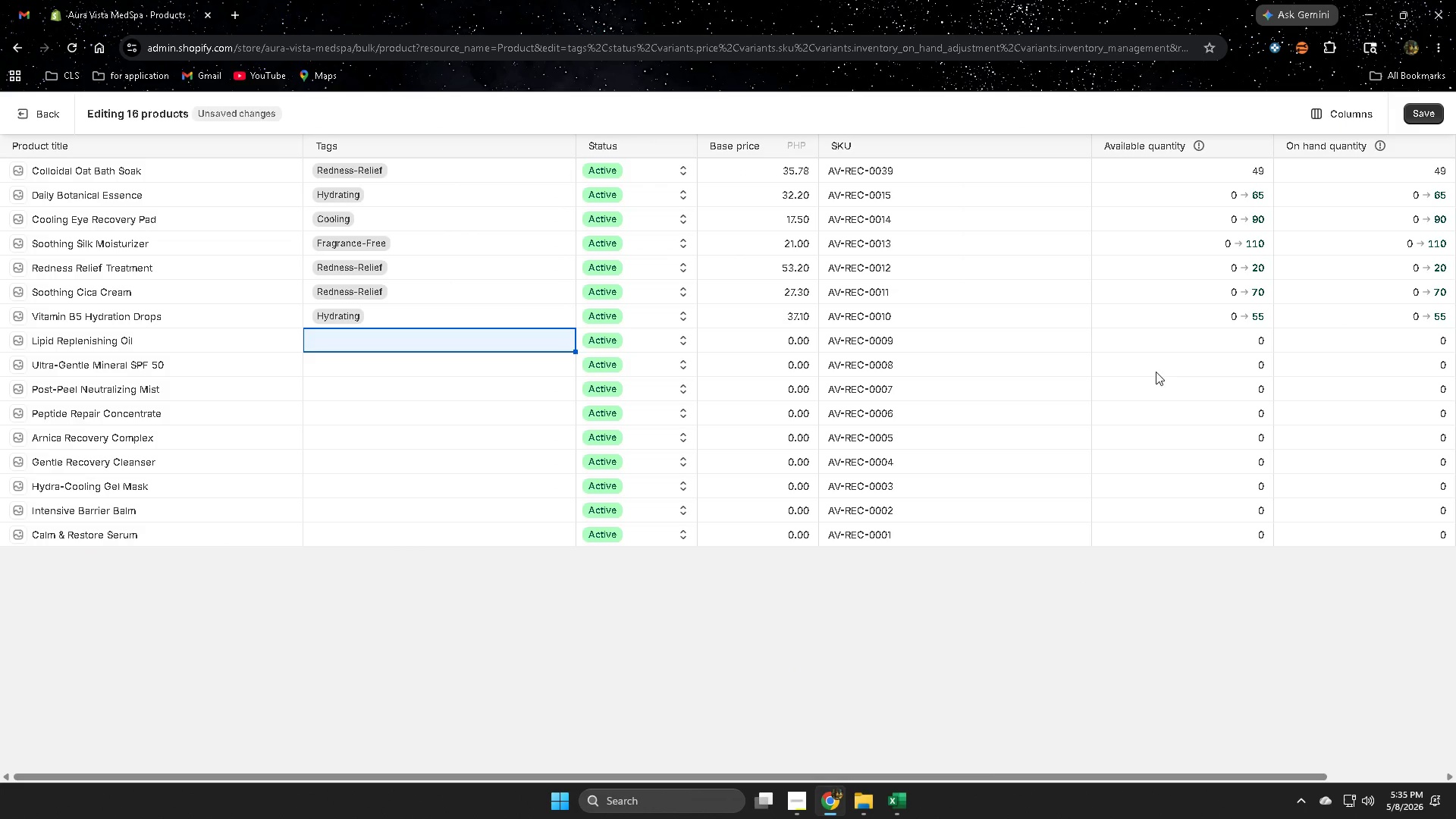 
left_click([899, 796])
 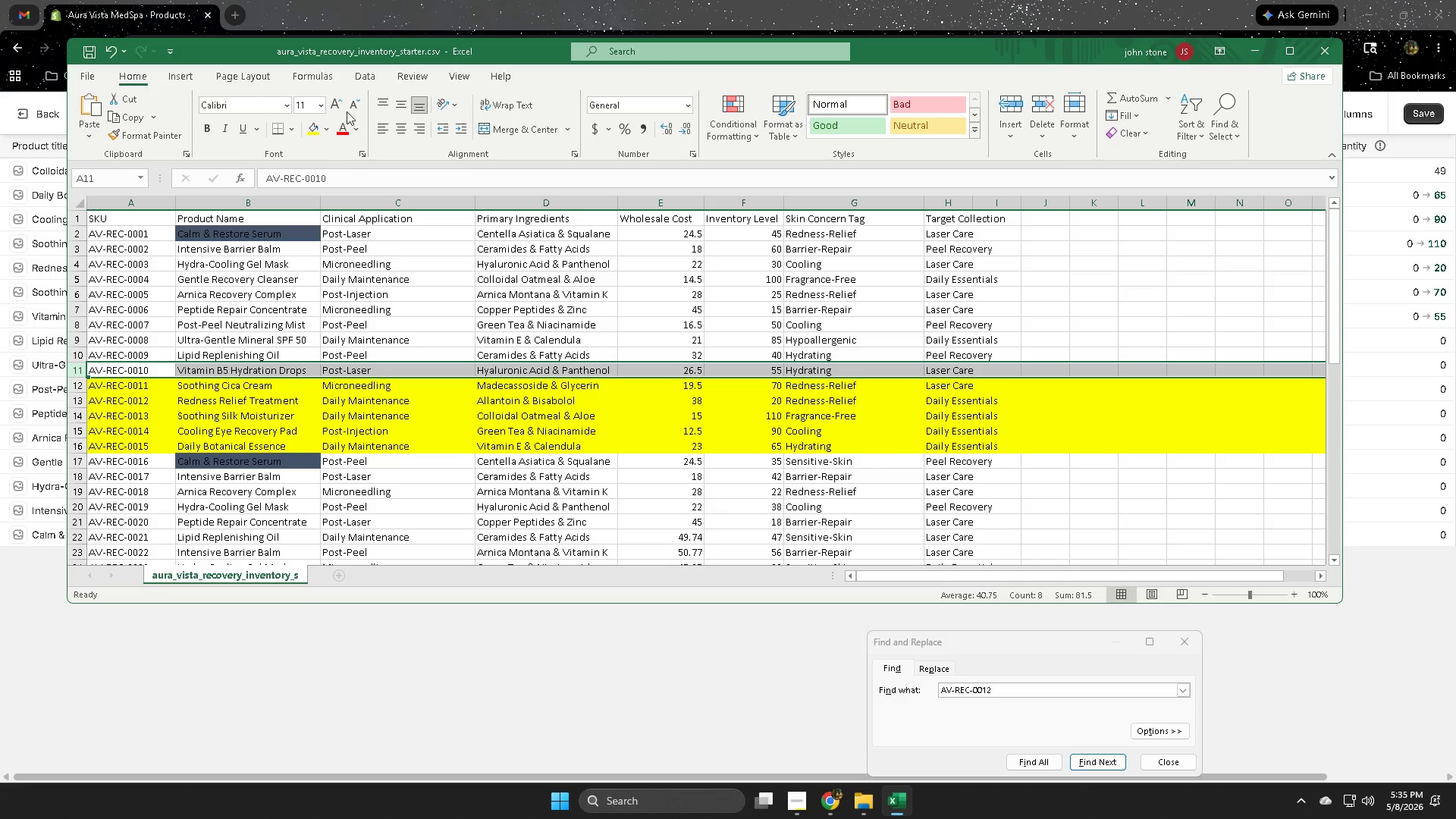 
left_click([309, 125])
 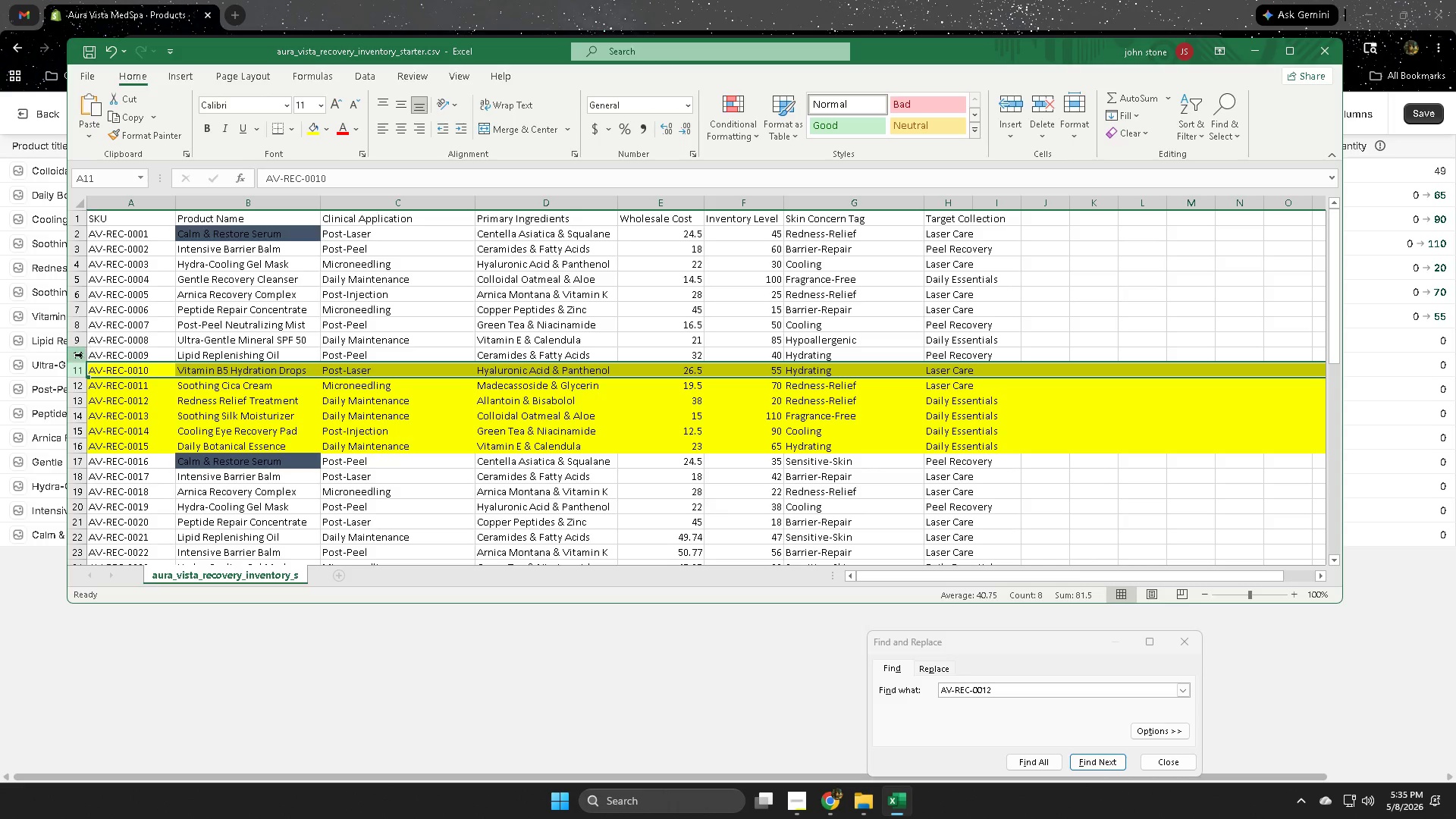 
left_click([80, 356])
 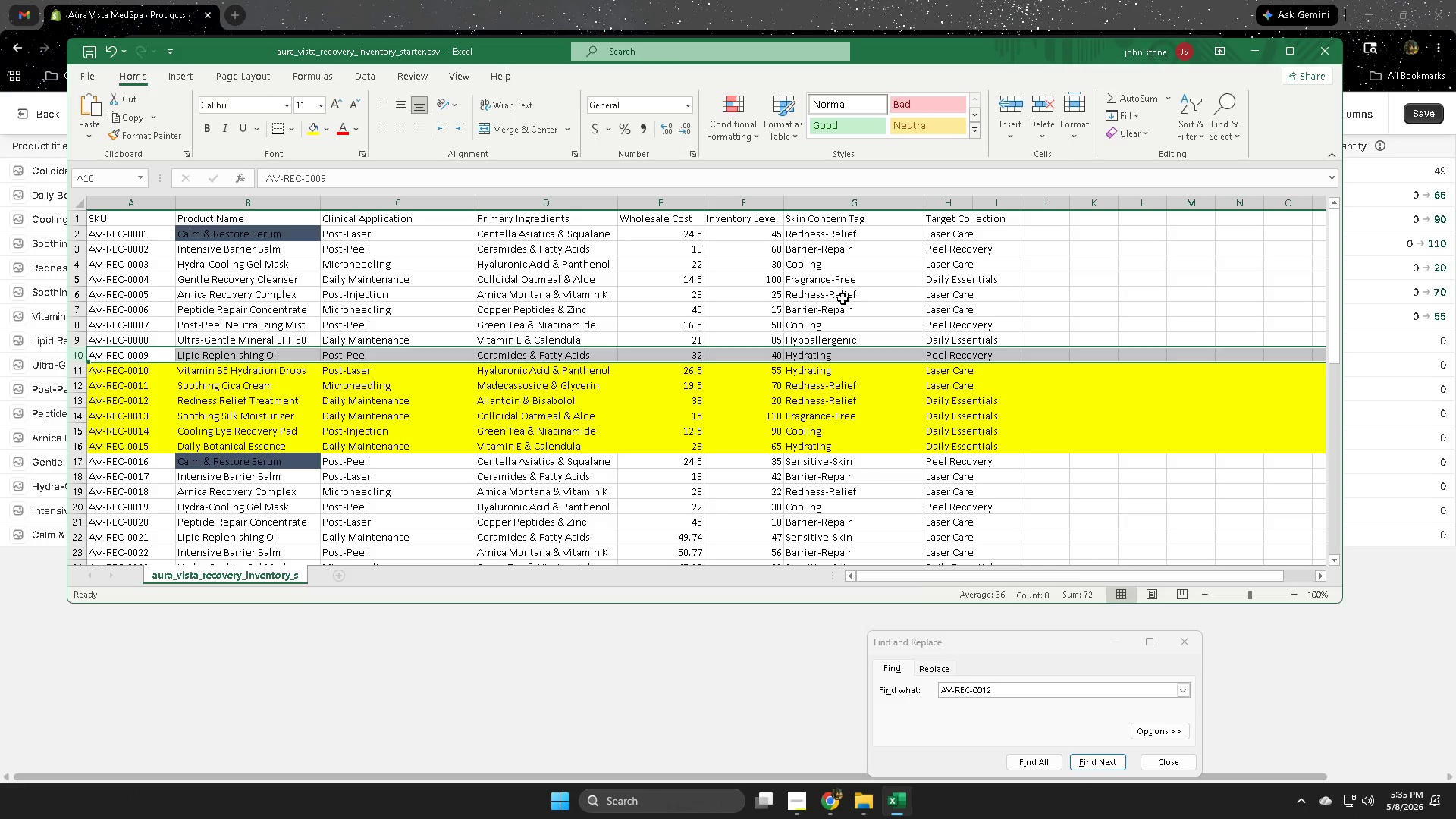 
wait(10.48)
 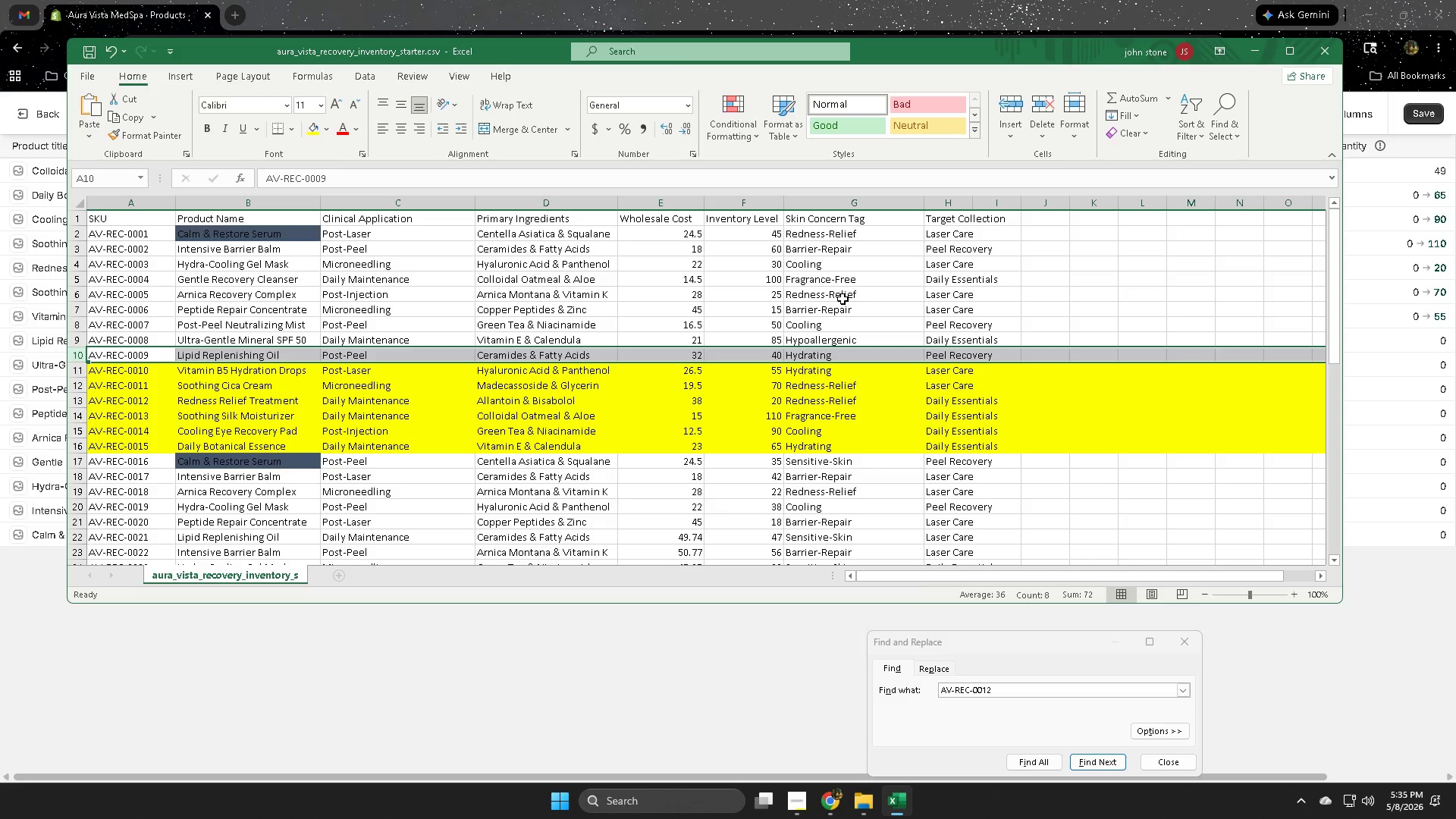 
double_click([811, 356])
 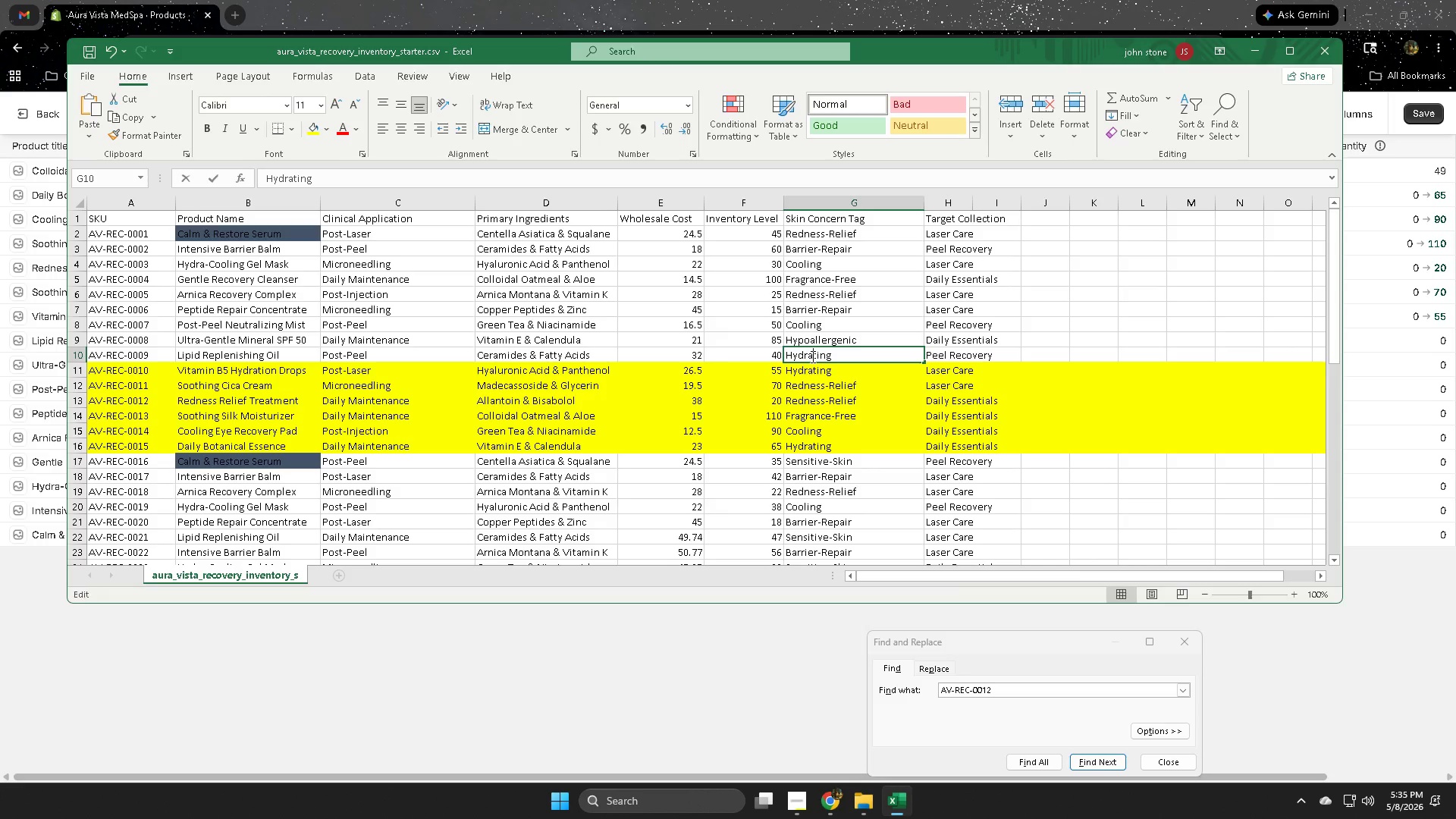 
triple_click([811, 356])
 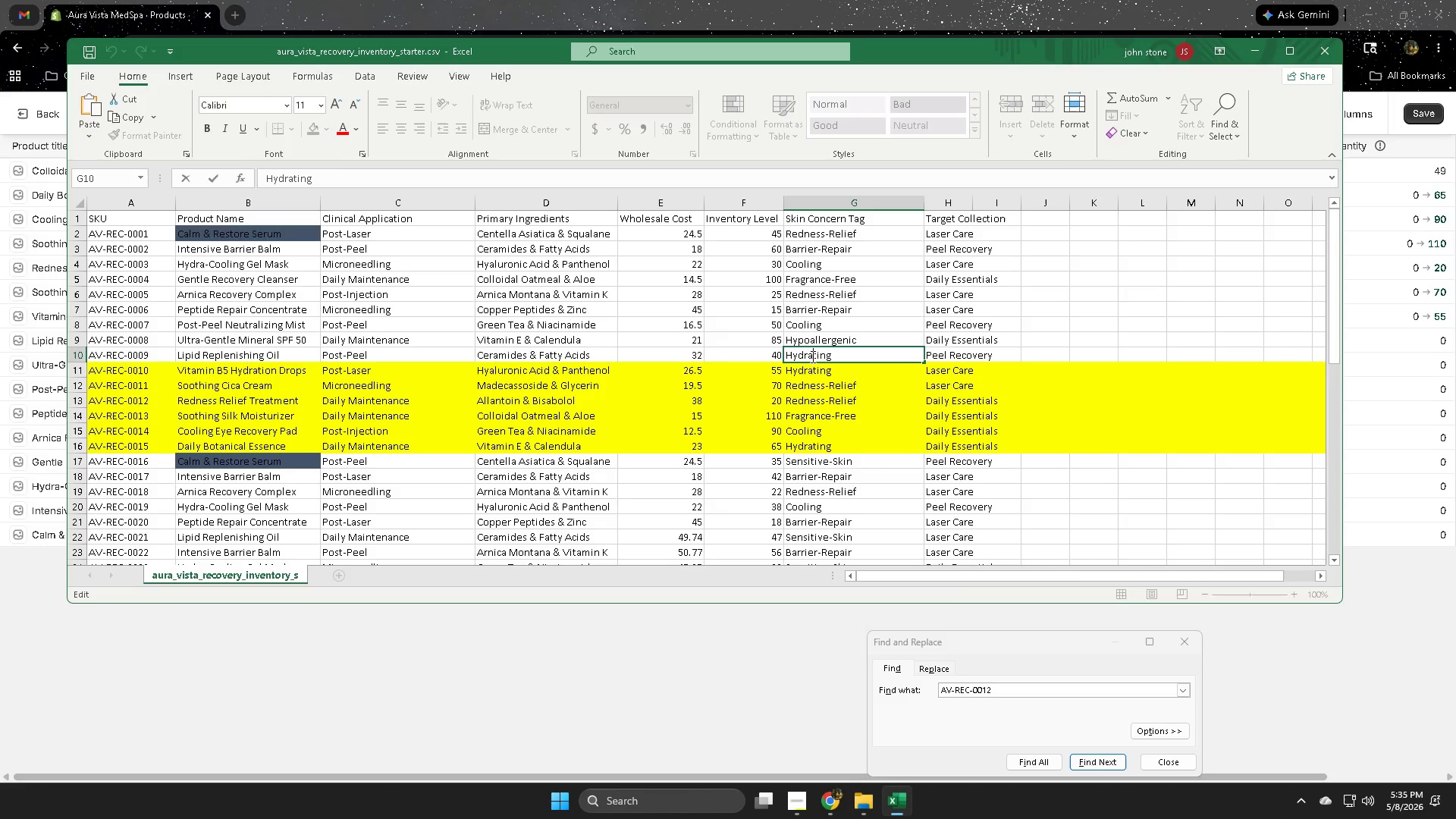 
triple_click([811, 356])
 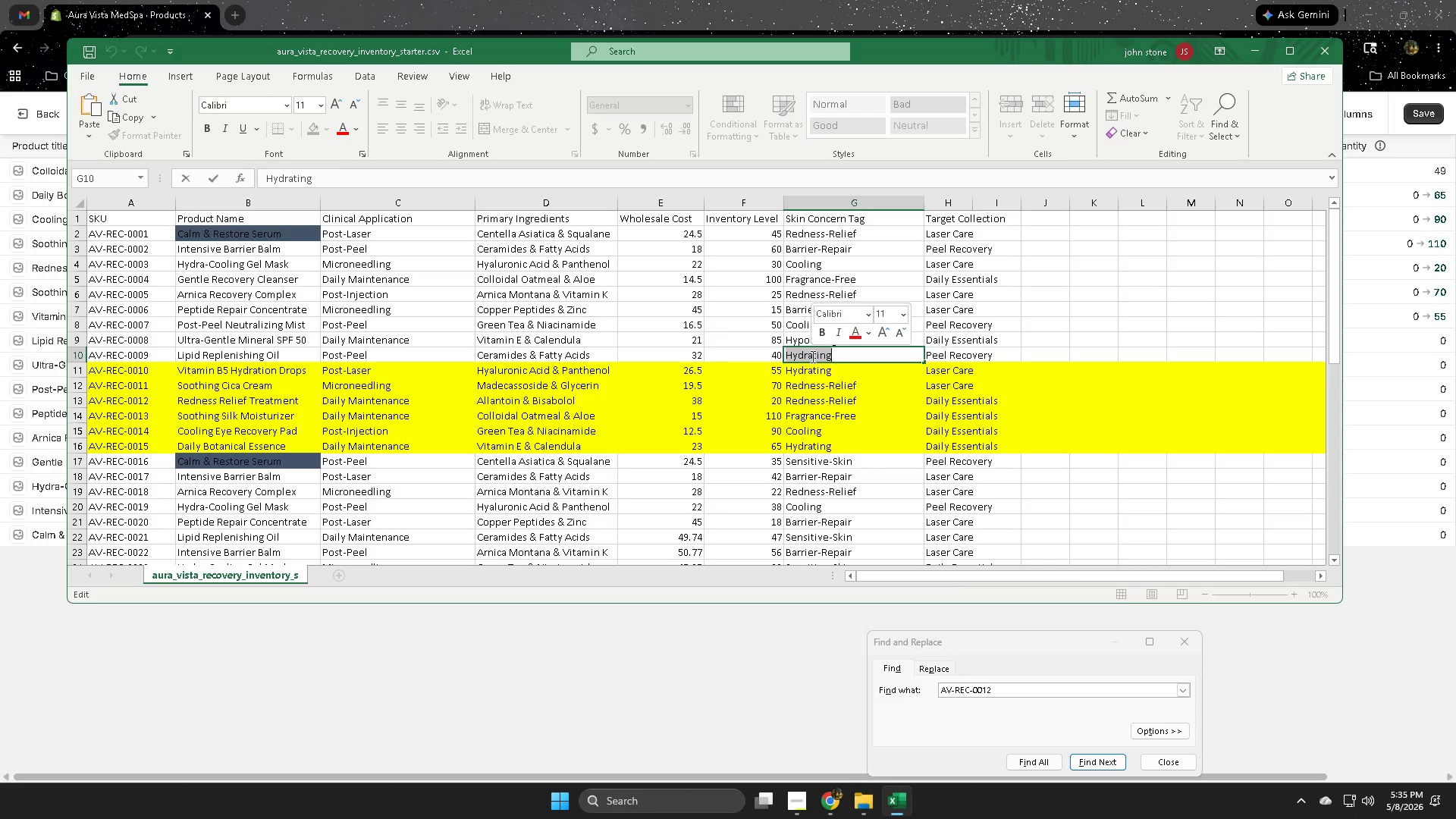 
key(Control+ControlLeft)
 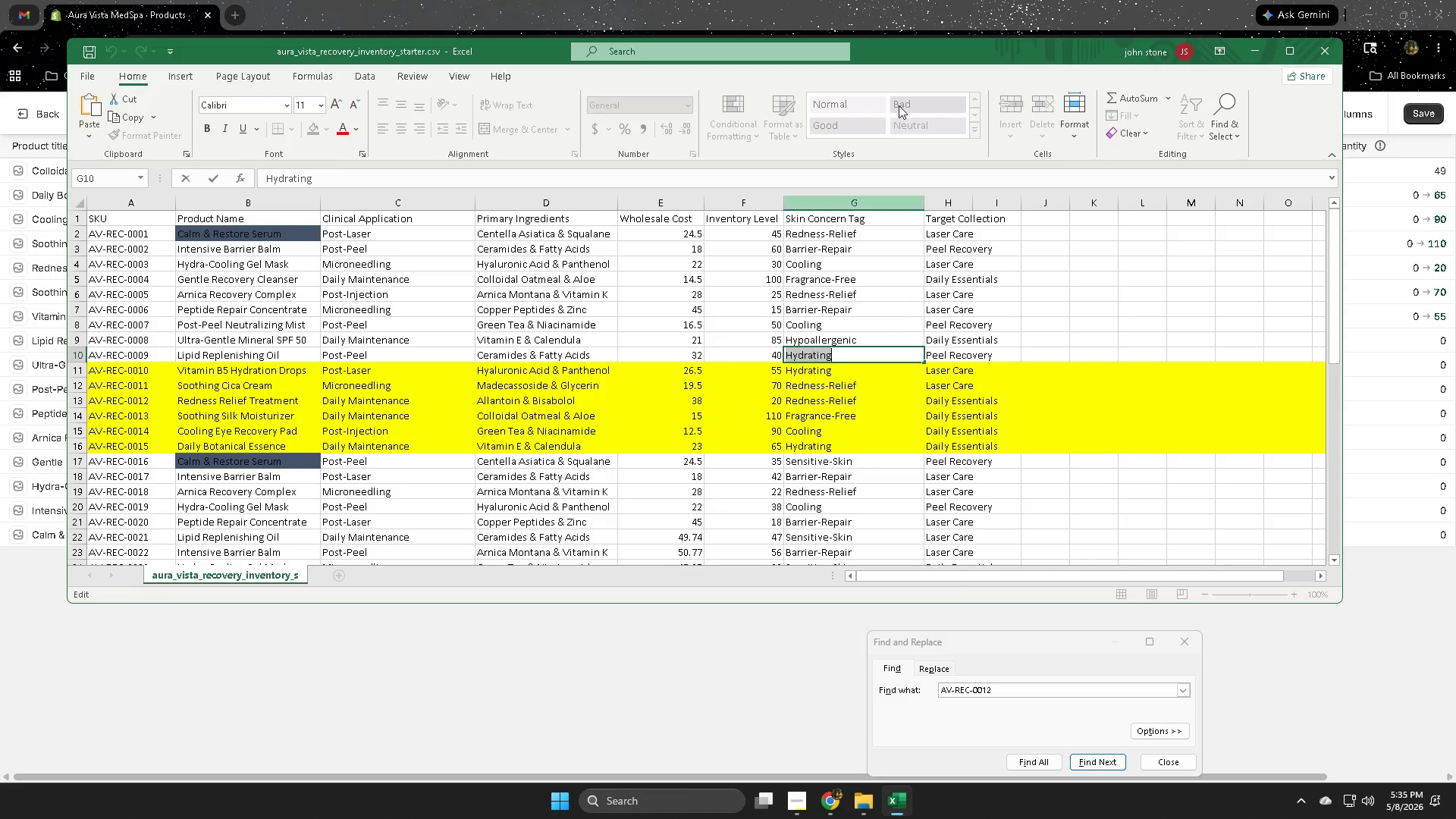 
key(Control+C)
 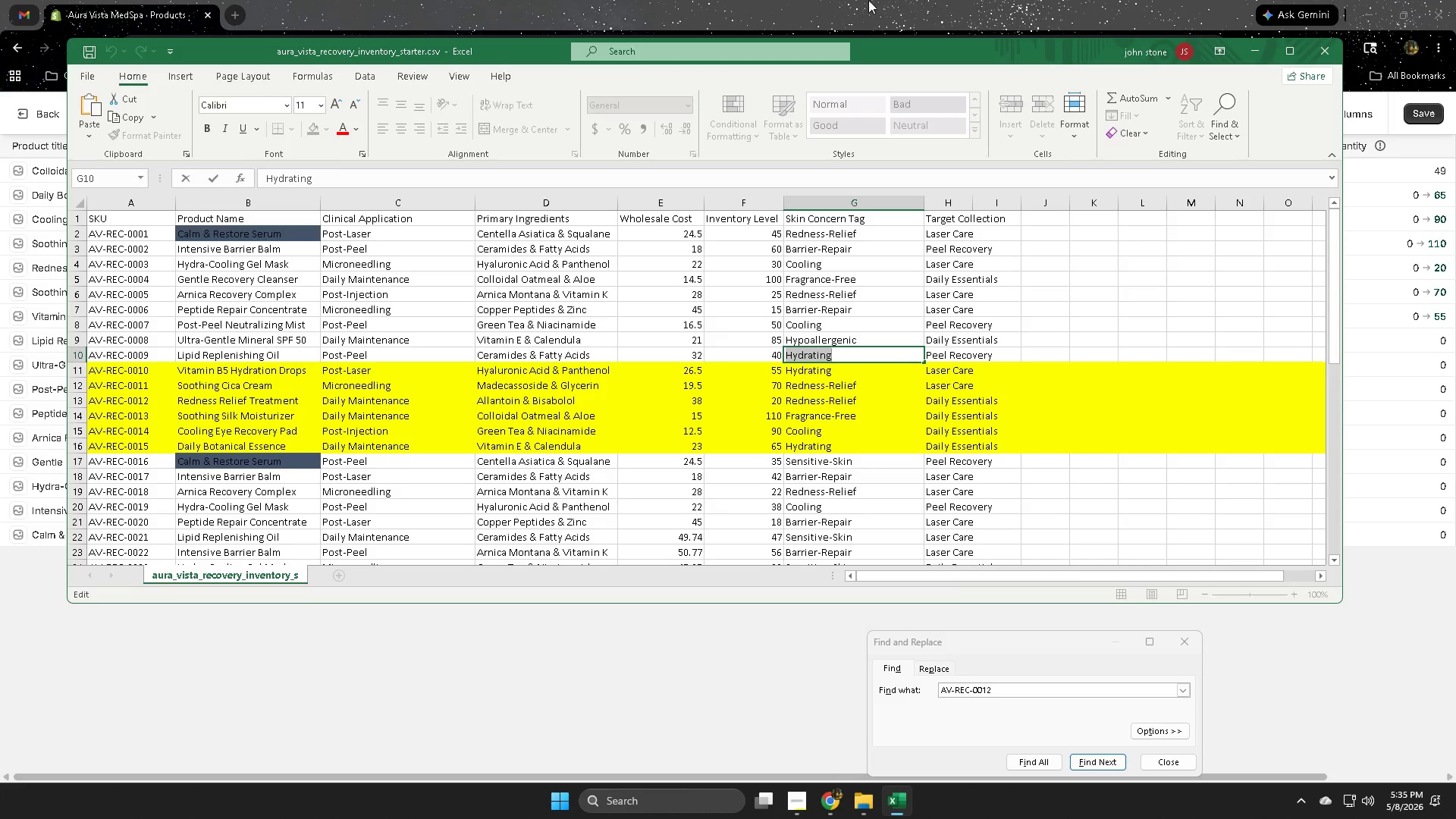 
left_click([862, 0])
 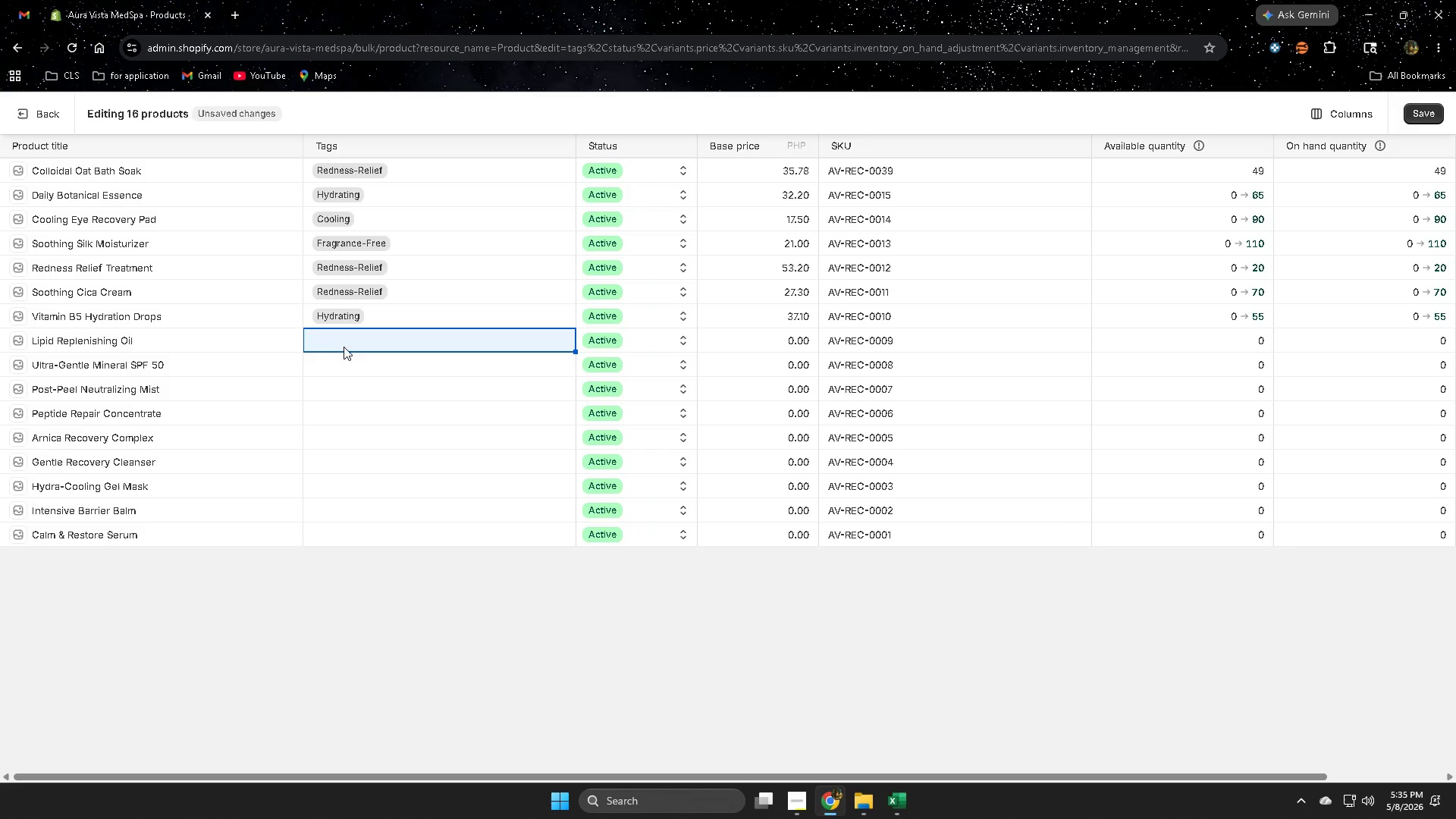 
left_click([344, 340])
 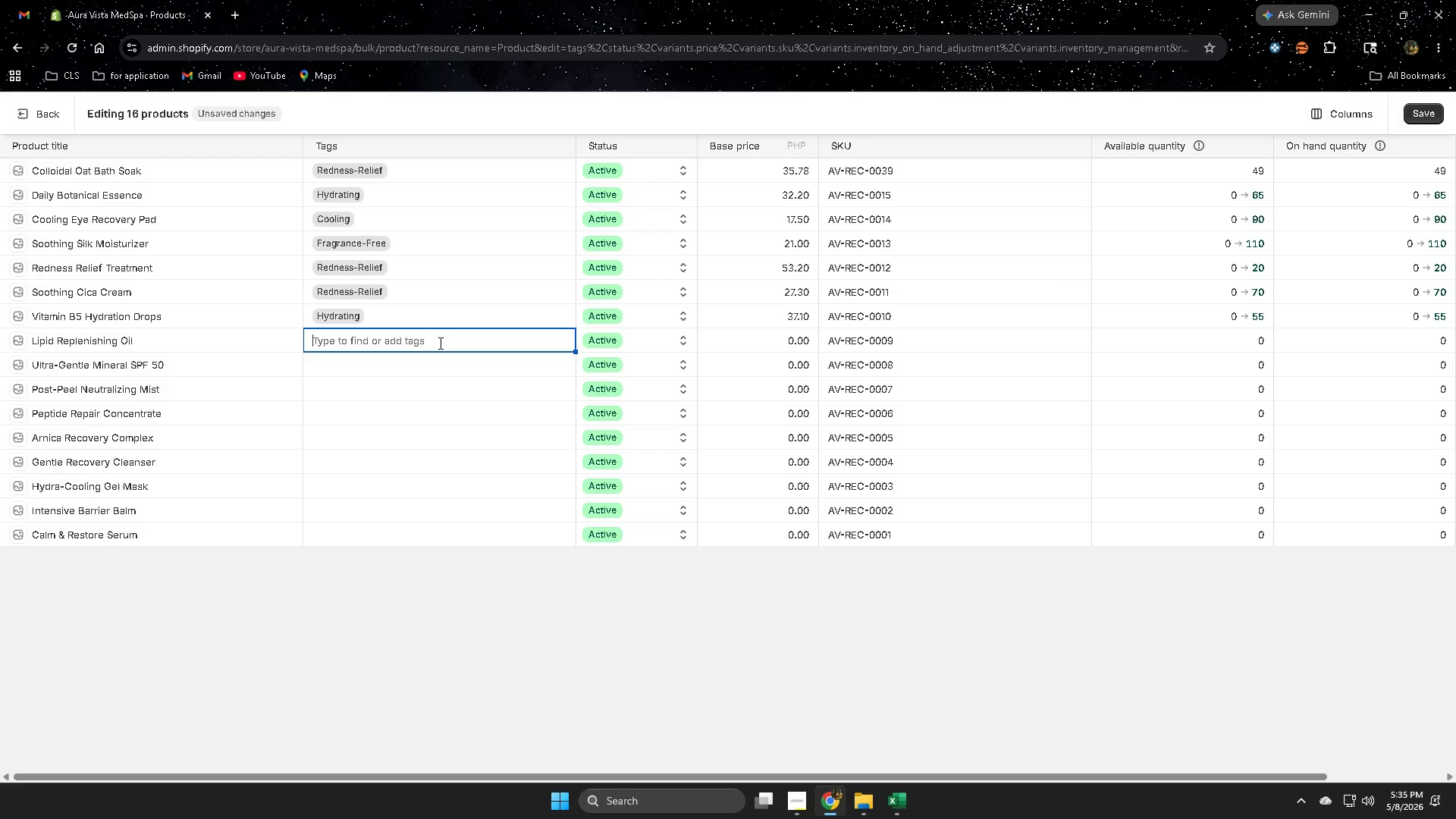 
key(Control+V)
 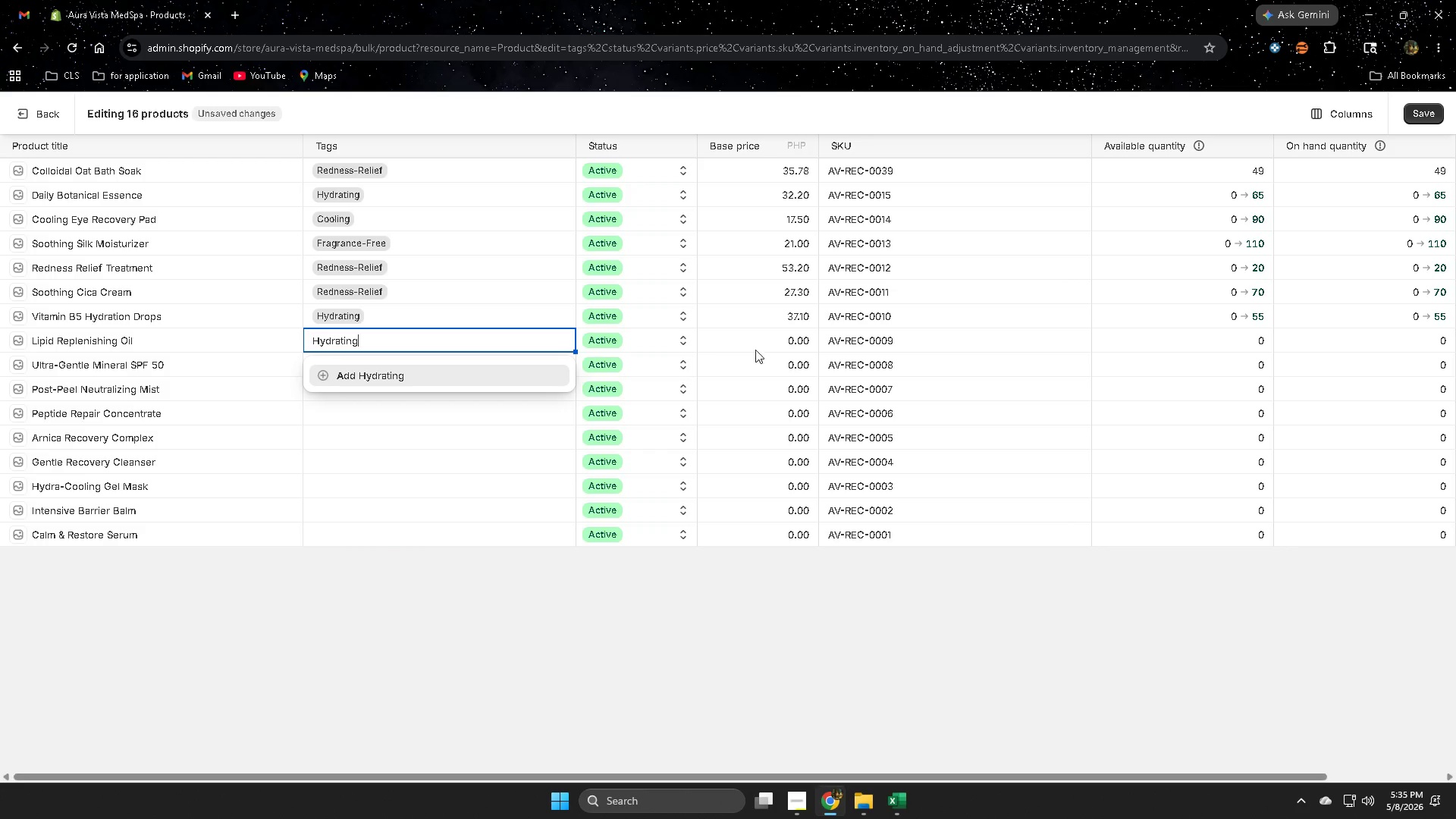 
left_click([926, 344])
 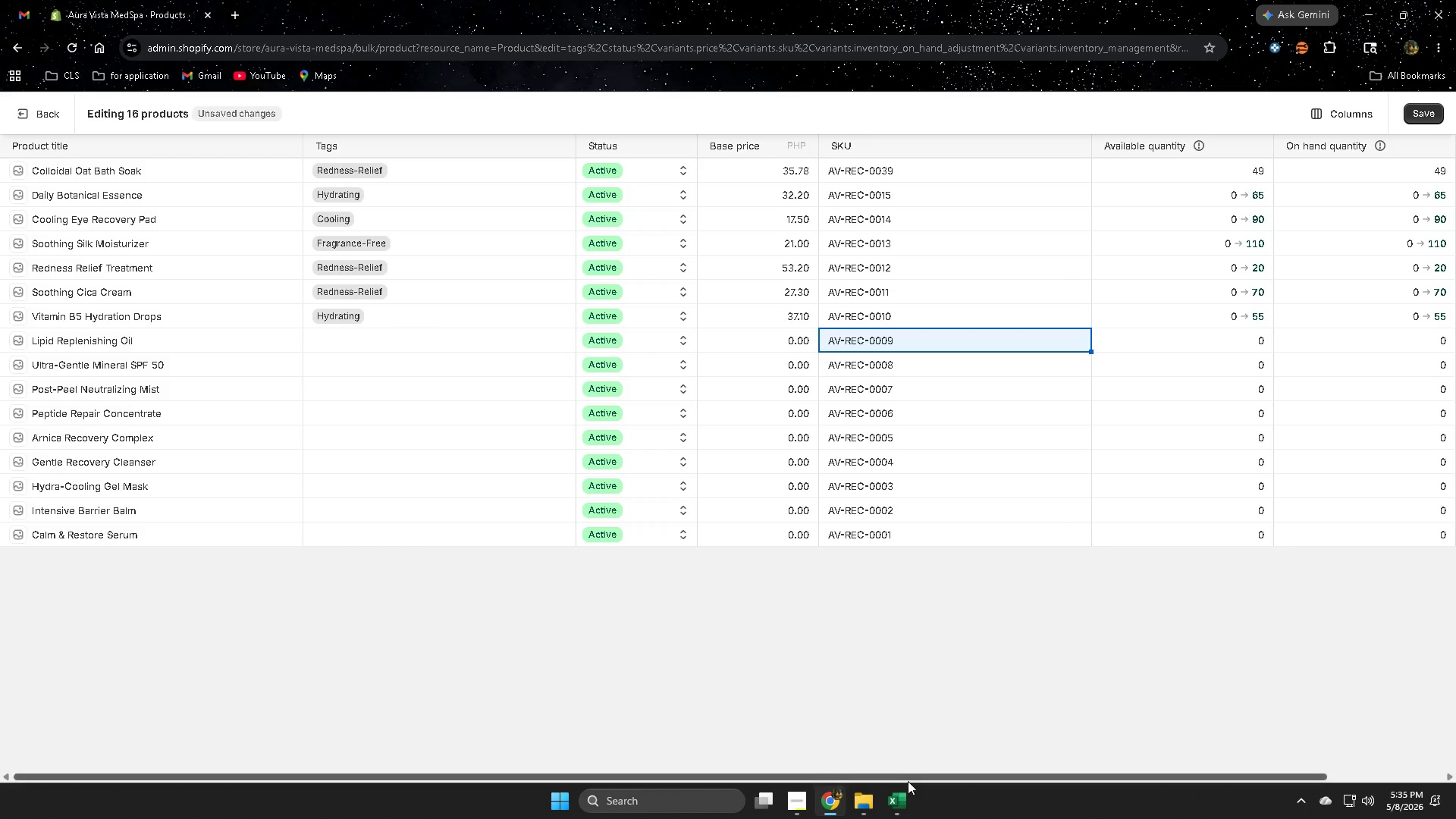 
left_click([902, 803])
 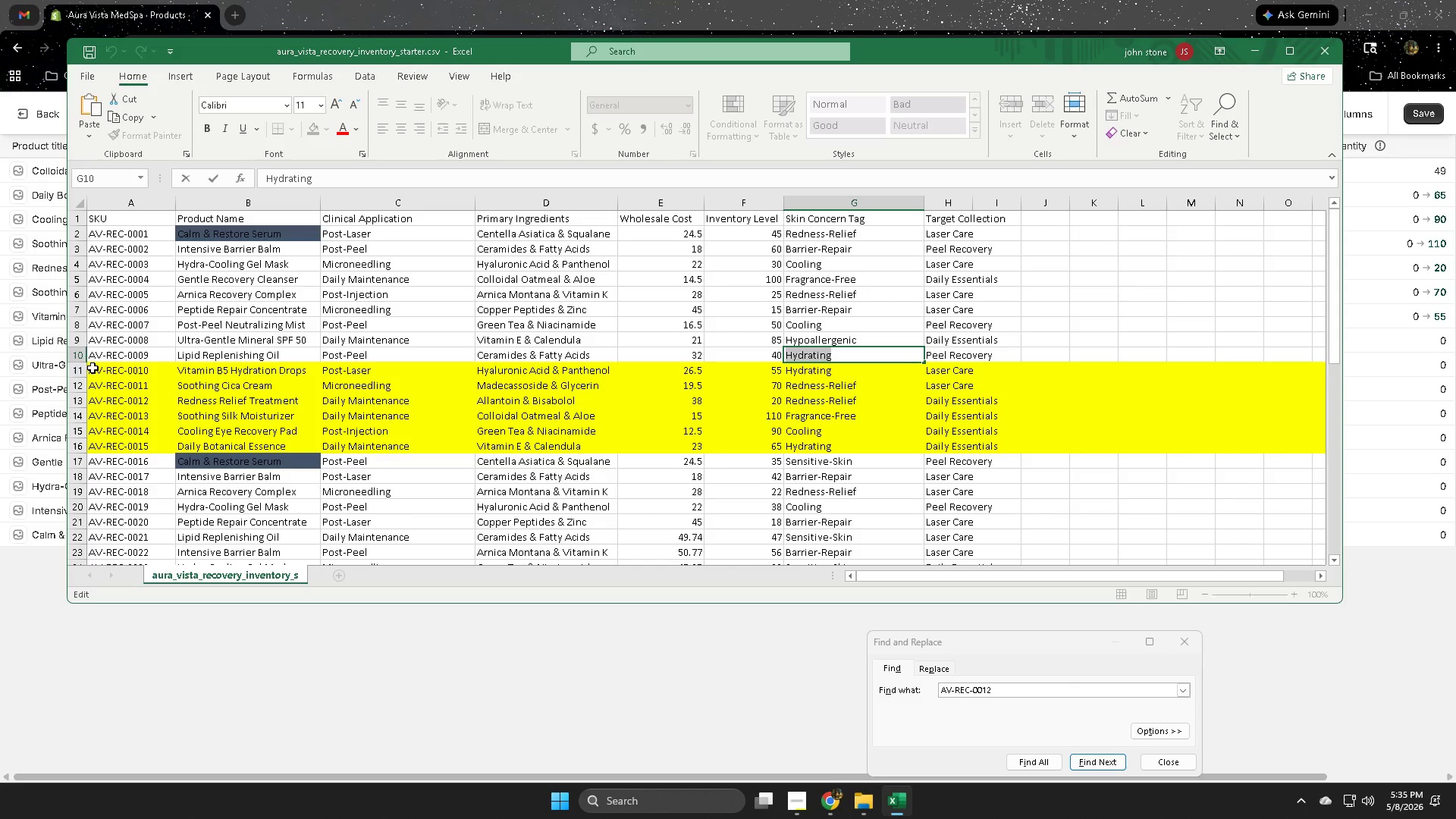 
left_click([77, 354])
 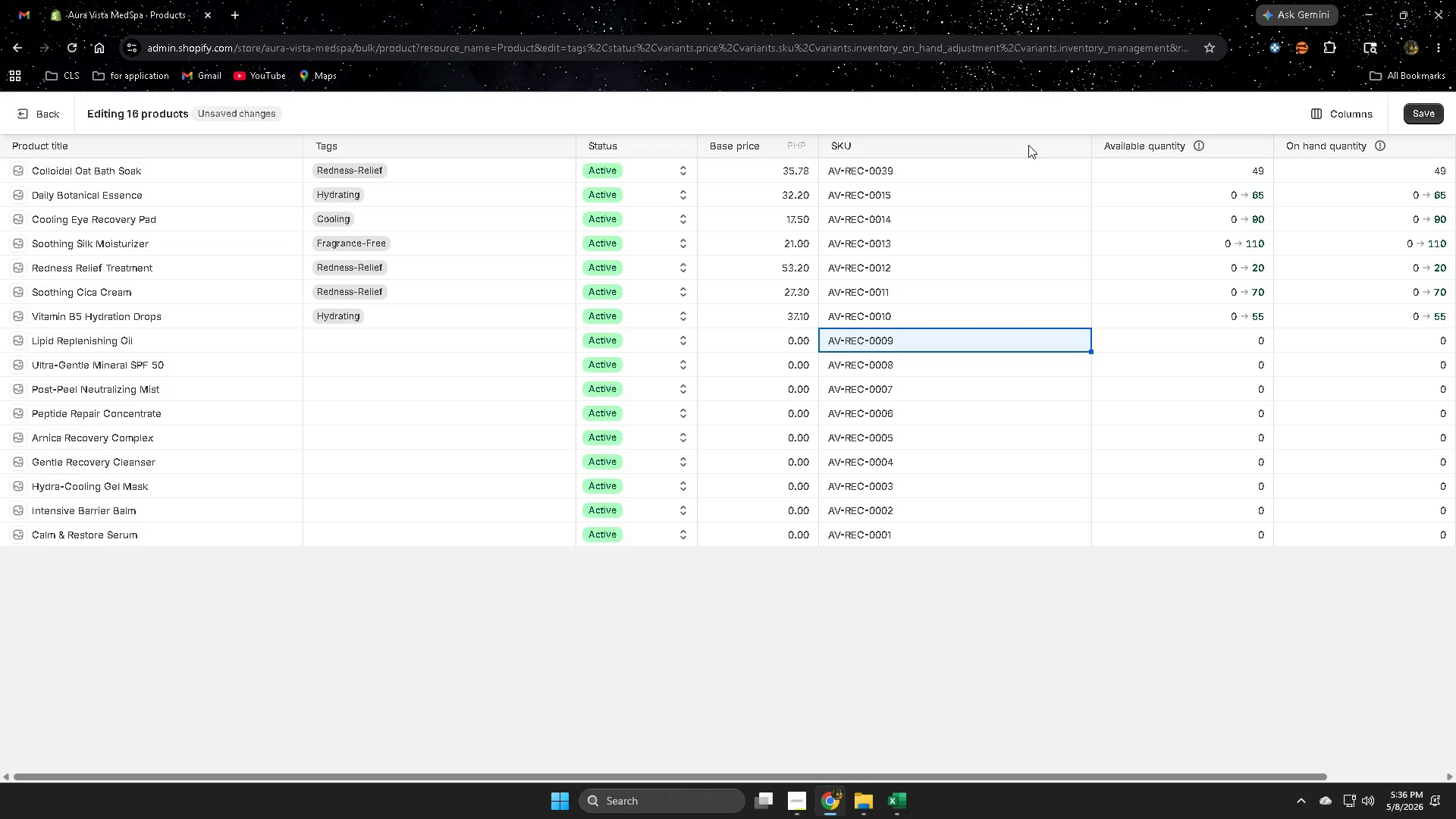 
wait(36.62)
 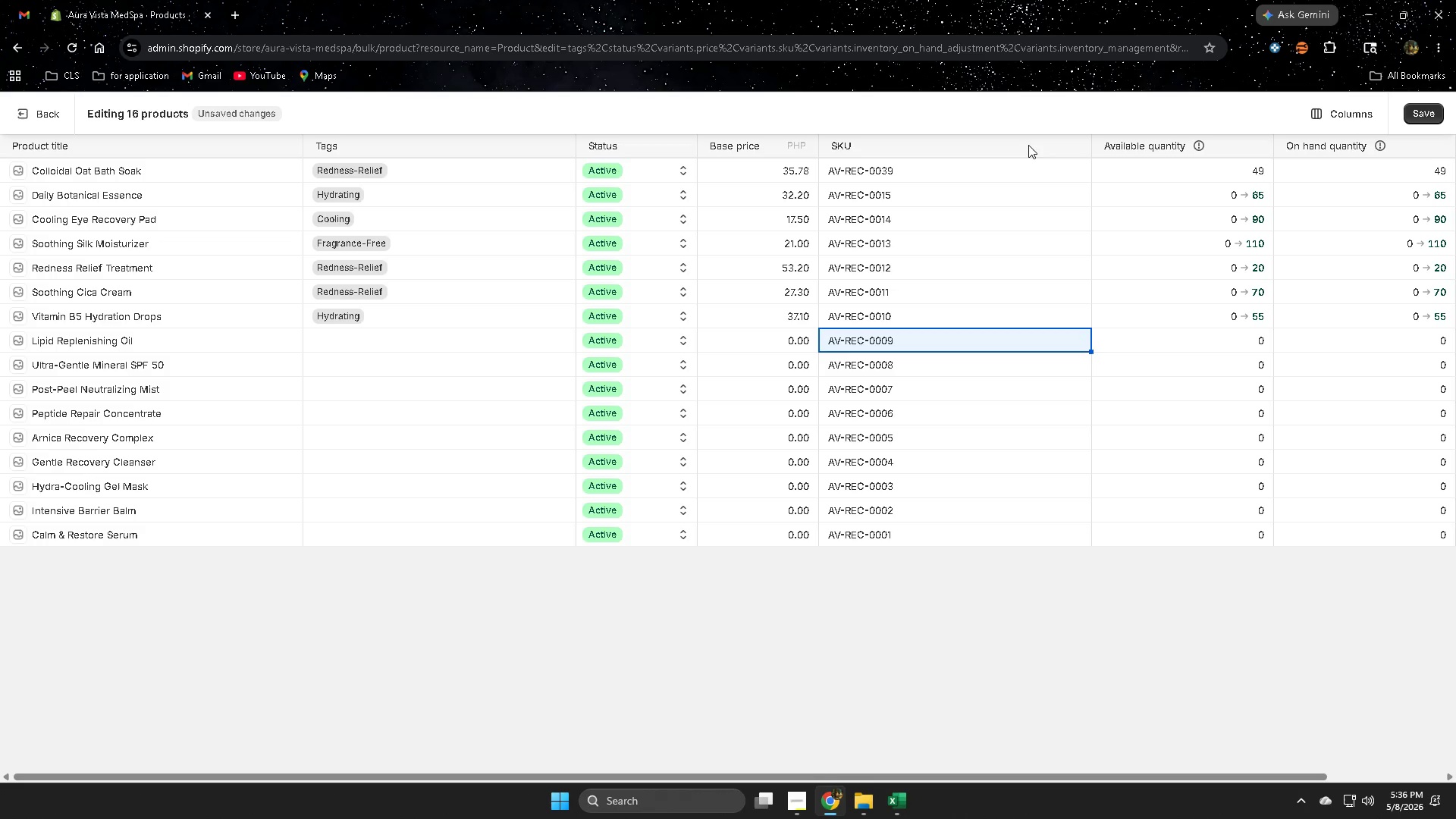 
left_click([898, 800])
 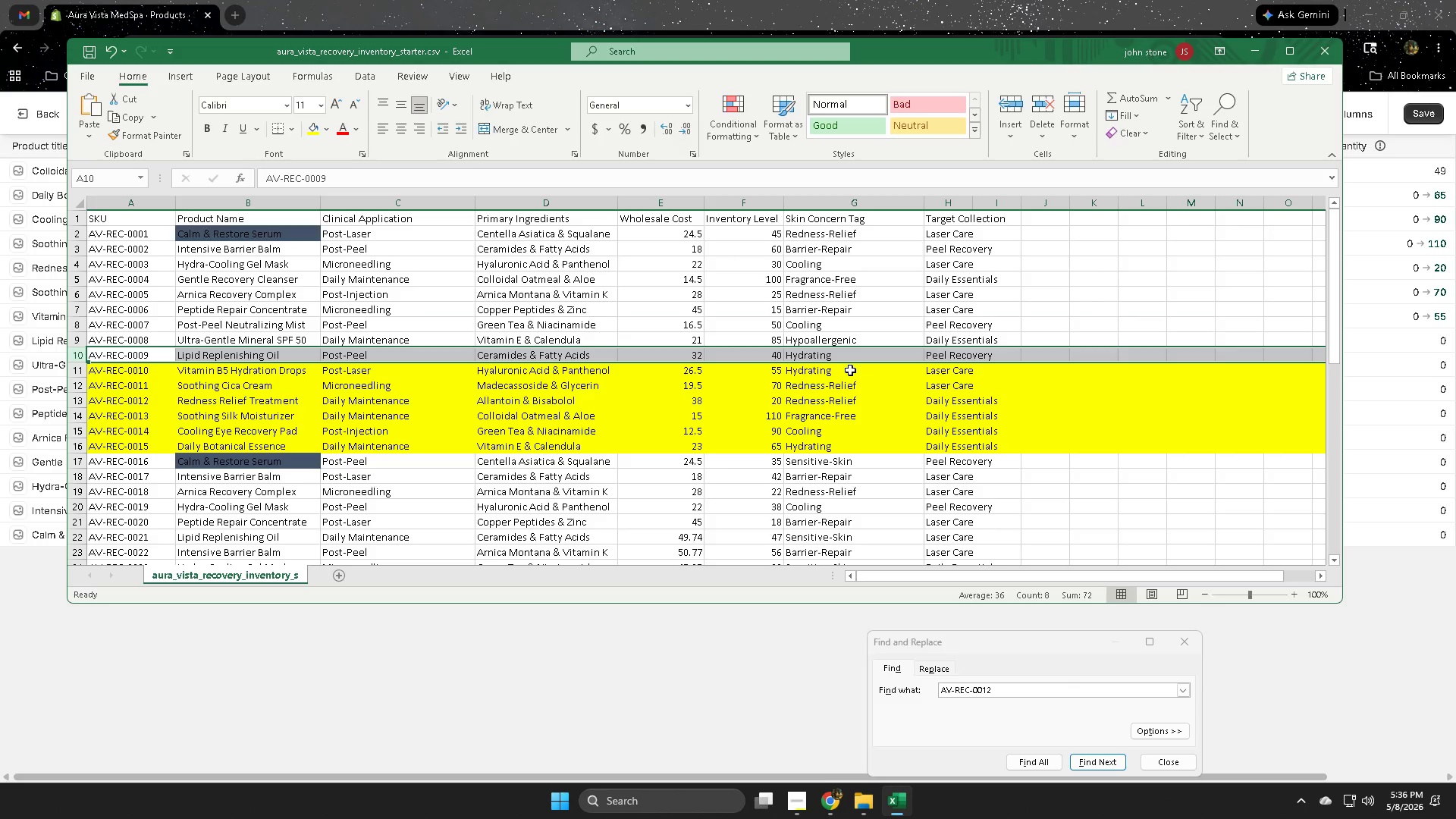 
wait(6.78)
 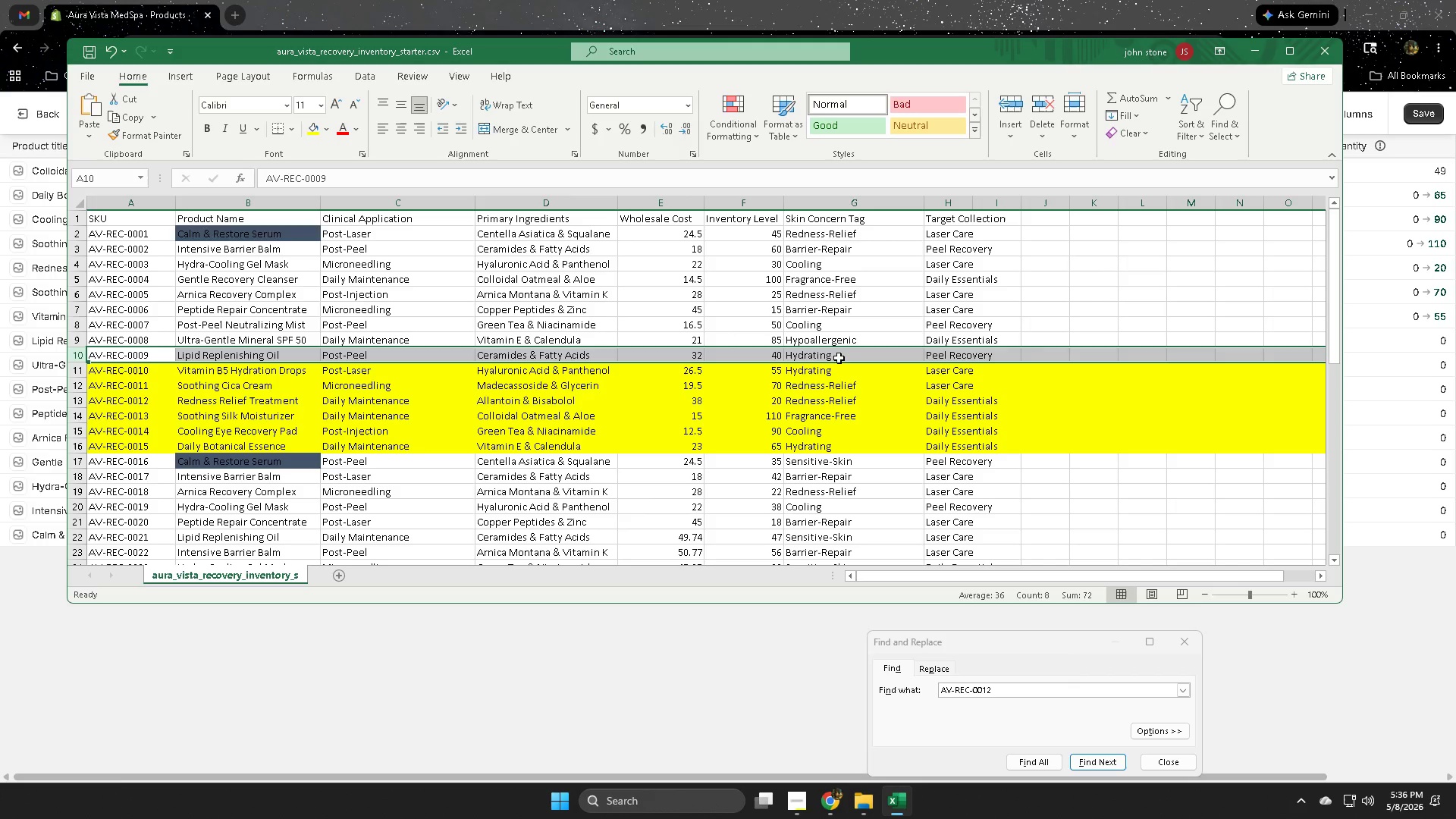 
left_click([809, 0])
 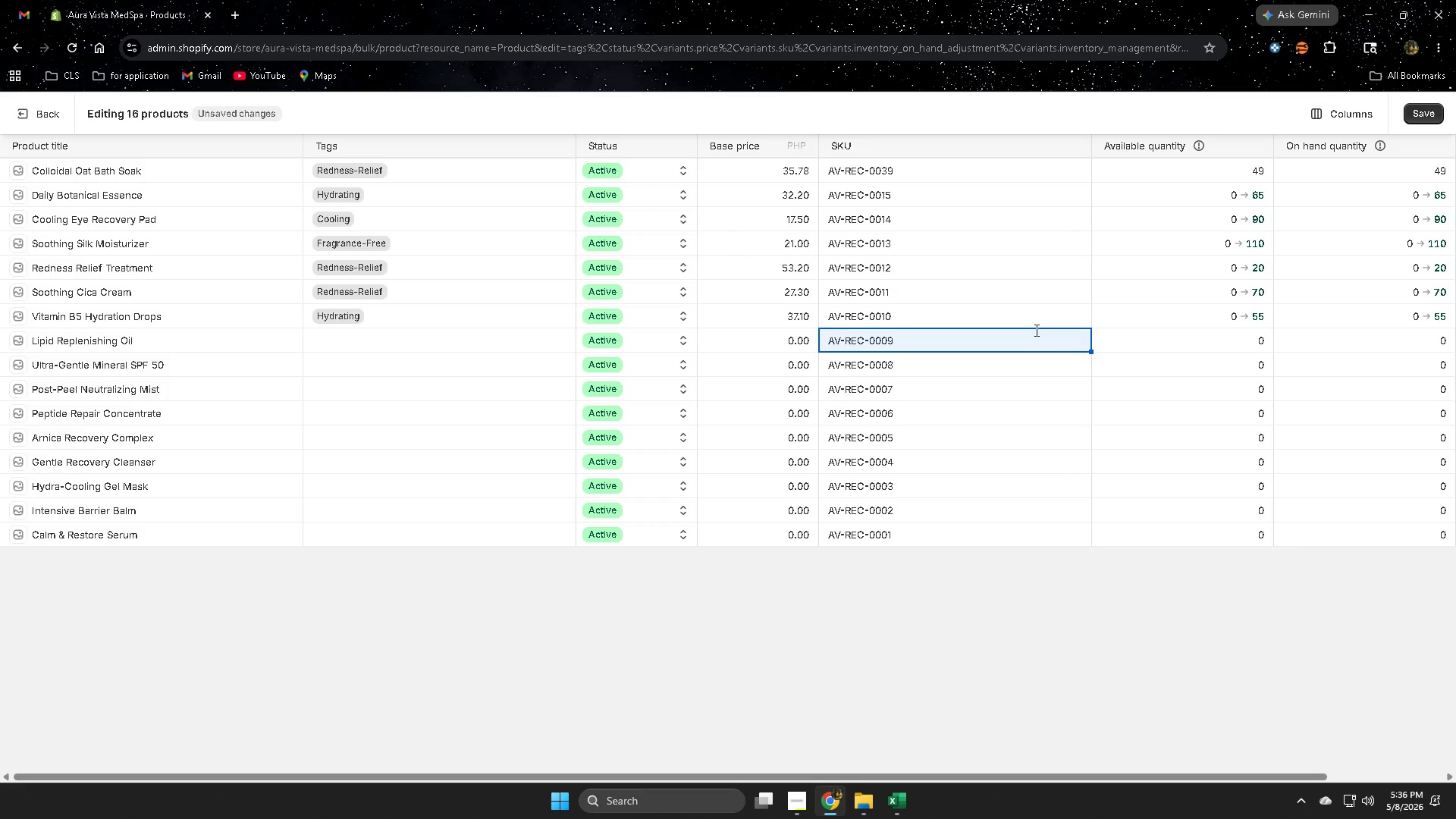 
left_click([1025, 315])
 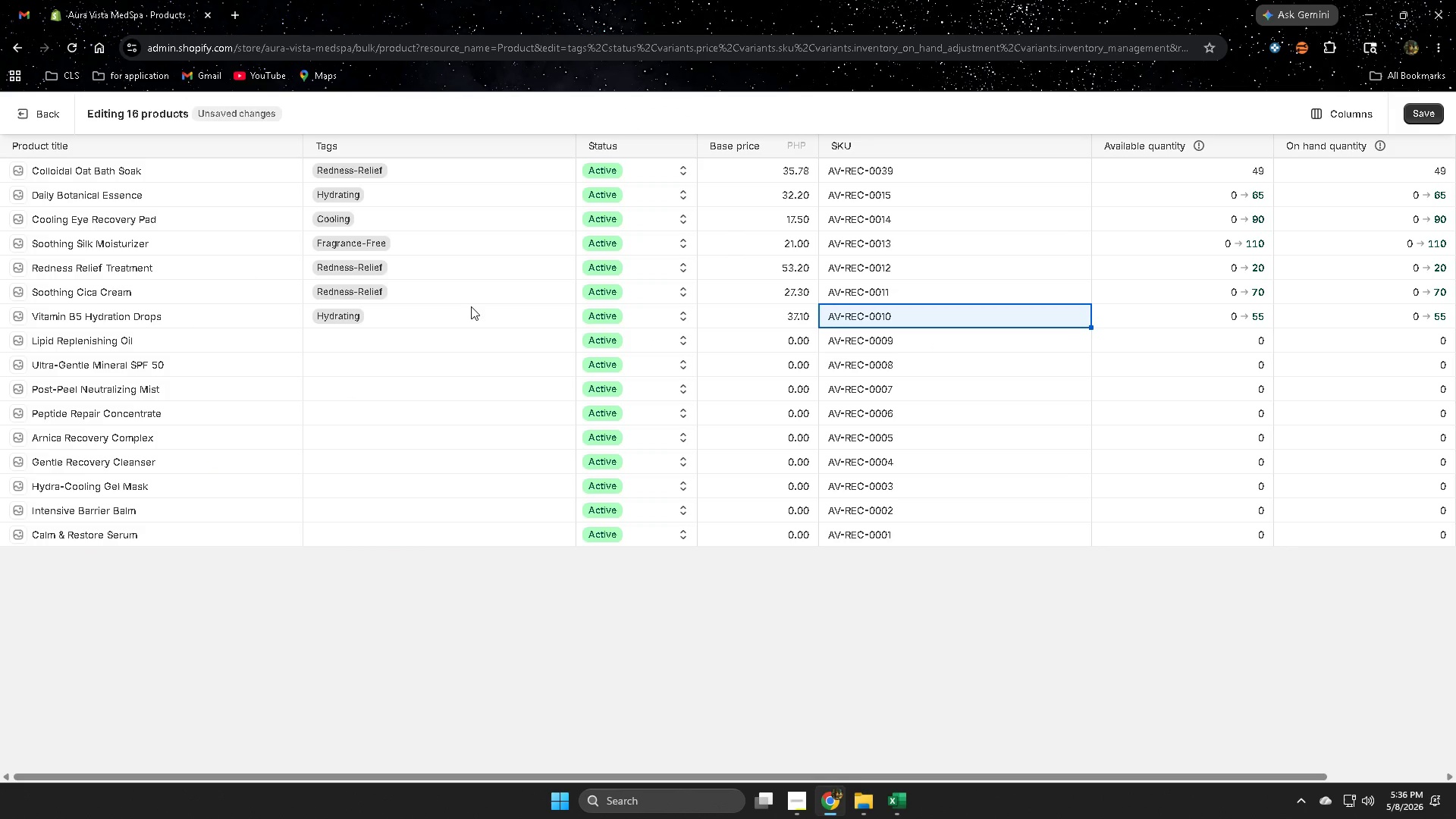 
left_click([382, 339])
 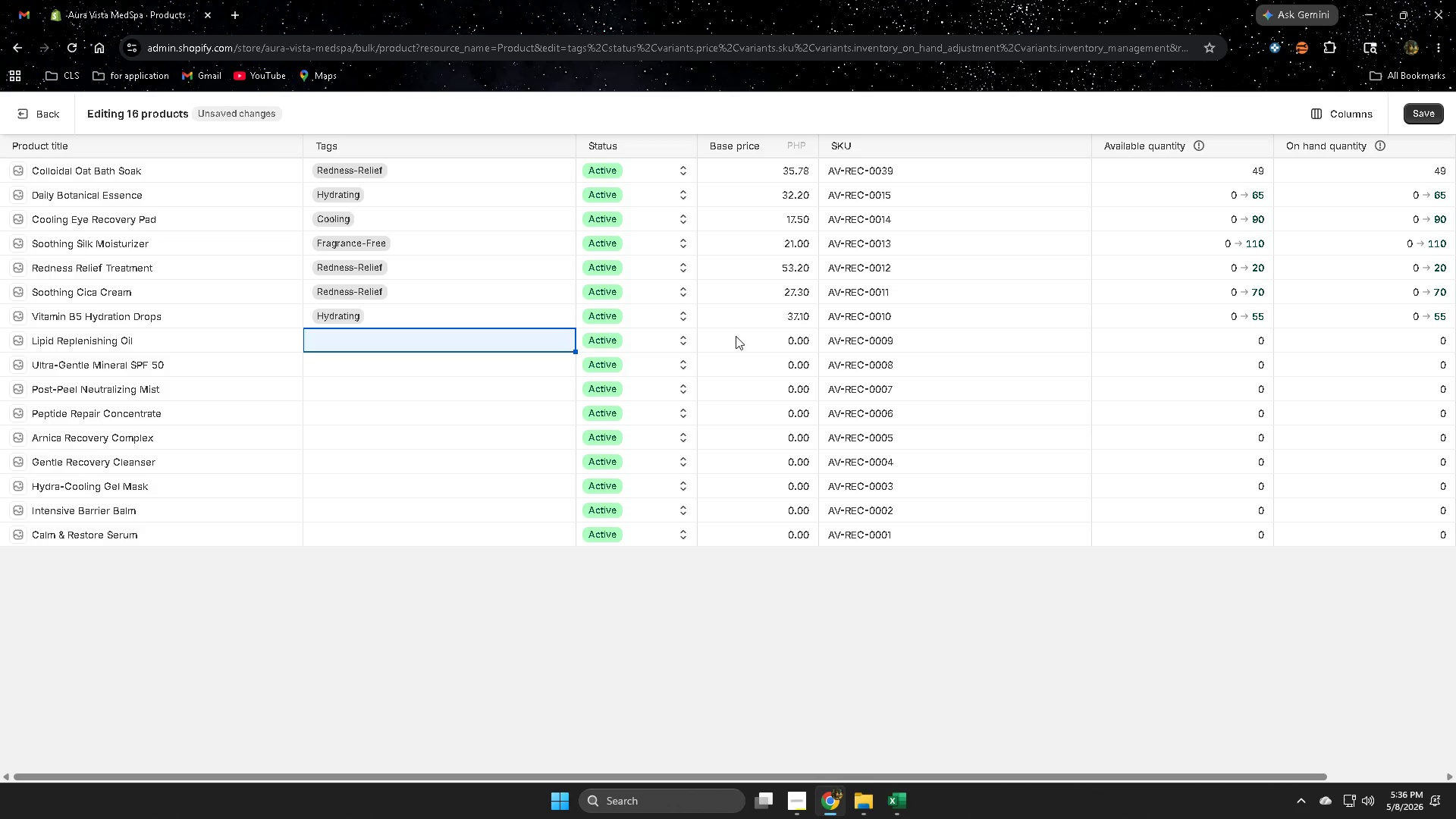 
left_click([906, 807])
 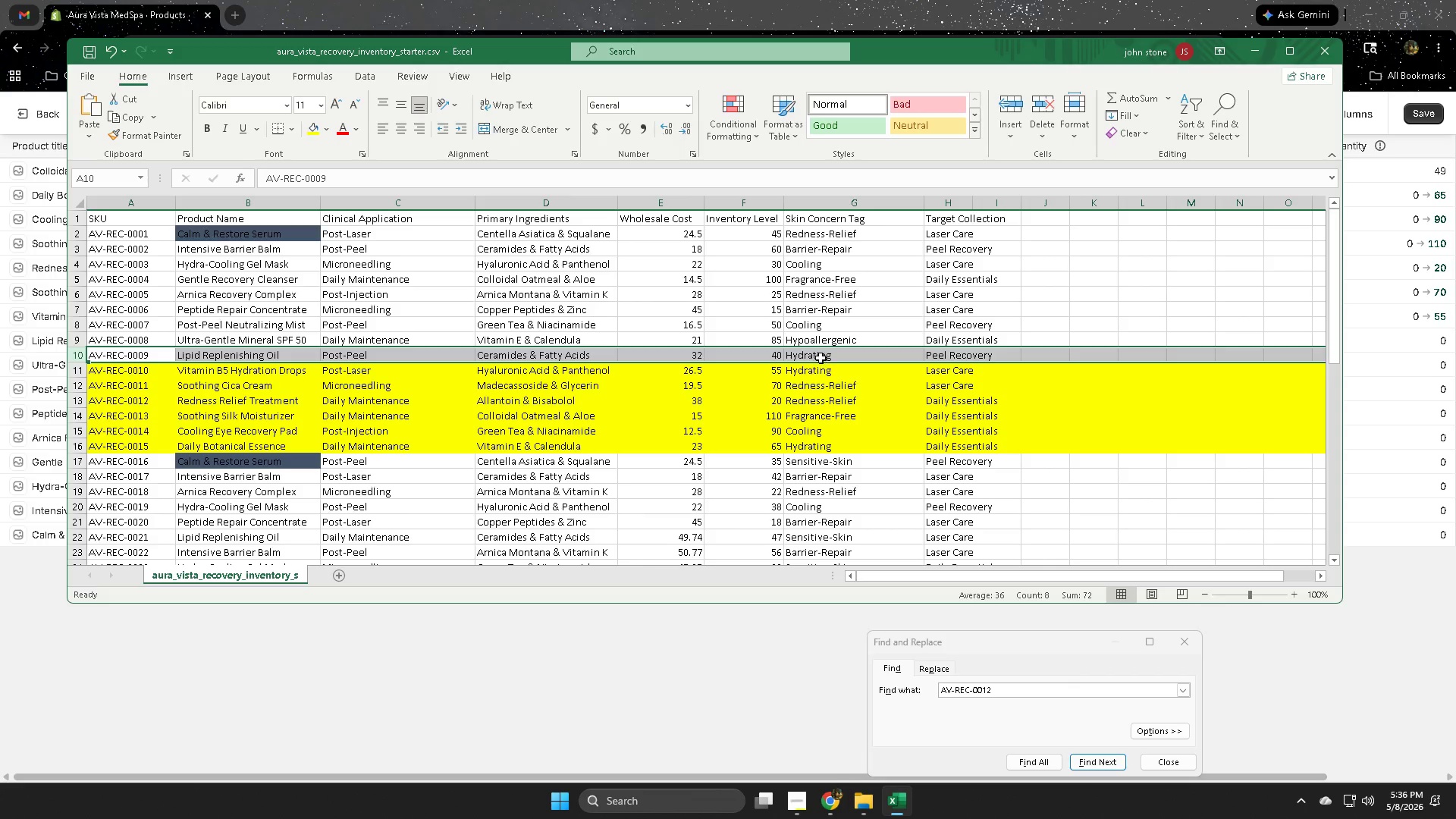 
double_click([820, 356])
 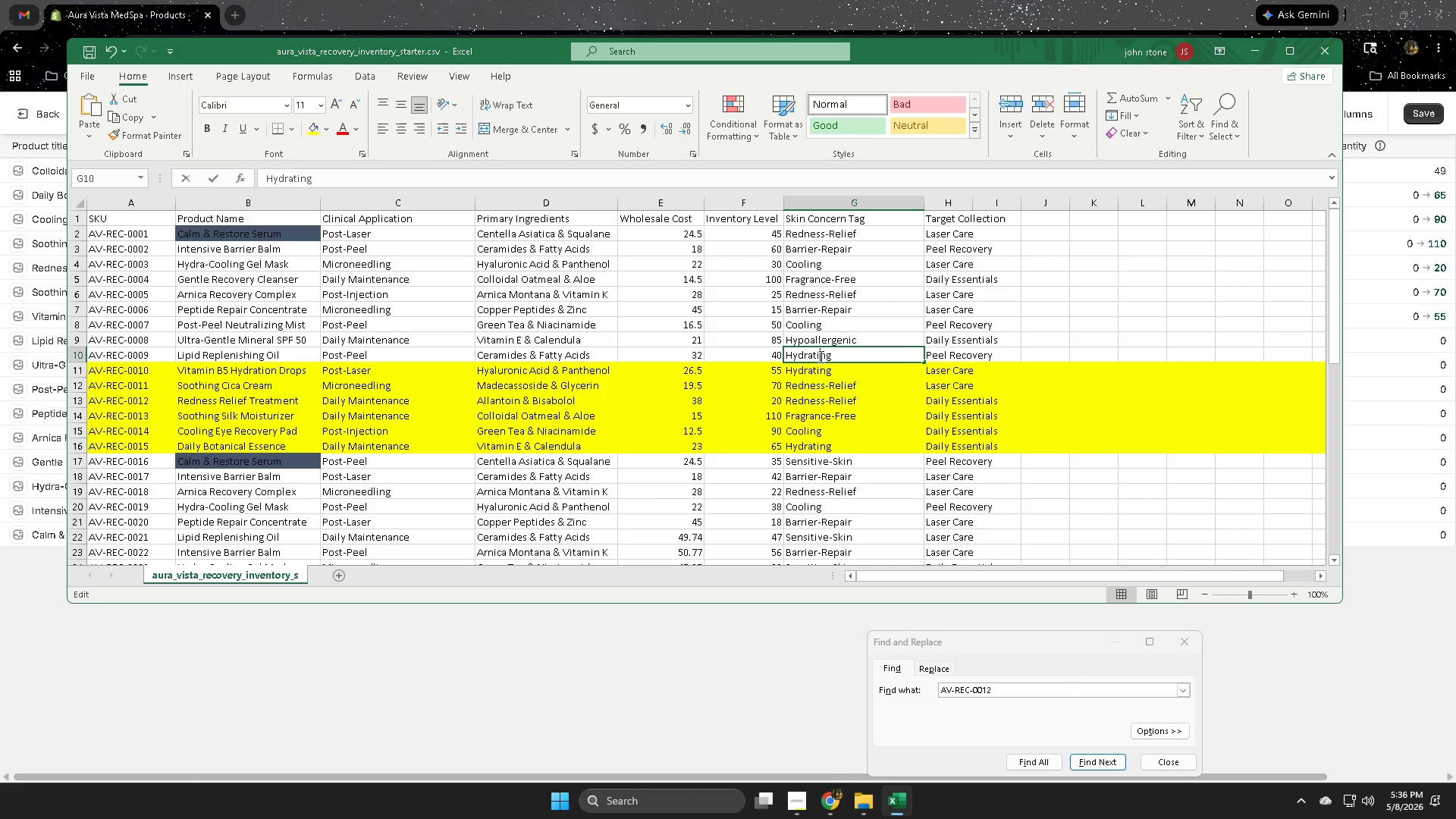 
triple_click([820, 356])
 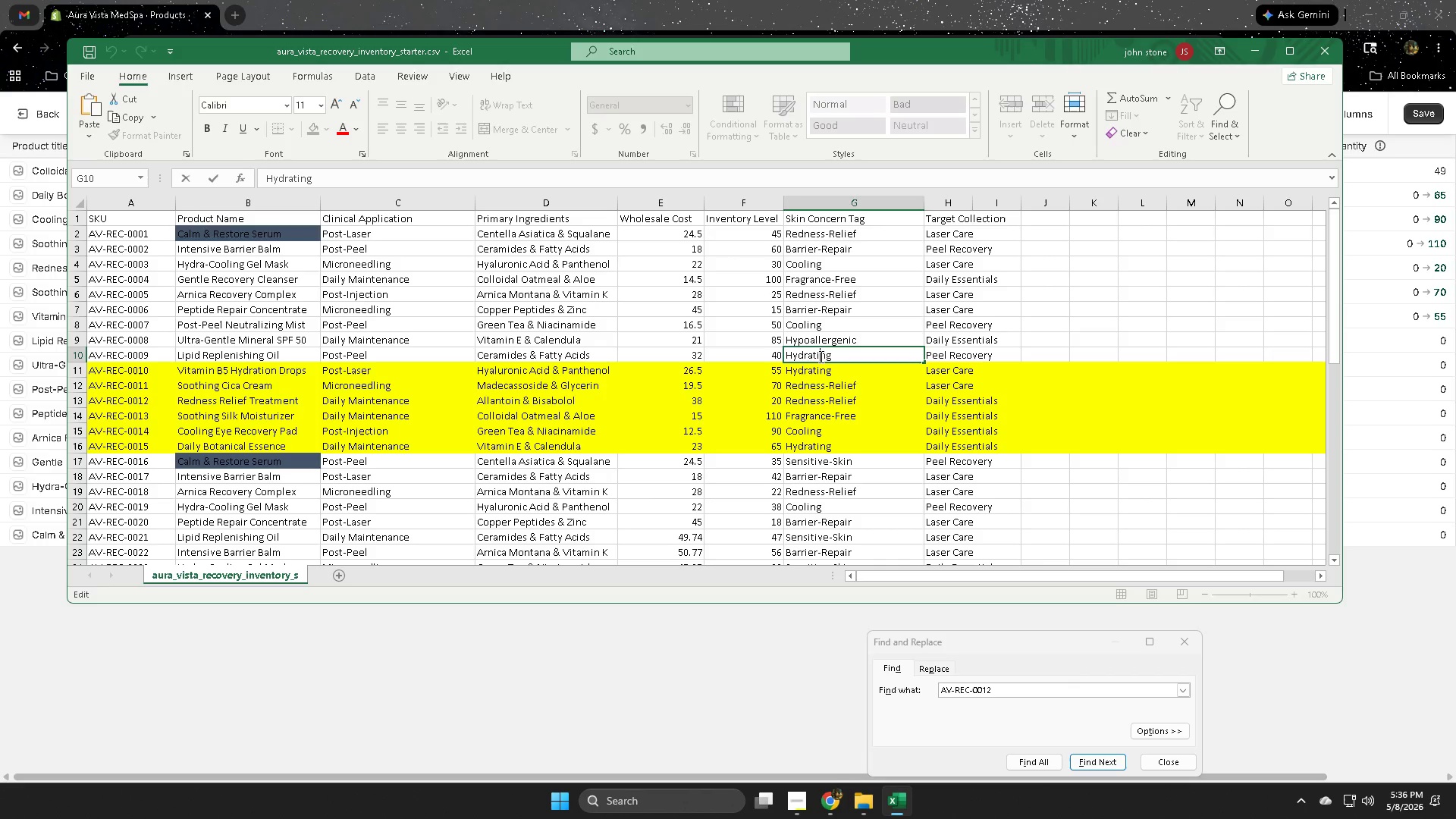 
triple_click([820, 356])
 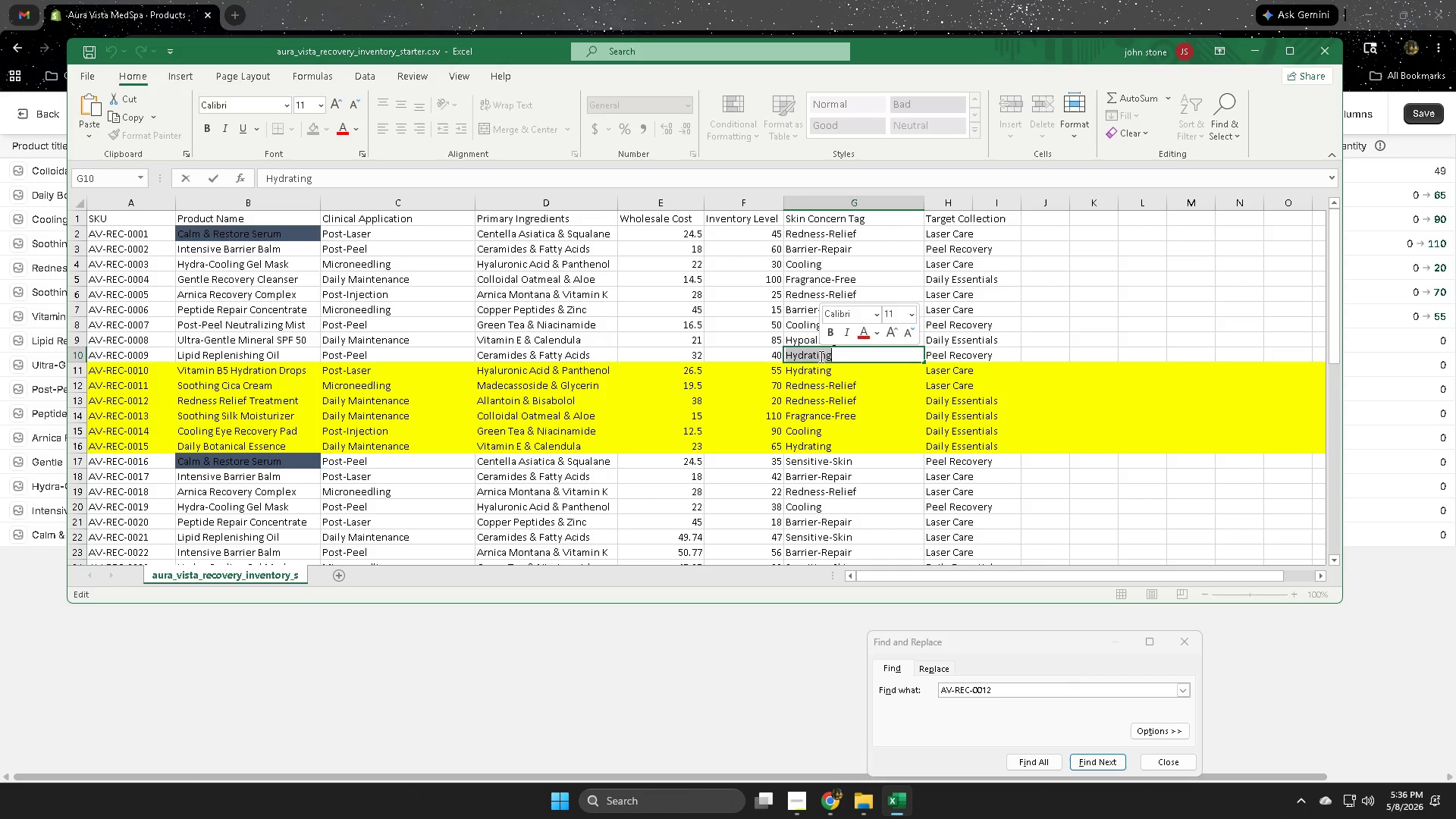 
key(Control+C)
 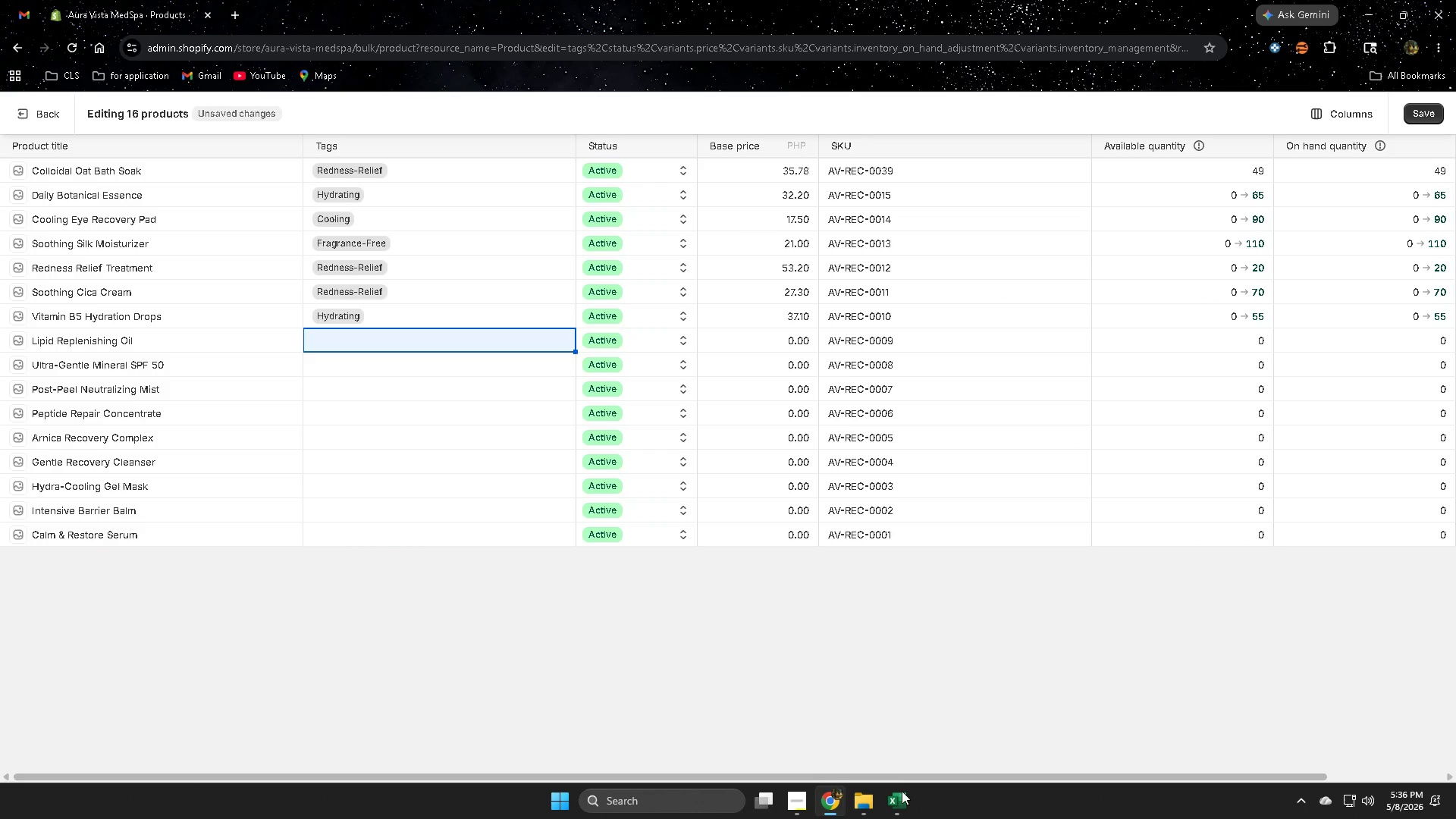 
double_click([376, 342])
 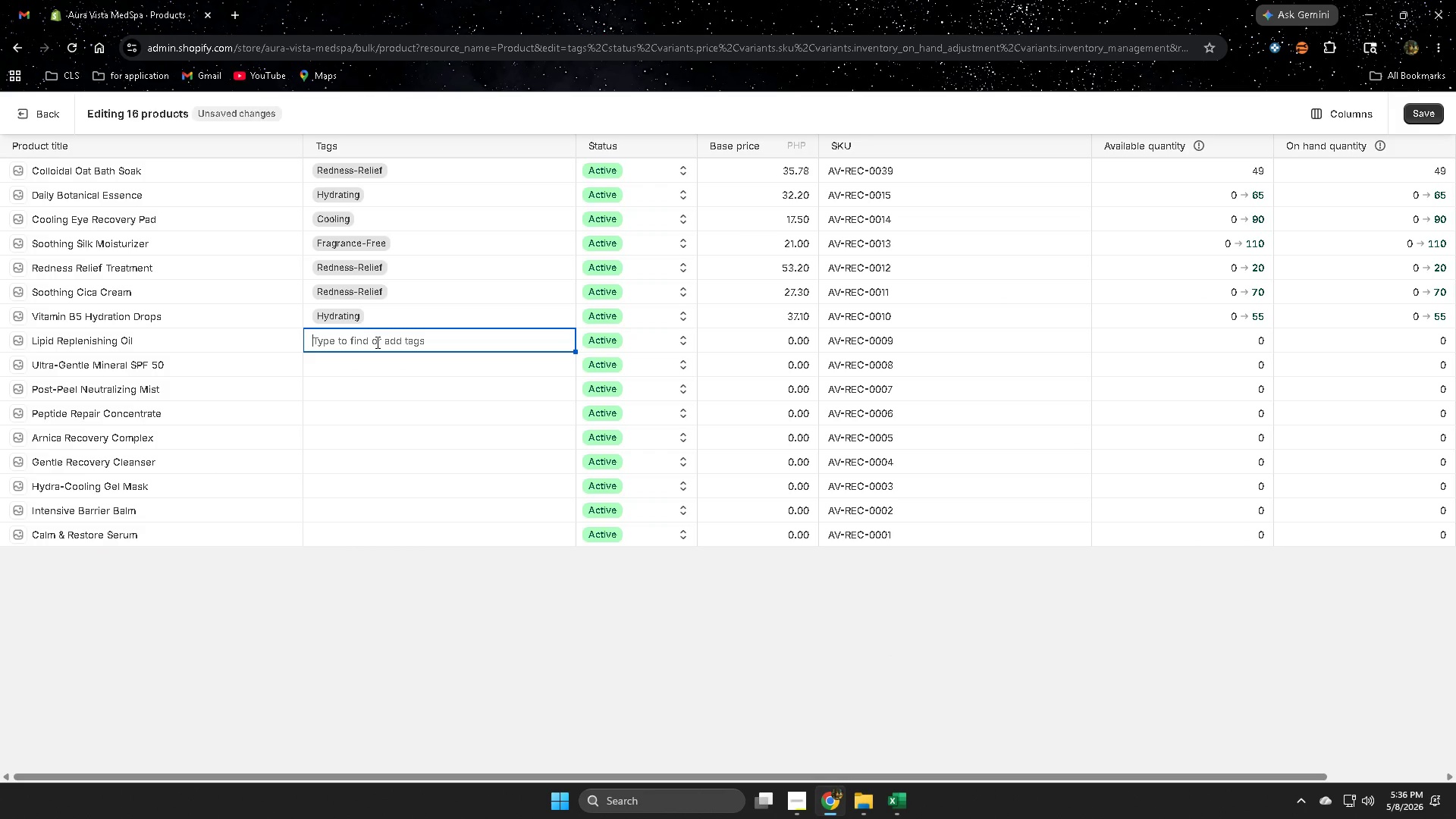 
key(Control+V)
 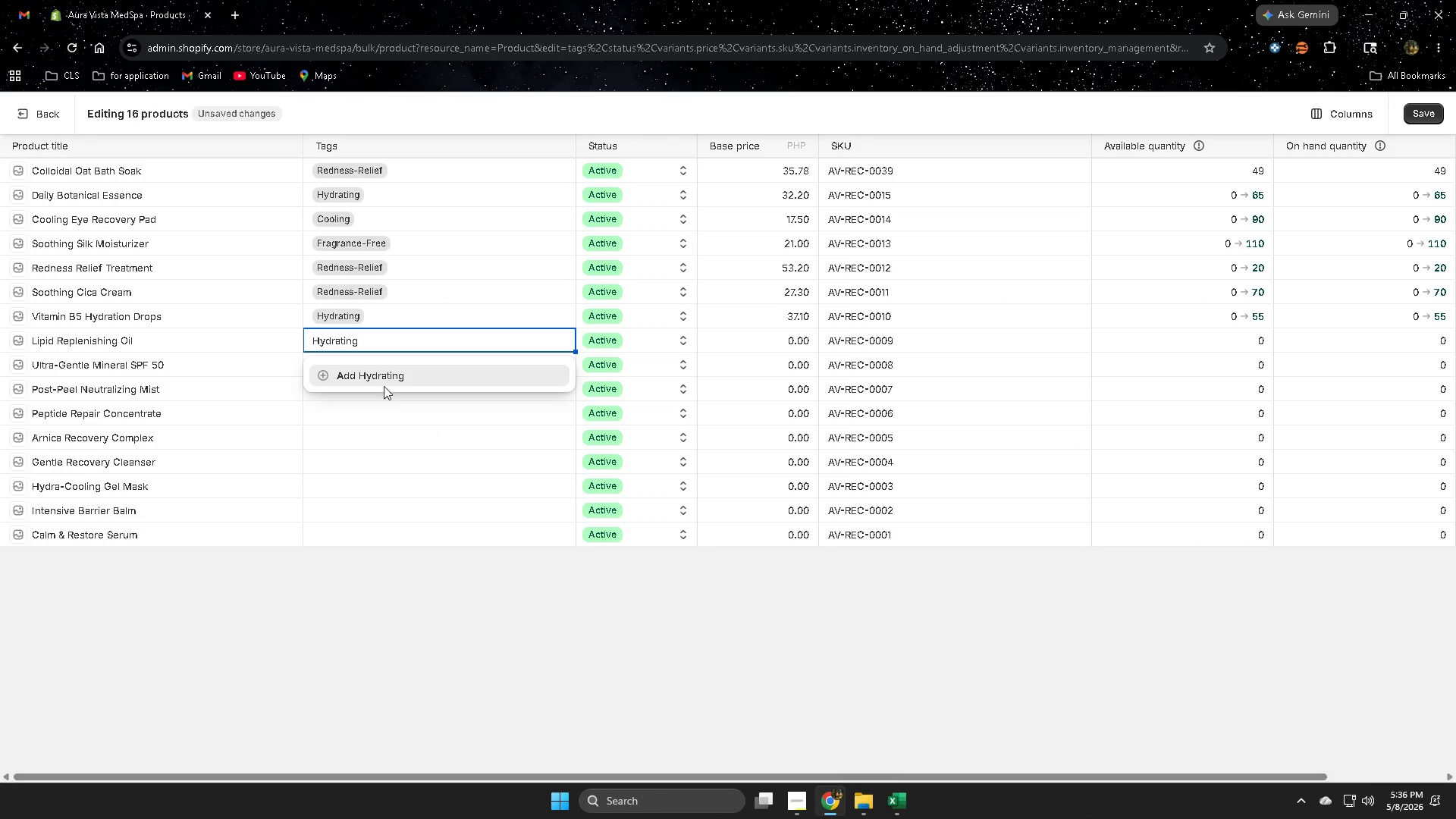 
left_click([378, 376])
 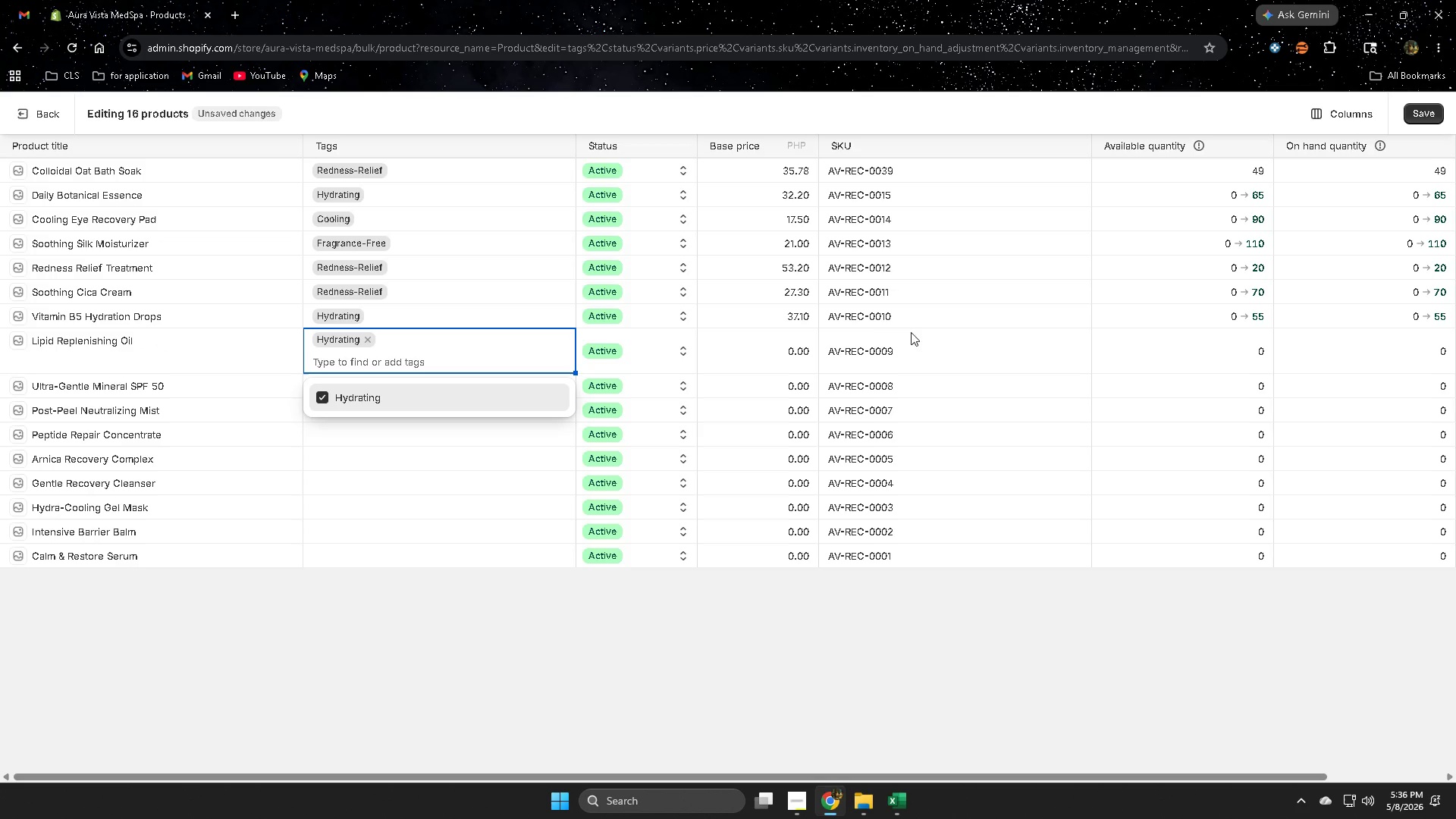 
left_click([983, 350])
 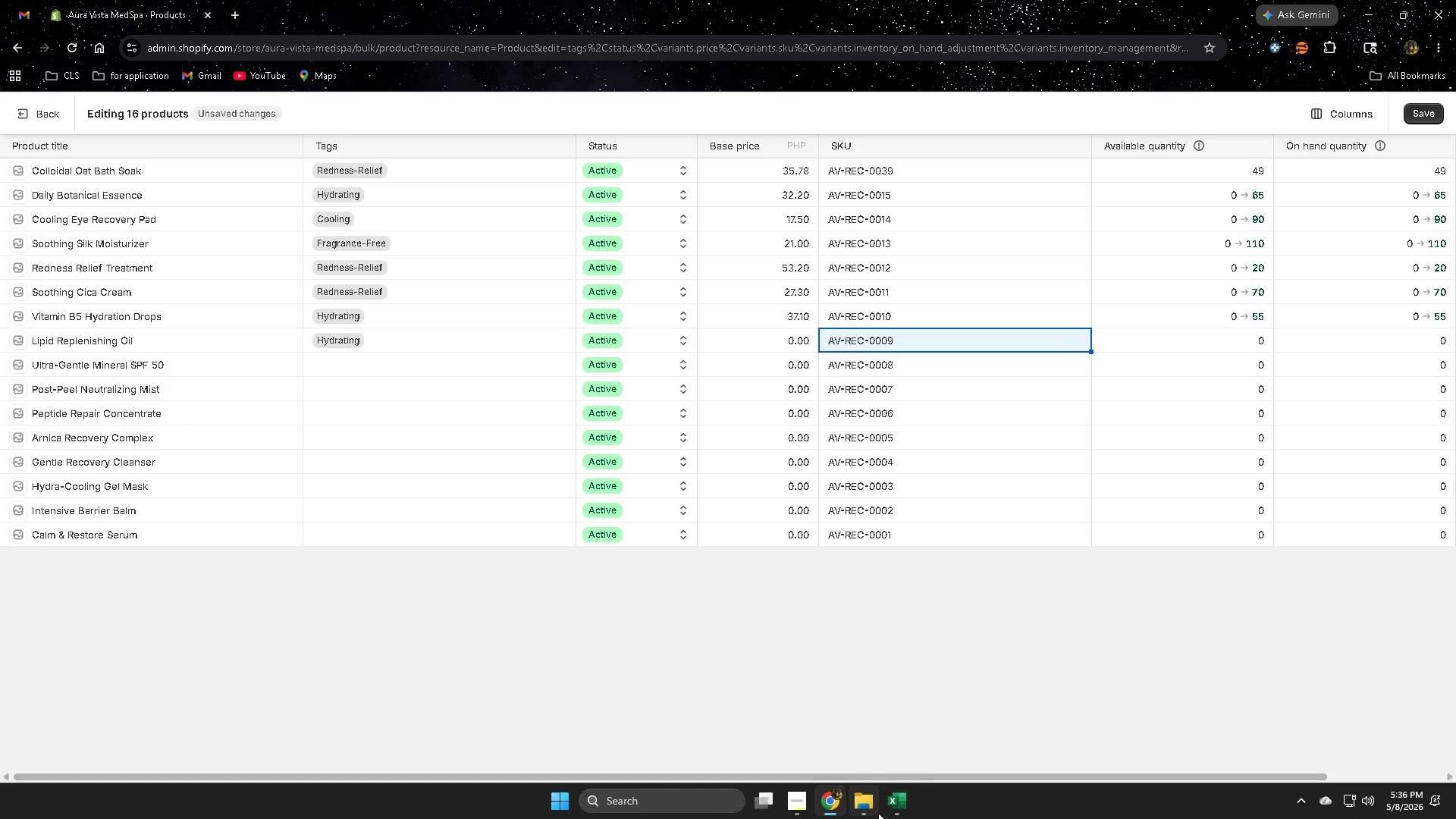 
left_click([902, 800])
 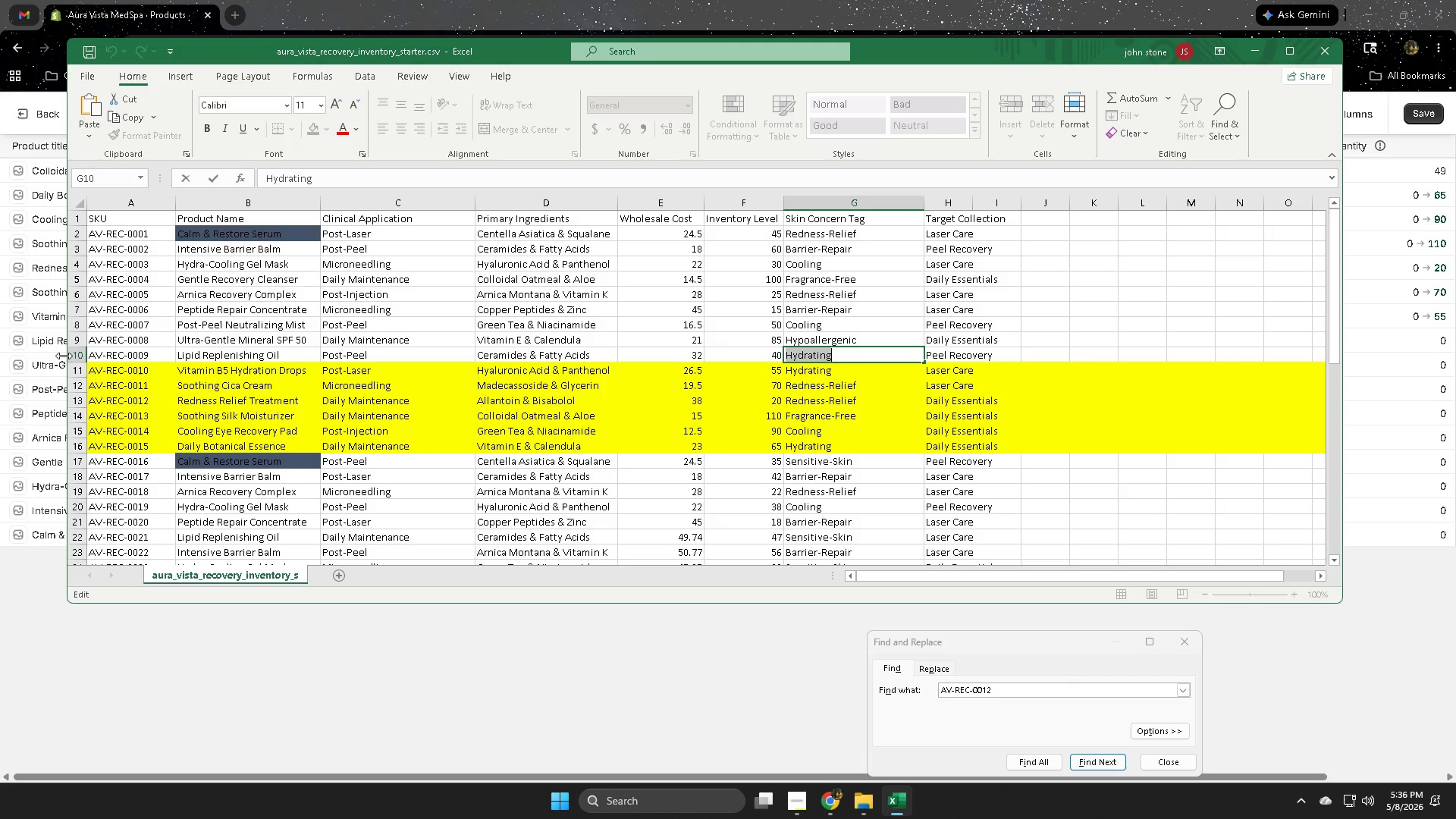 
left_click([76, 353])
 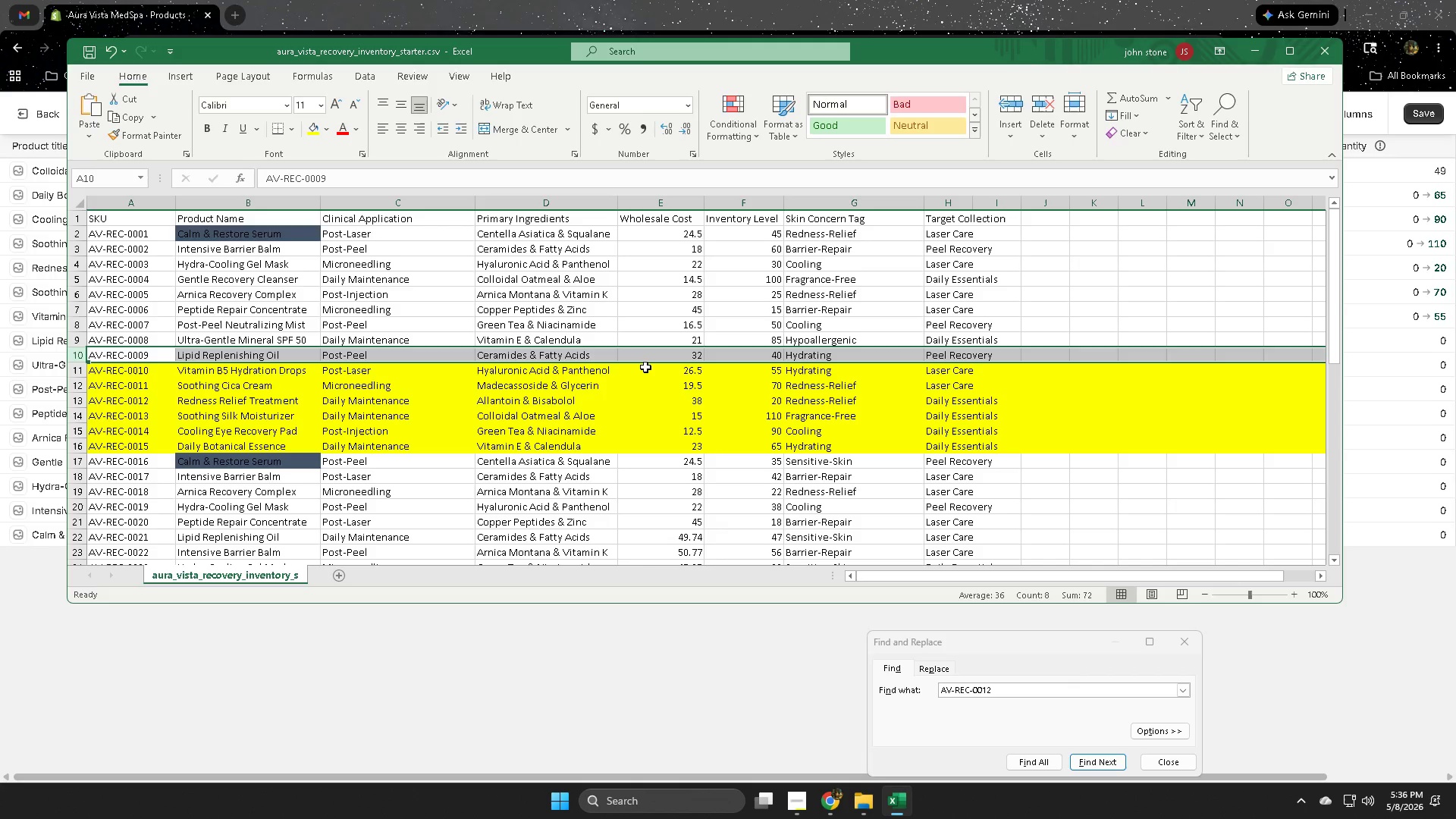 
wait(11.11)
 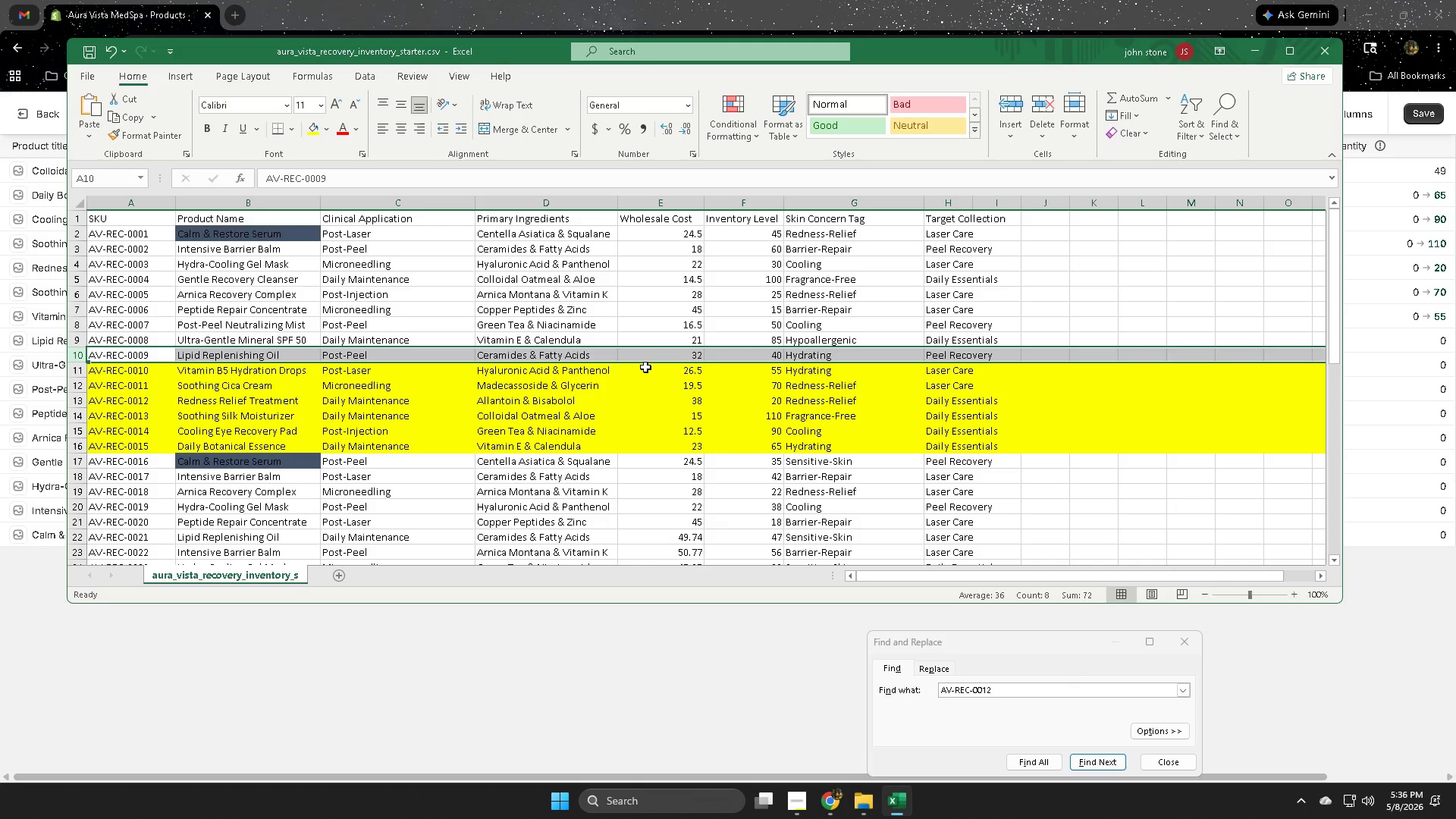 
left_click([708, 0])
 